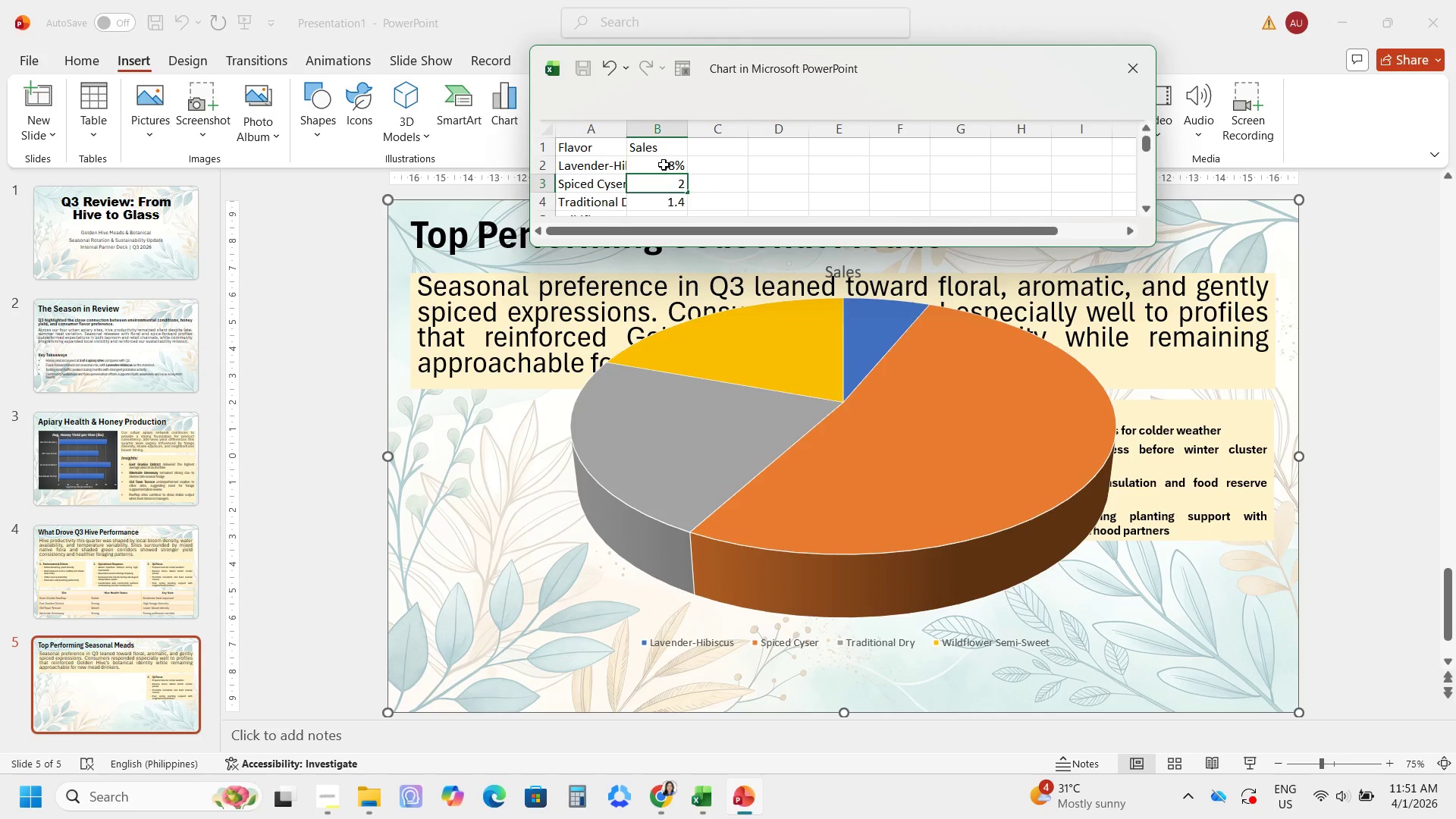 
key(Numpad7)
 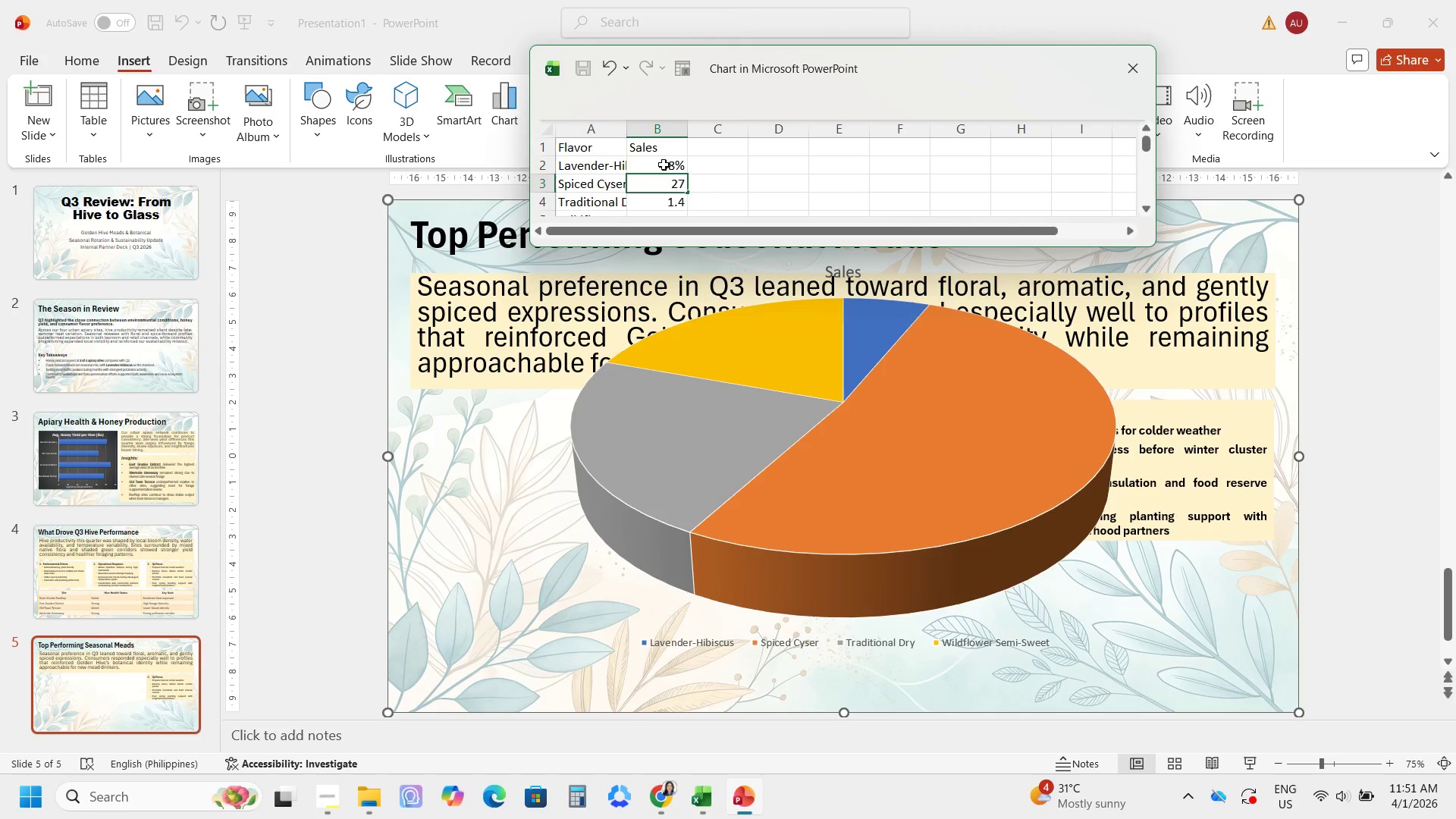 
hold_key(key=ShiftRight, duration=0.52)
 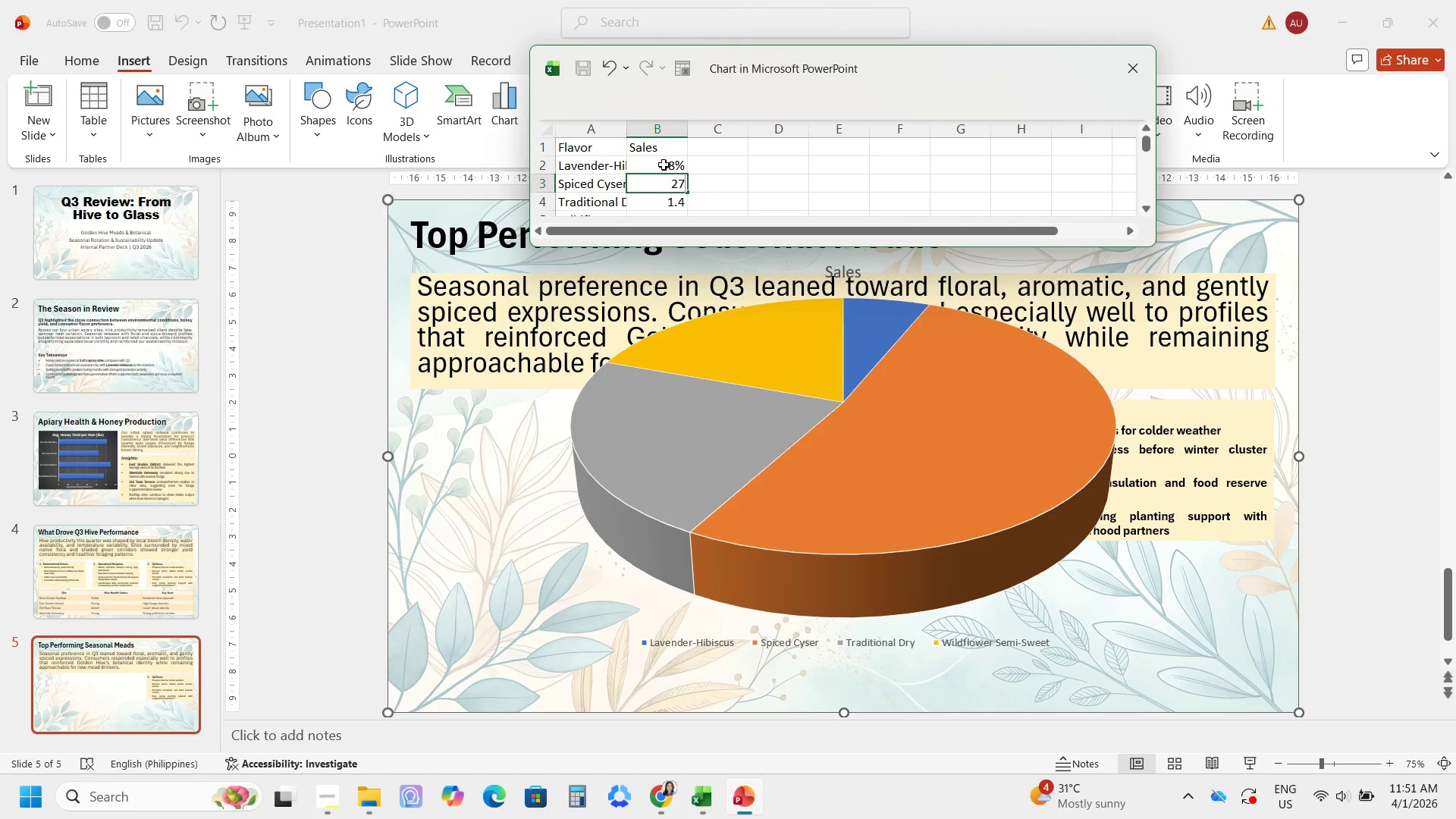 
key(Shift+ShiftRight)
 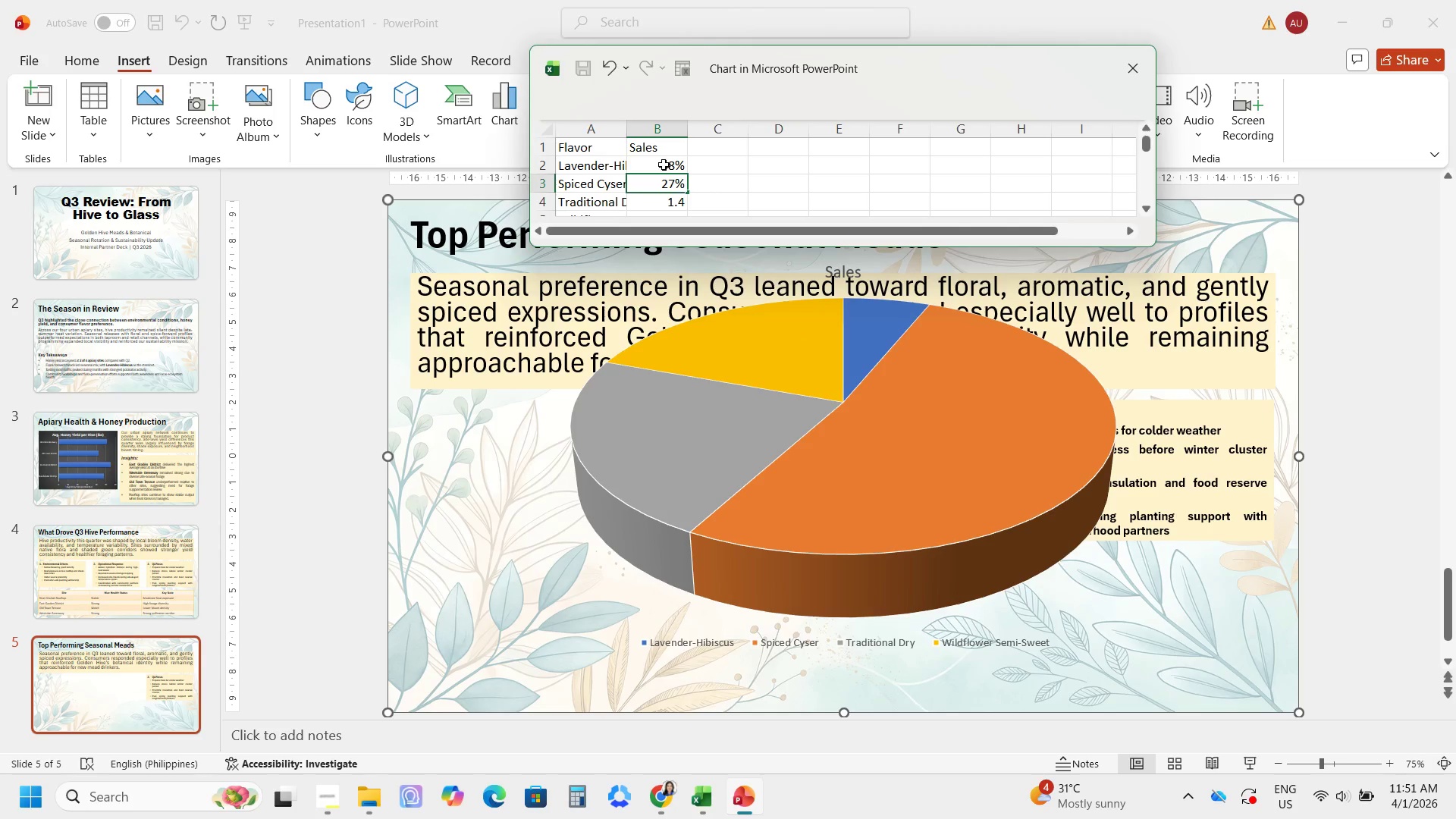 
key(Shift+5)
 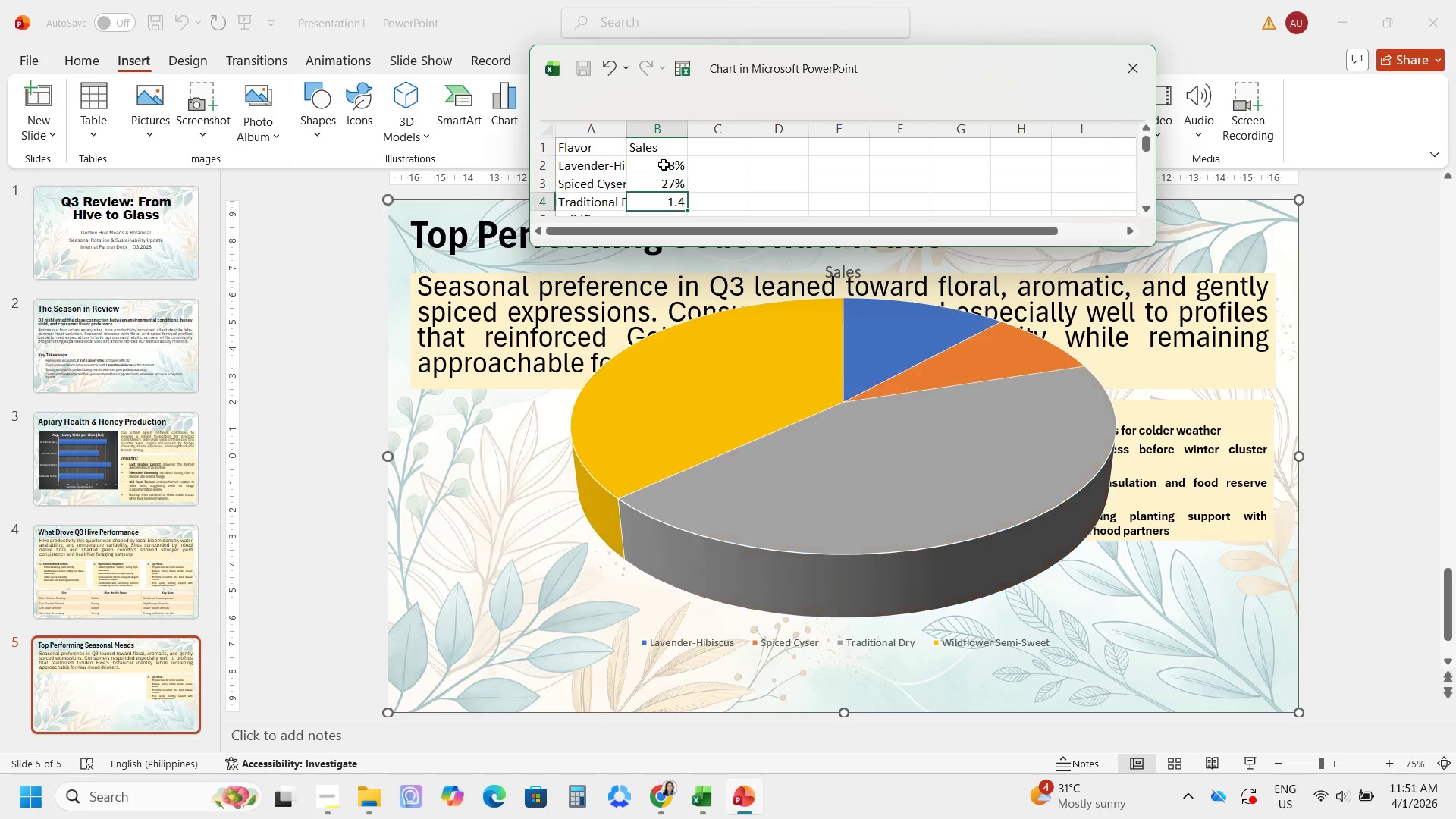 
key(Enter)
 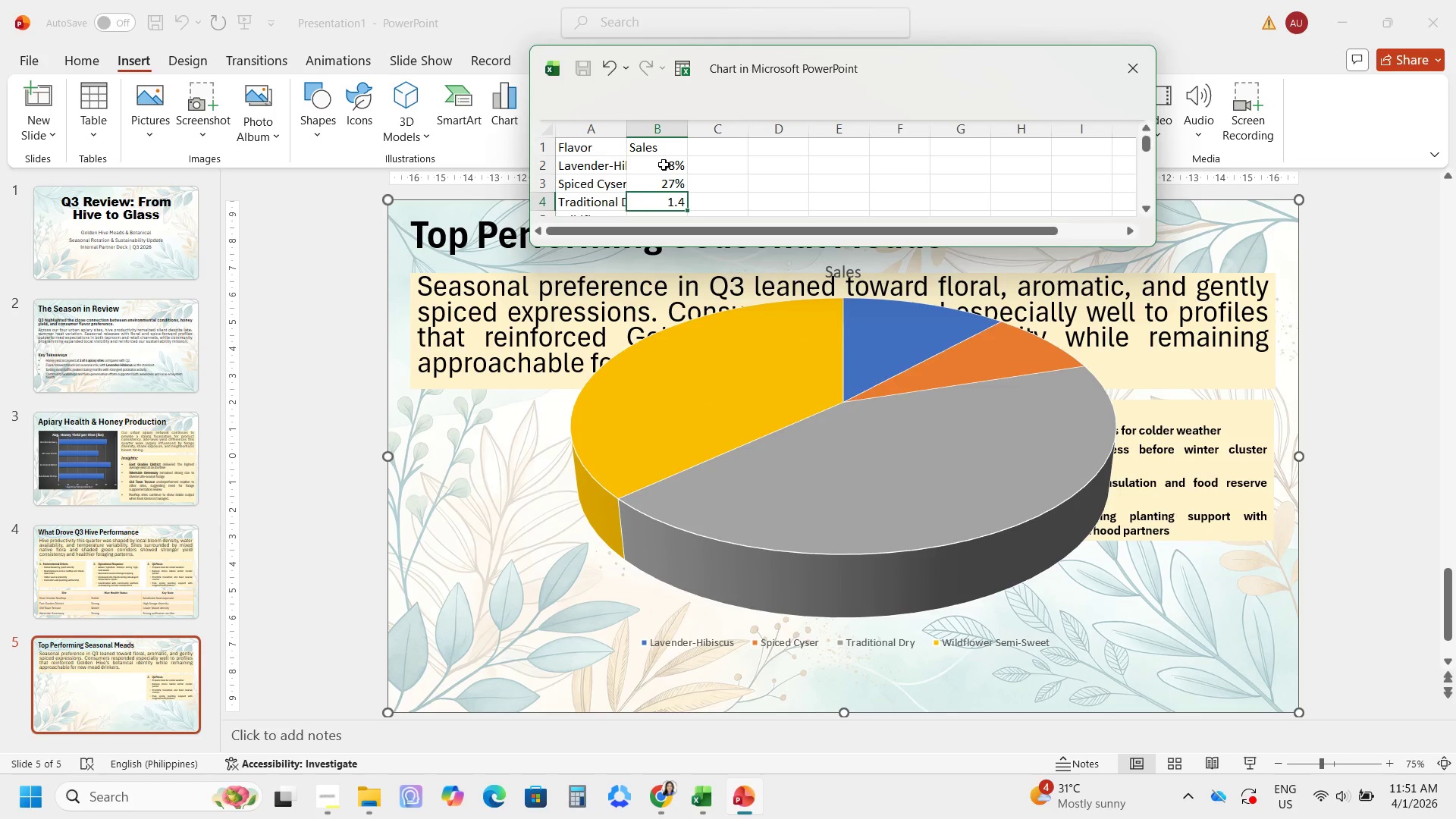 
key(Numpad2)
 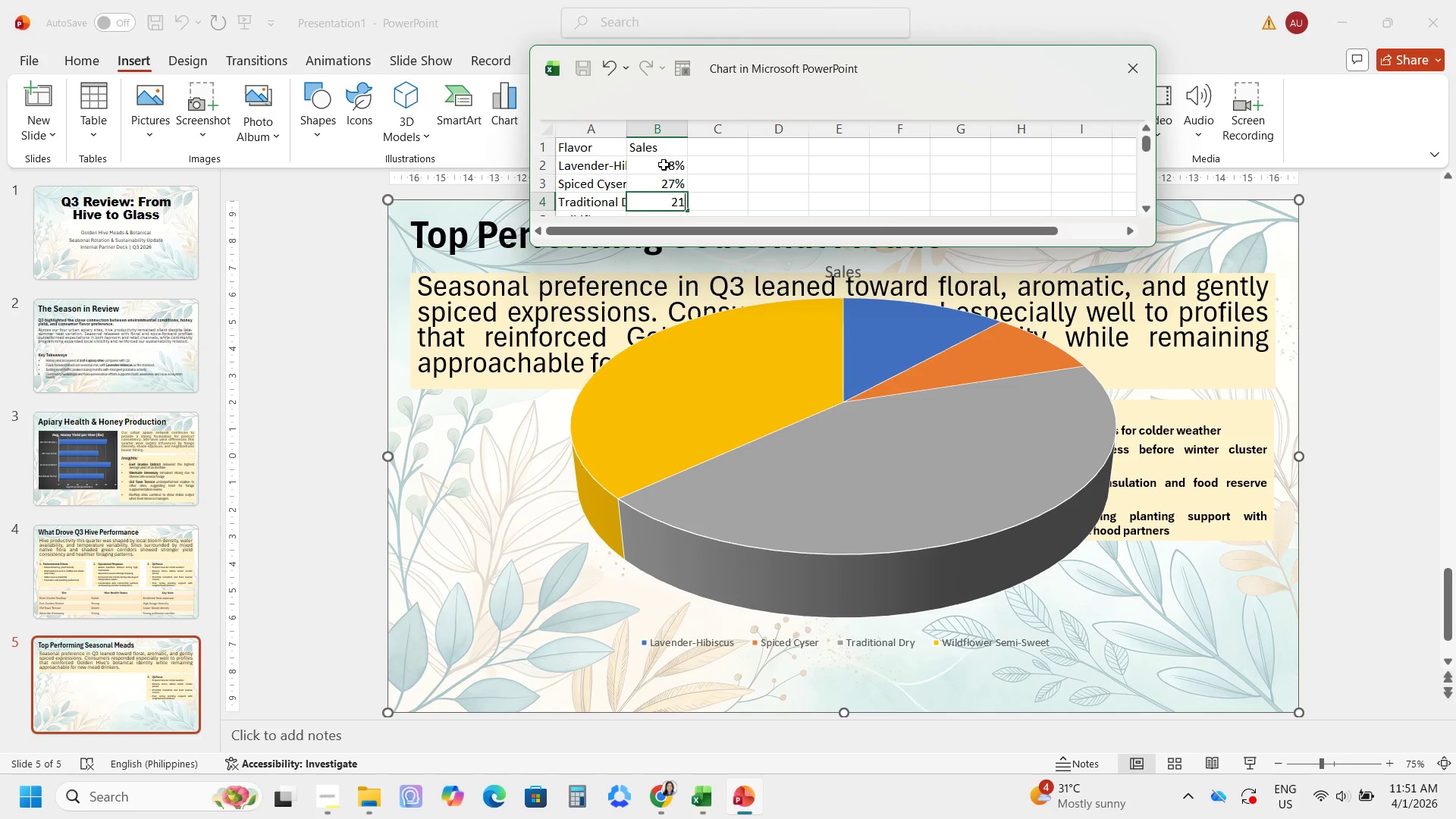 
key(Numpad1)
 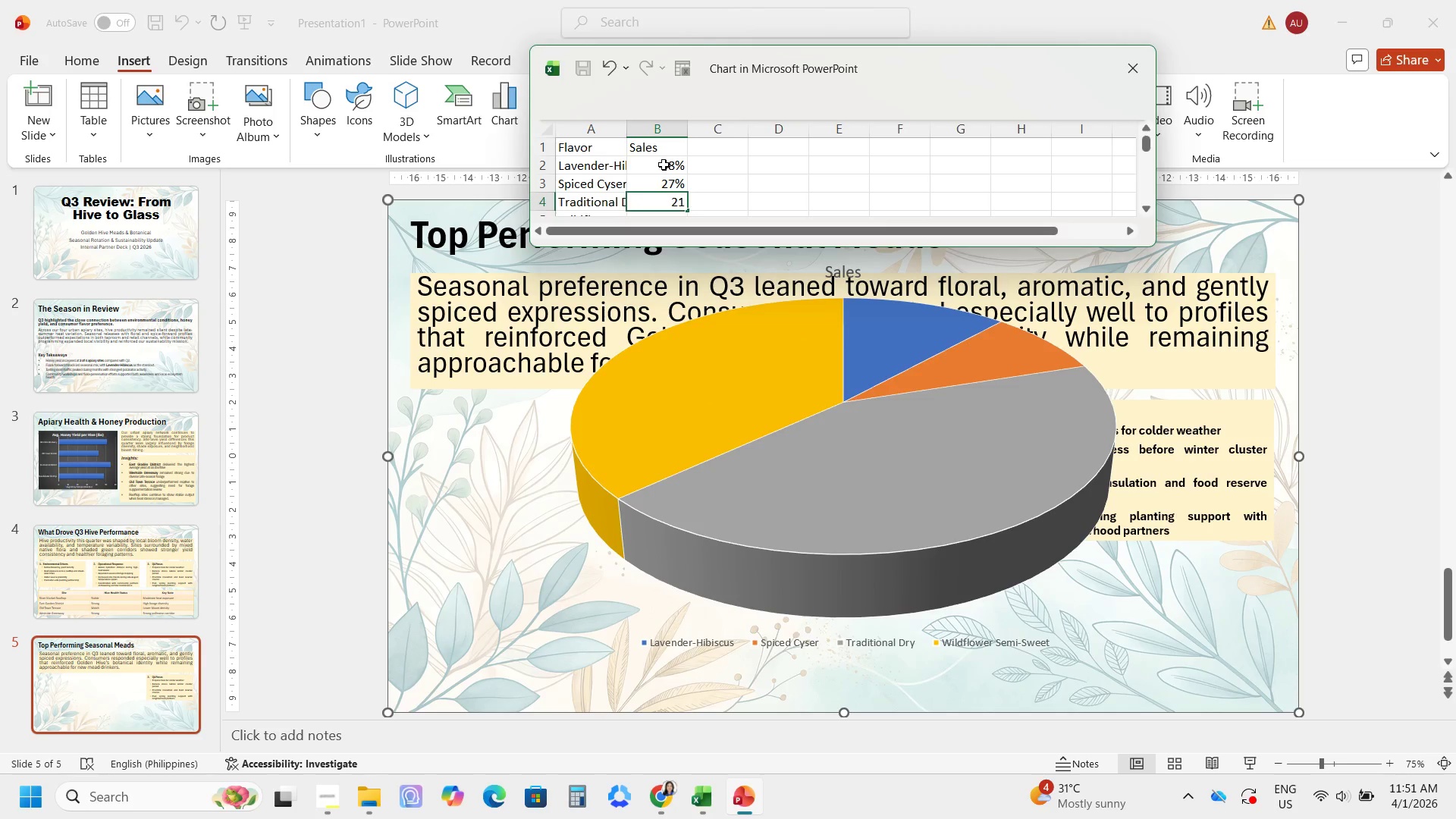 
key(Shift+ShiftRight)
 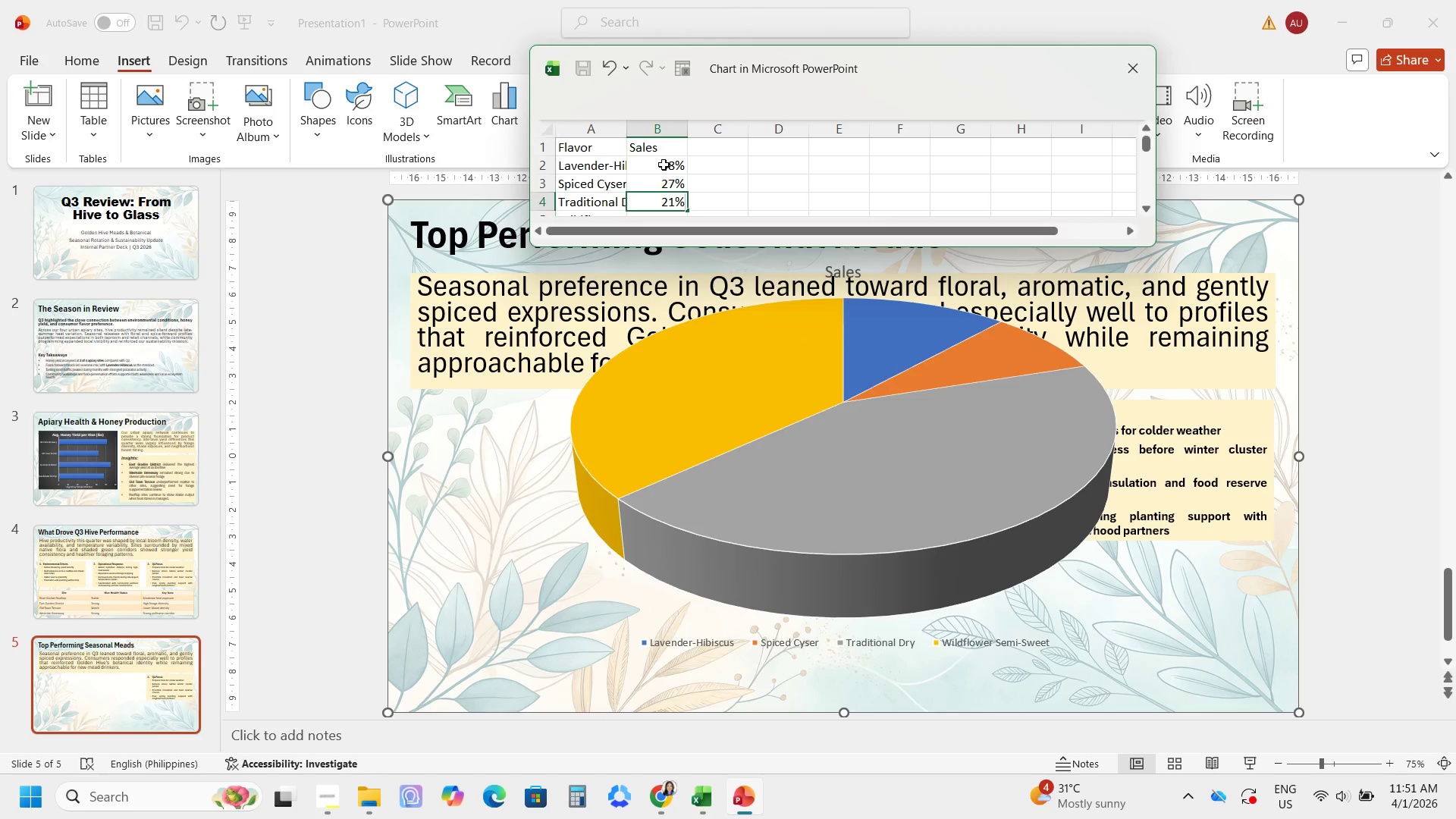 
key(Shift+5)
 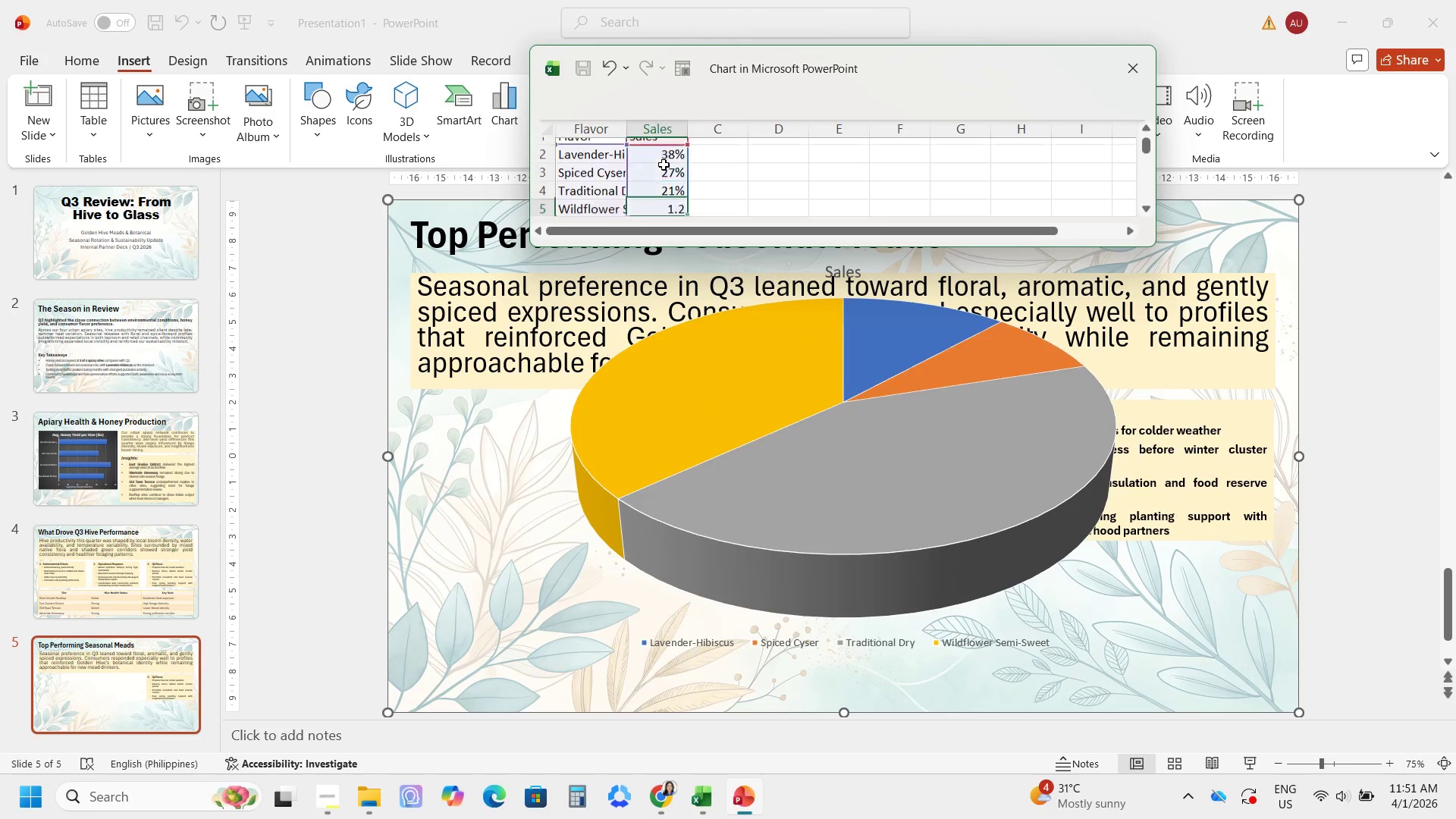 
key(Enter)
 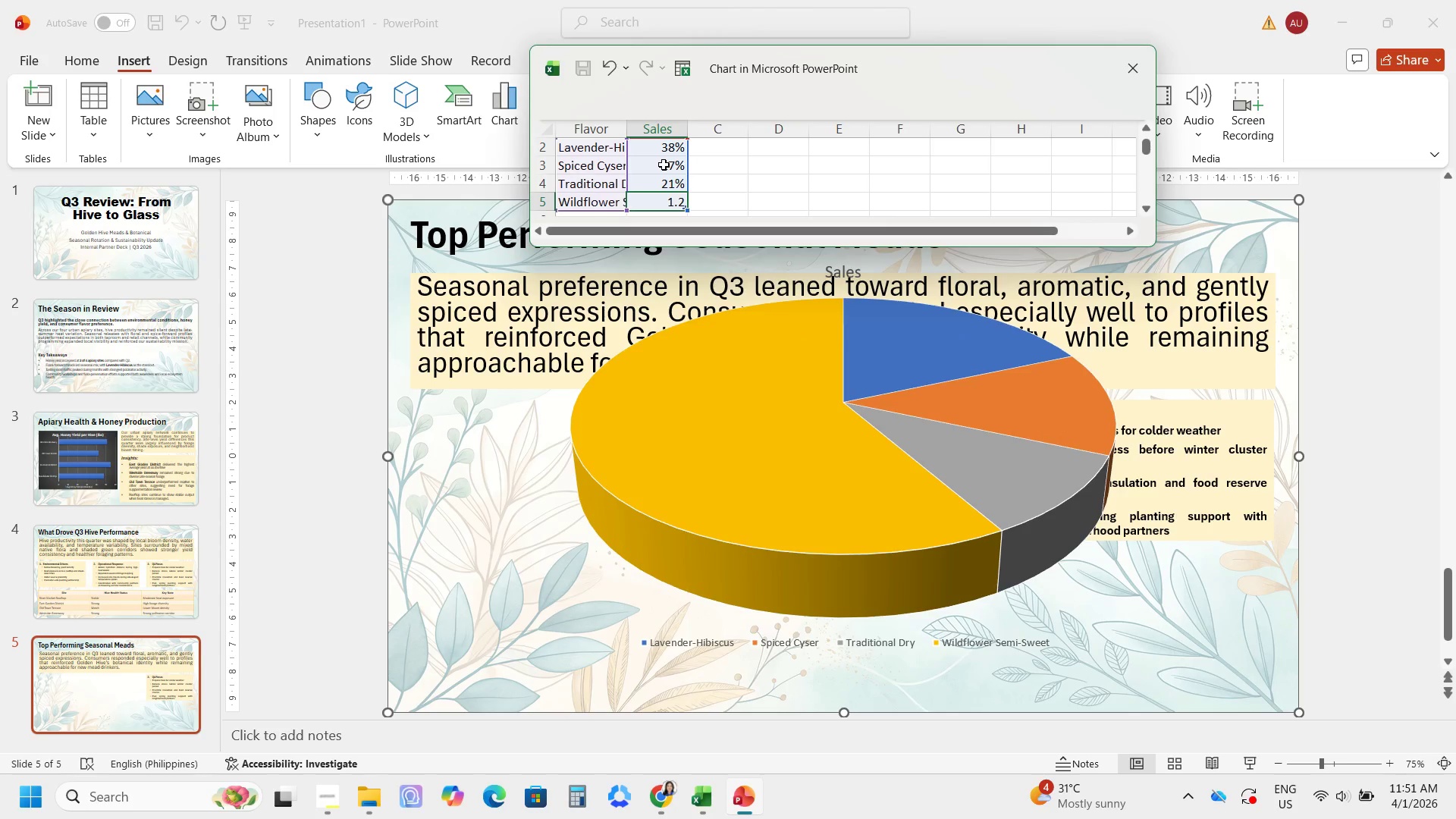 
key(Numpad1)
 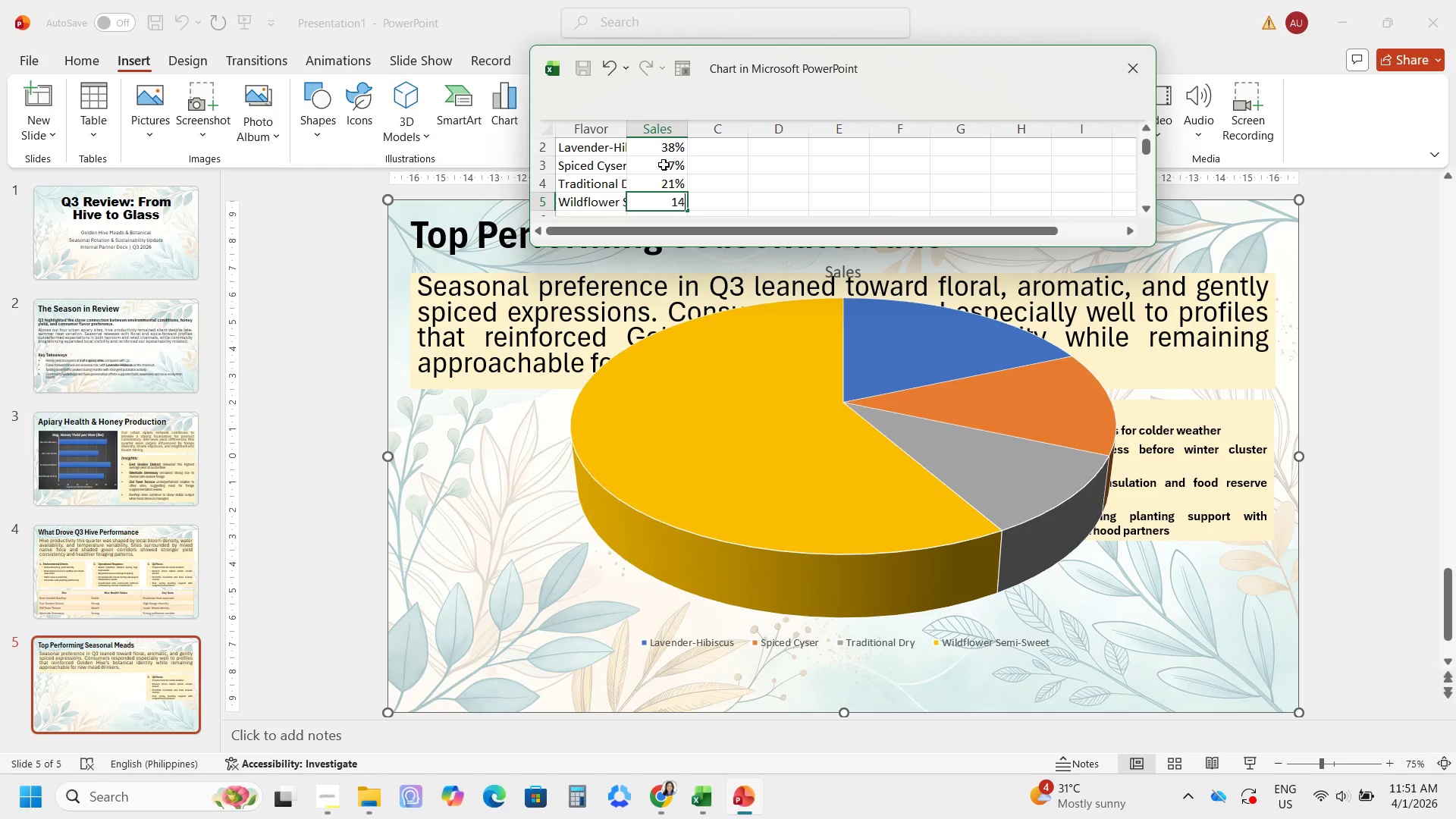 
key(Numpad4)
 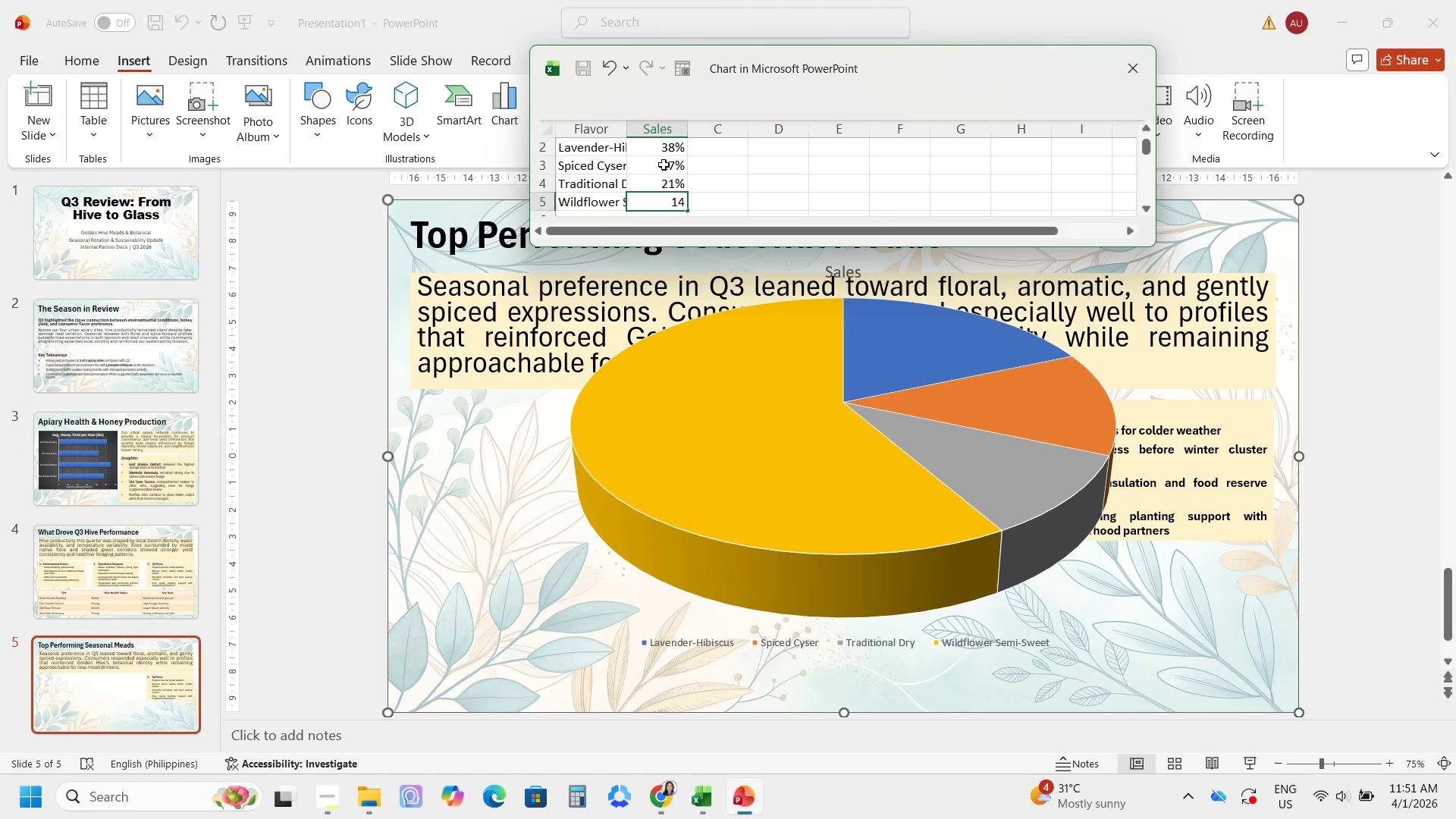 
key(Shift+ShiftRight)
 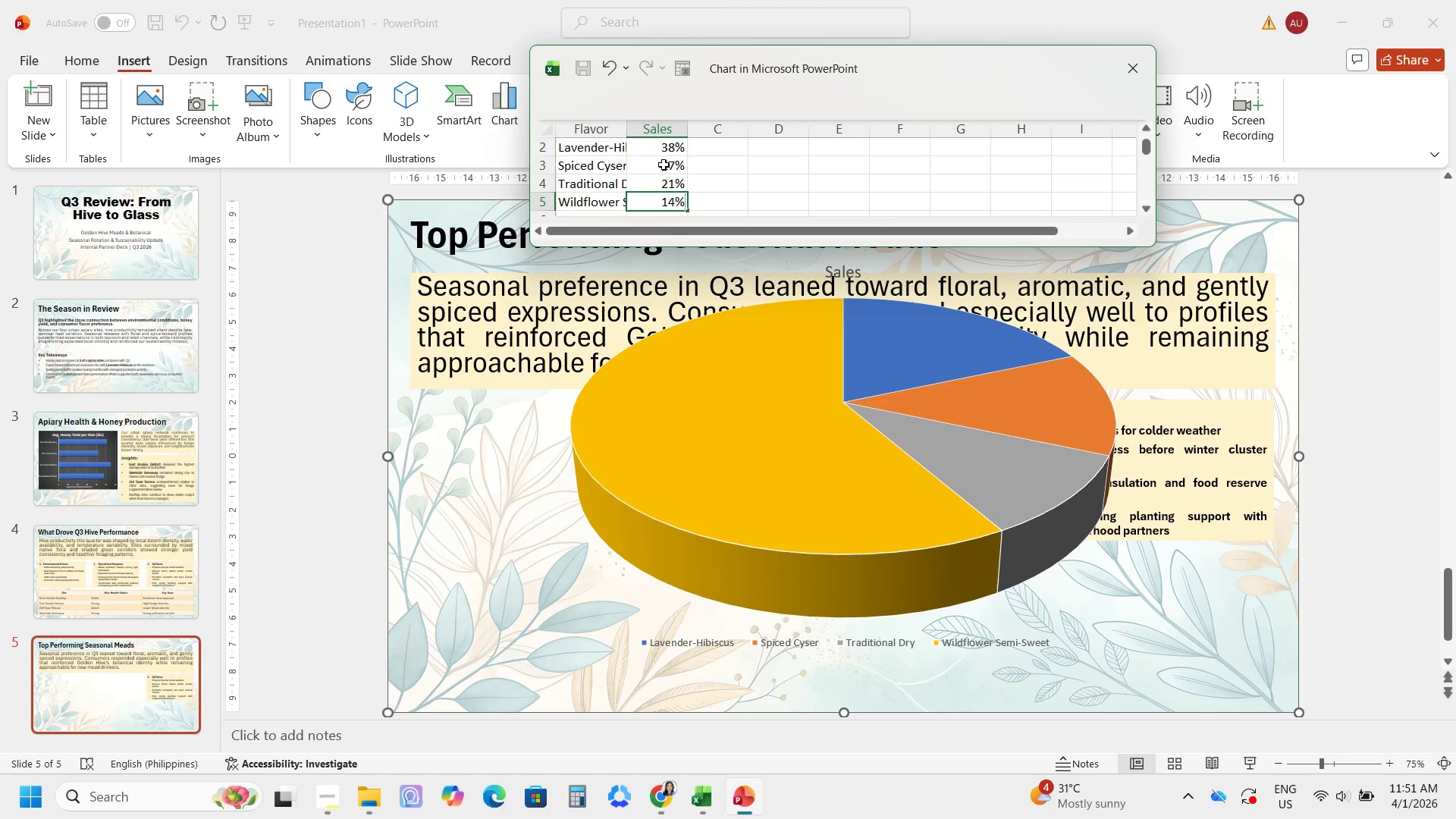 
key(Shift+5)
 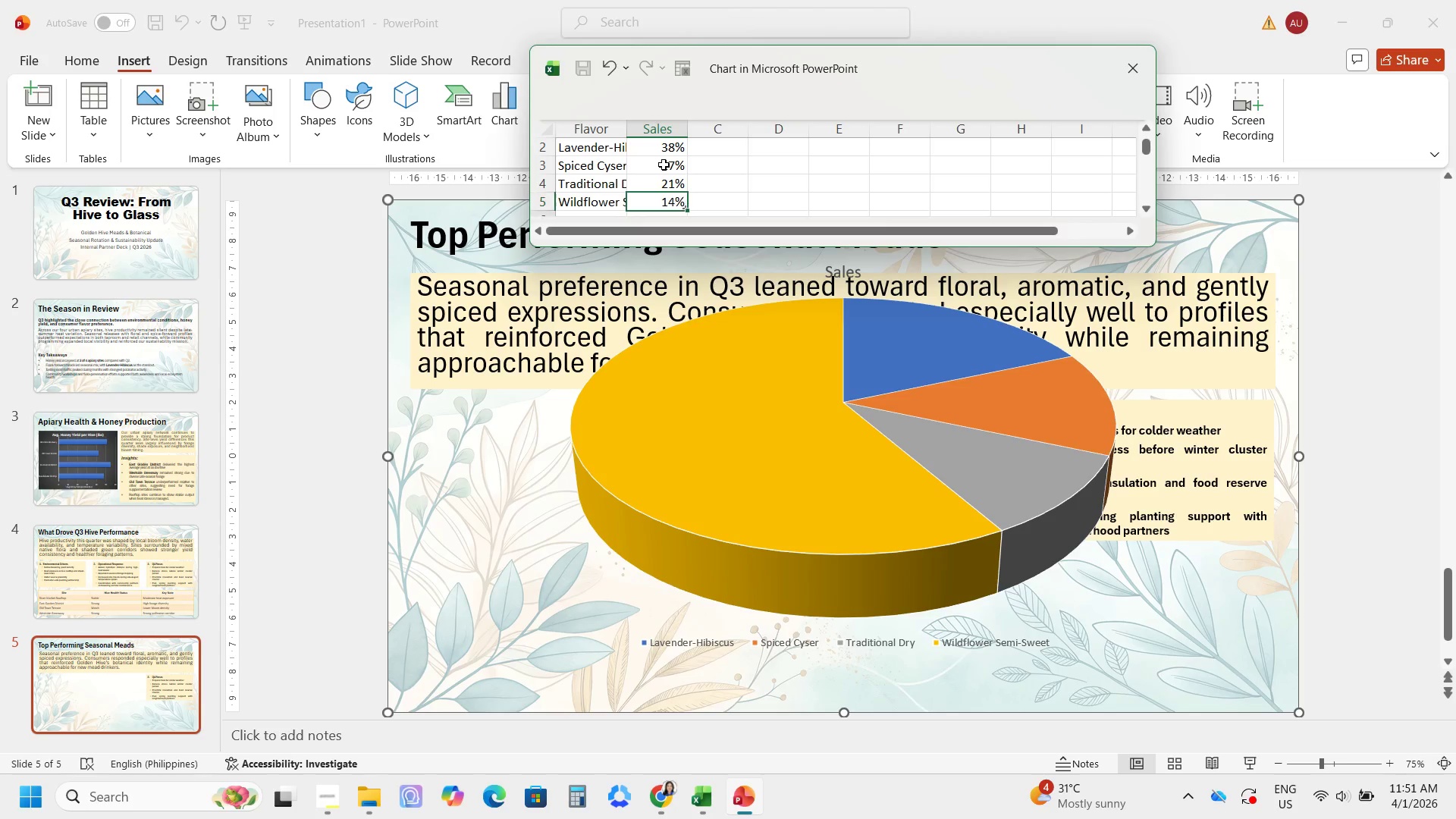 
key(Enter)
 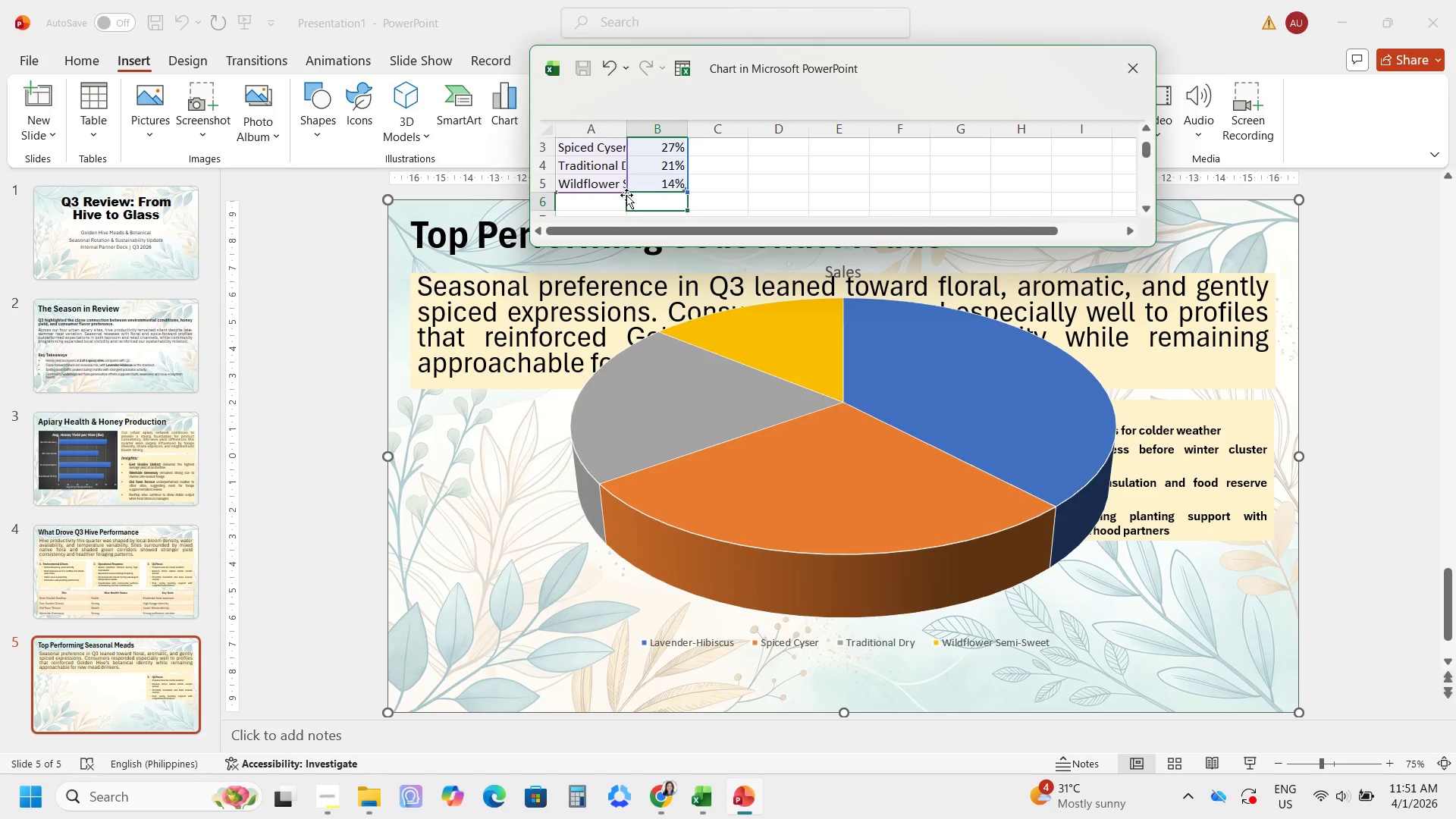 
scroll: coordinate [480, 166], scroll_direction: up, amount: 4.0
 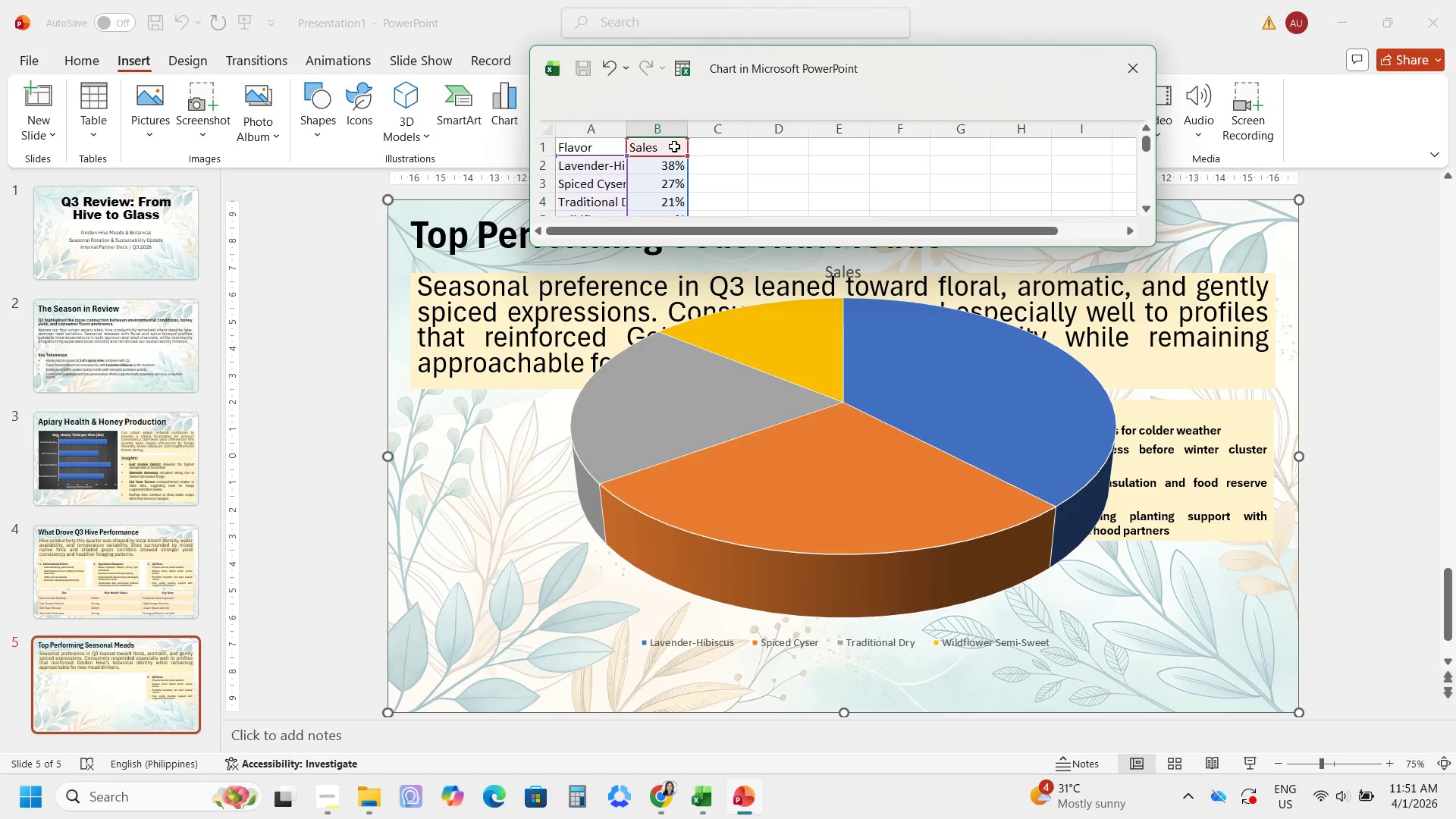 
left_click([674, 146])
 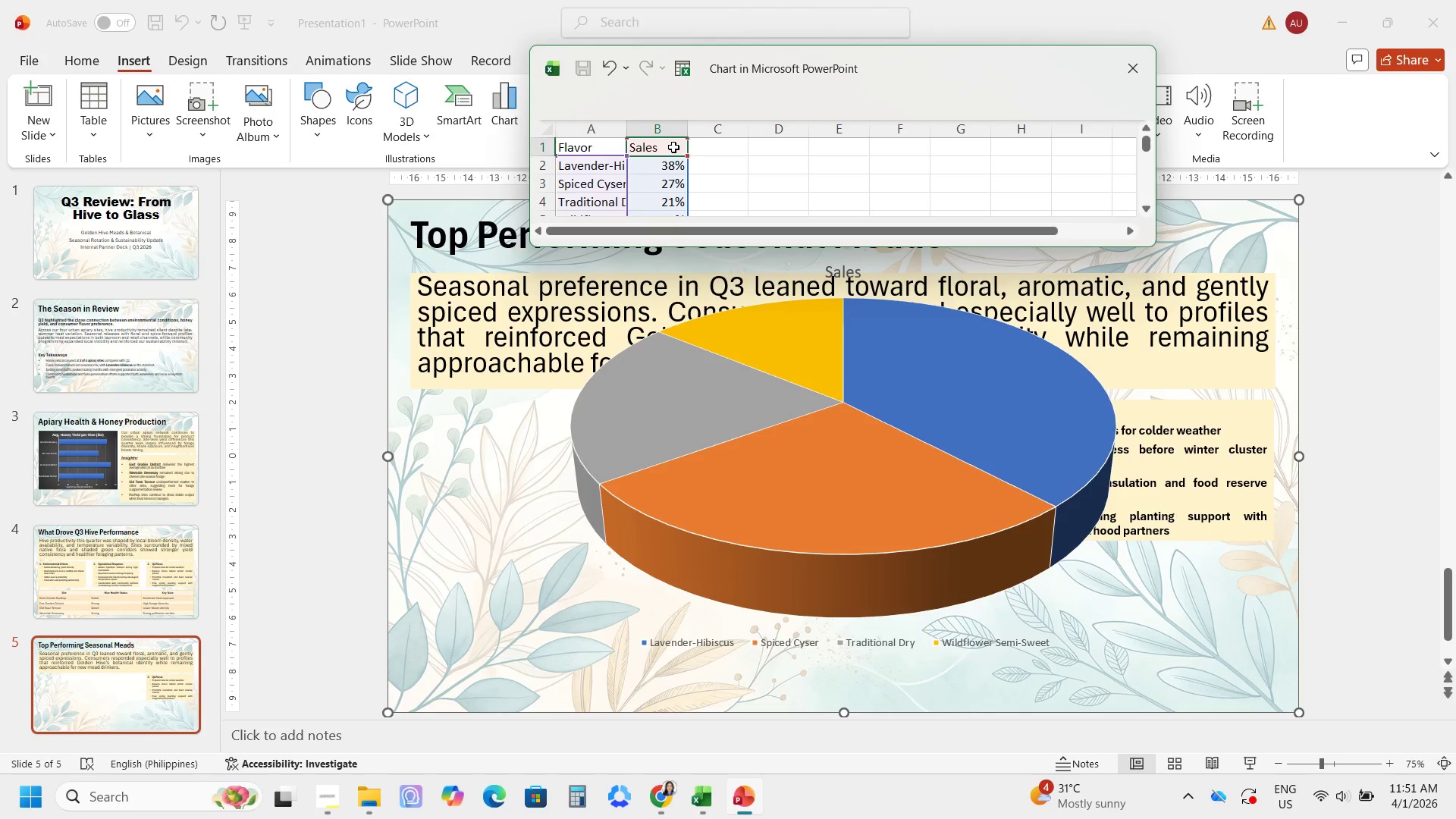 
type(Share)
 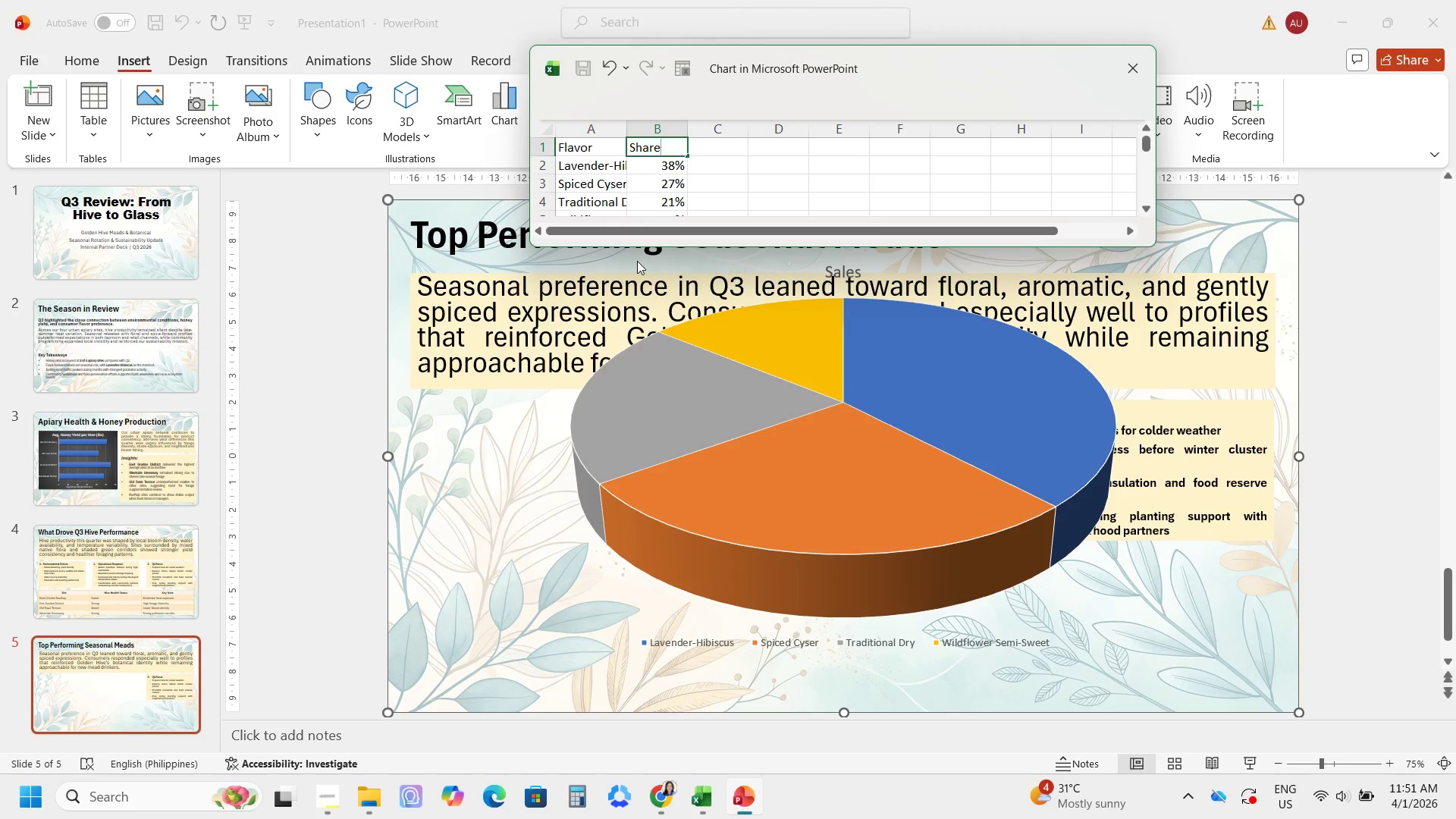 
key(Enter)
 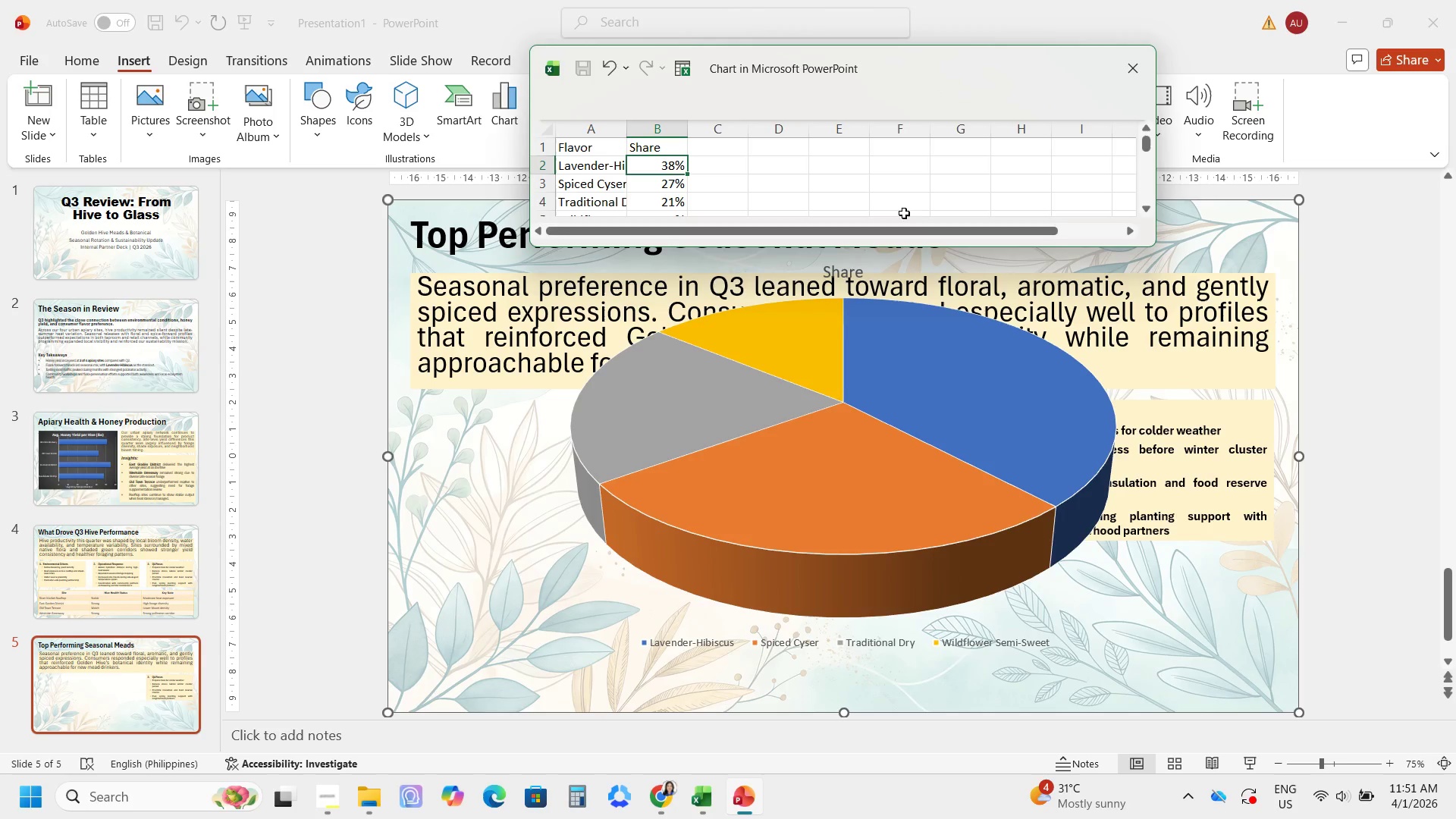 
left_click([513, 403])
 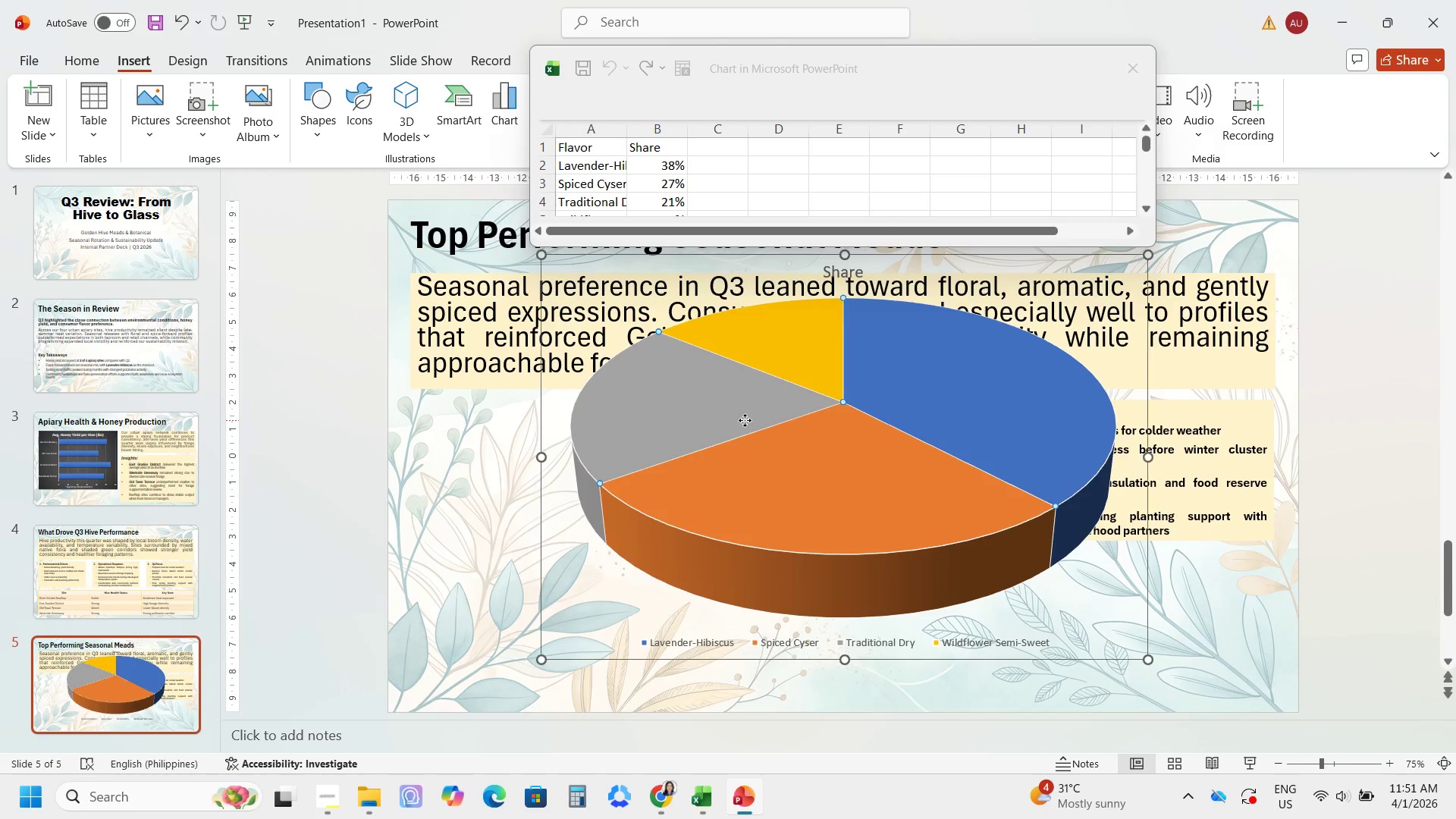 
left_click([745, 420])
 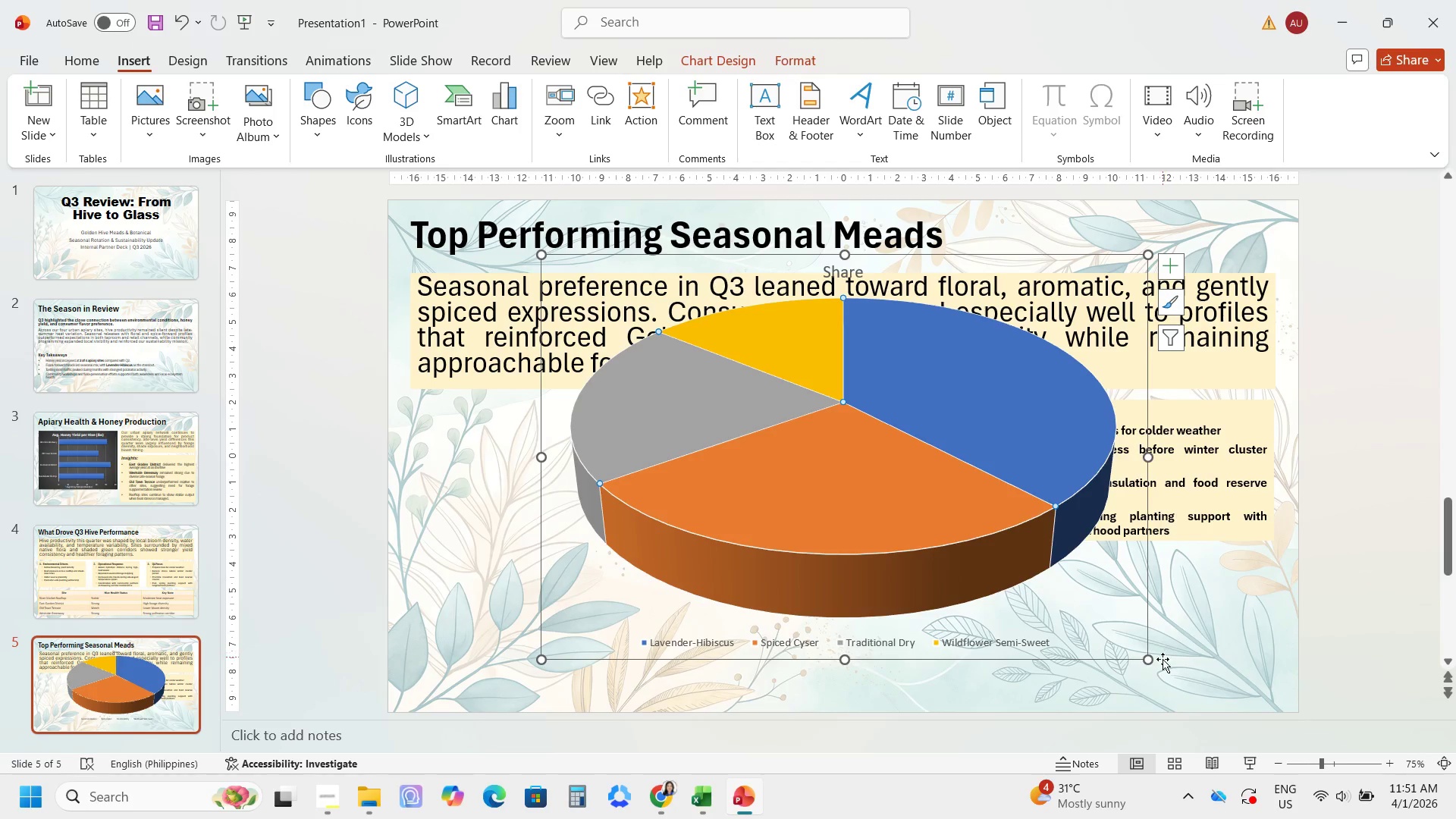 
left_click_drag(start_coordinate=[1146, 663], to_coordinate=[968, 543])
 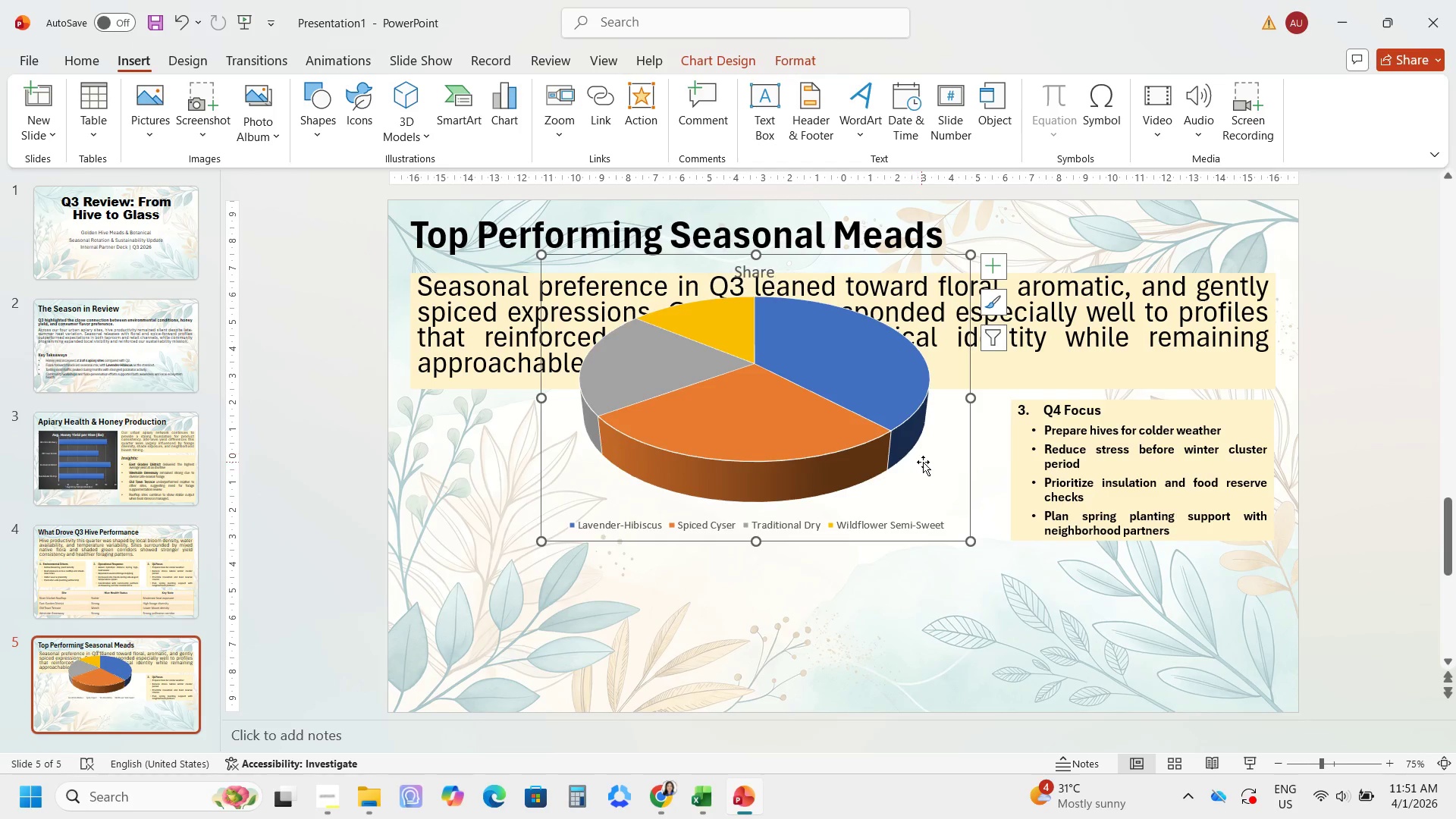 
left_click_drag(start_coordinate=[923, 461], to_coordinate=[736, 620])
 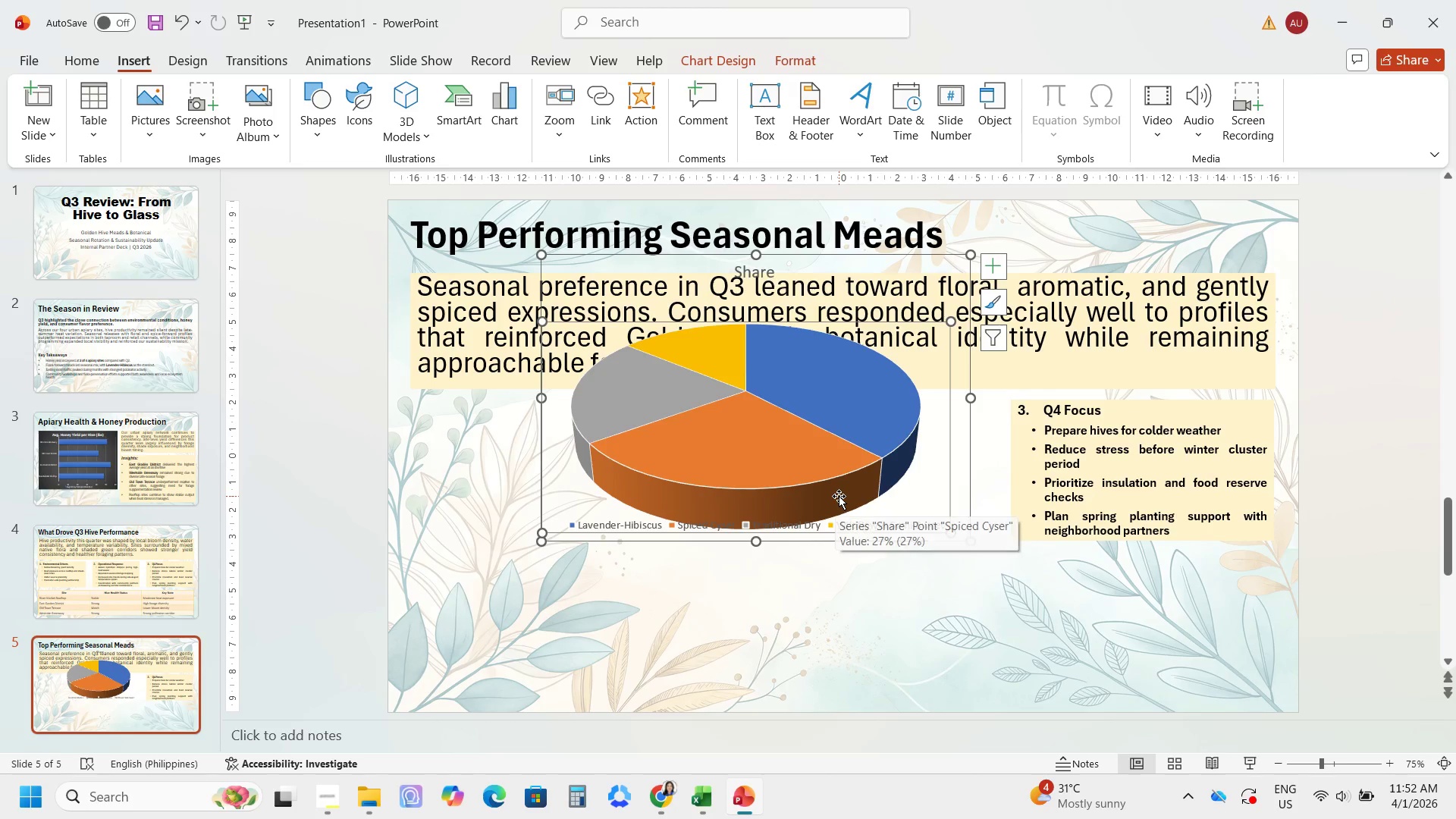 
key(Control+Z)
 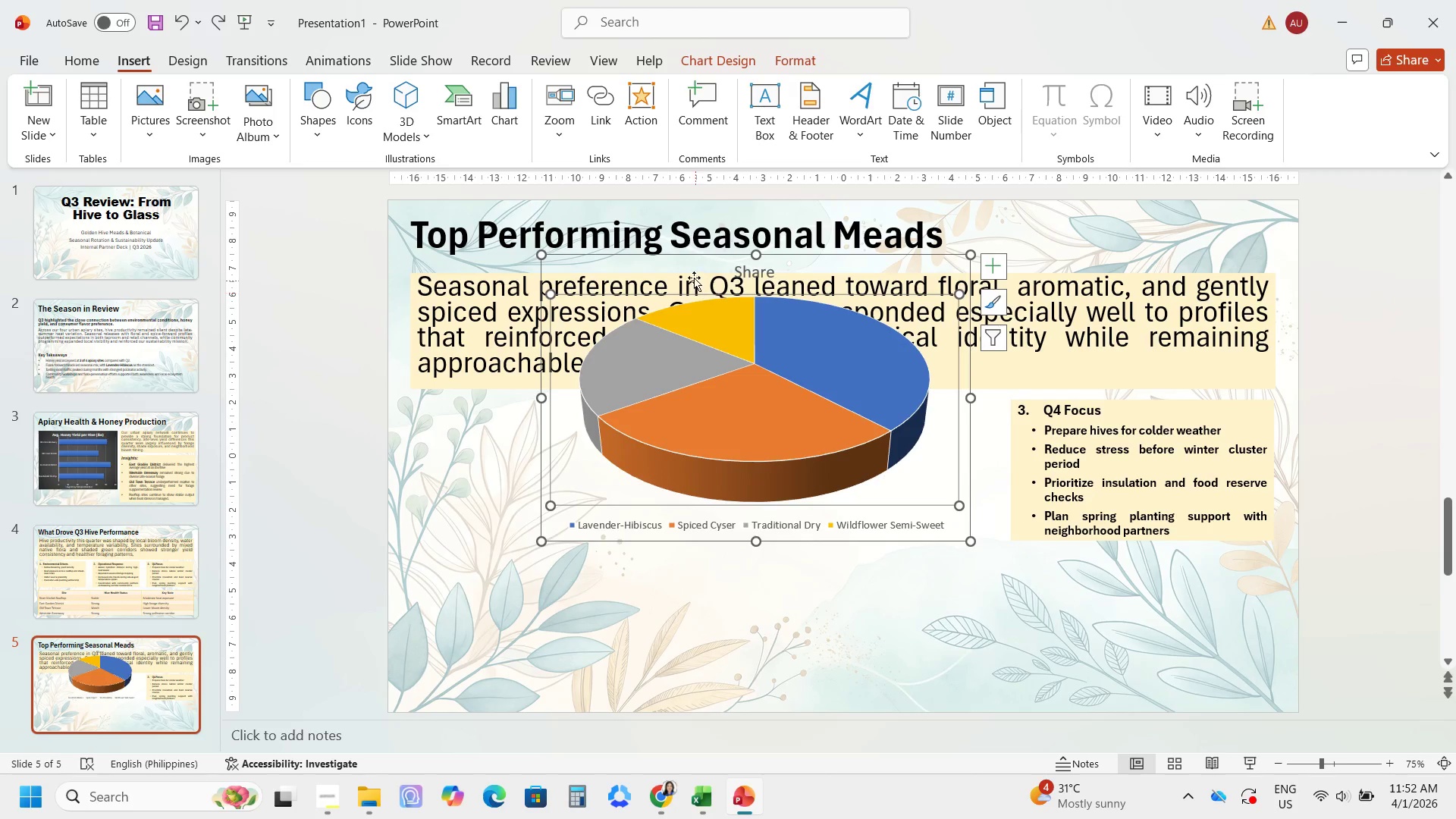 
left_click([692, 272])
 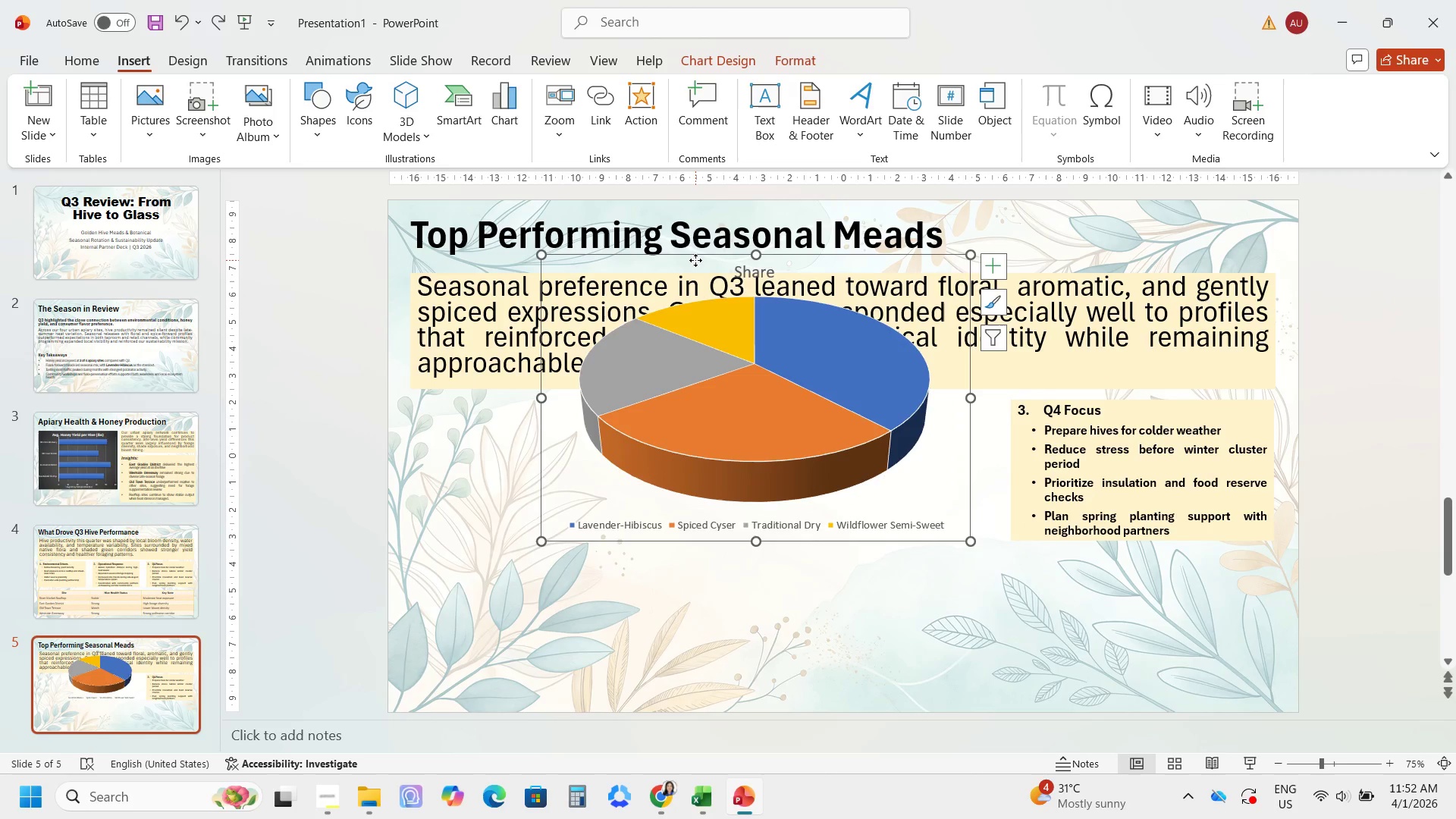 
left_click_drag(start_coordinate=[695, 260], to_coordinate=[564, 413])
 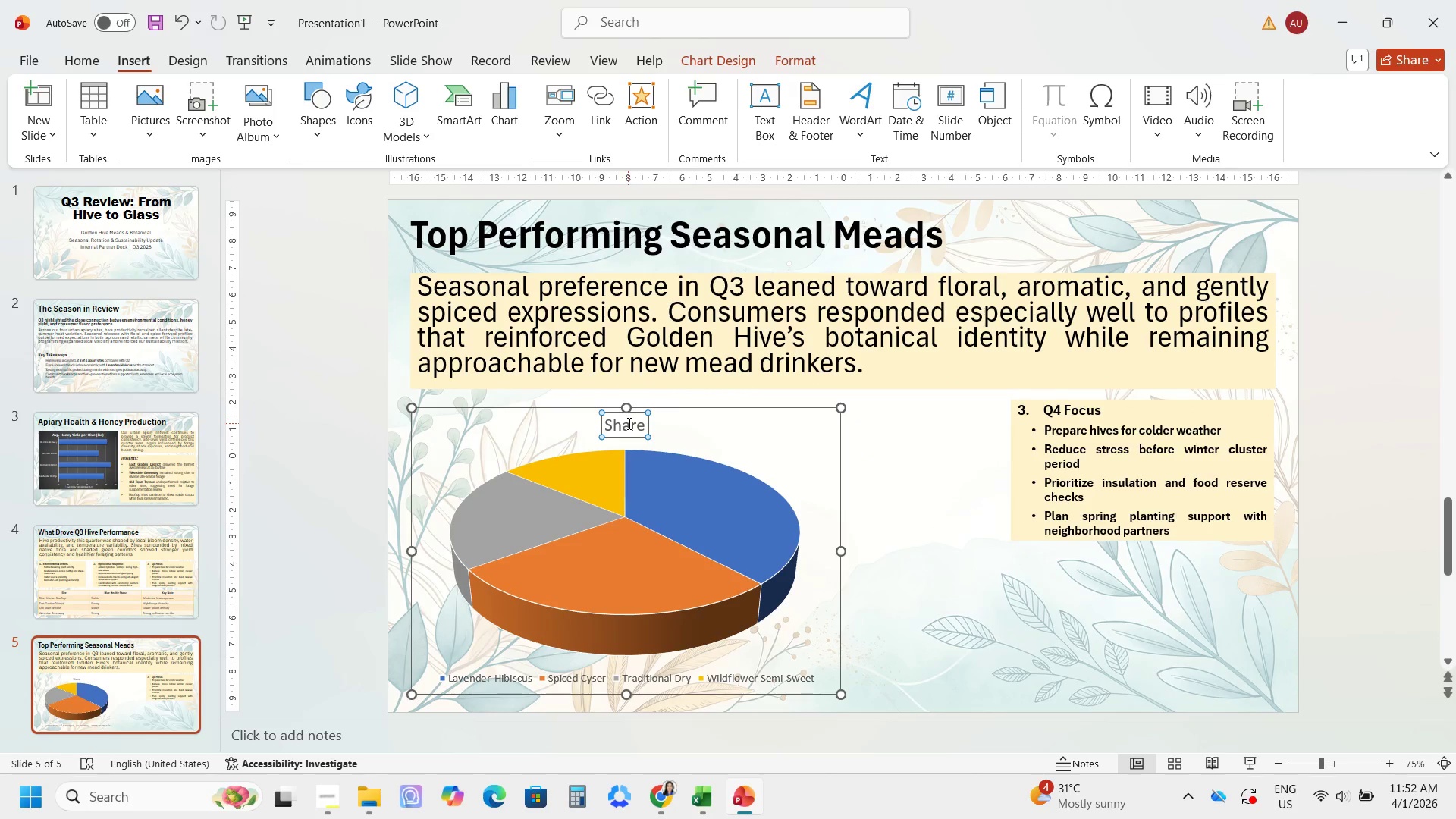 
double_click([628, 423])
 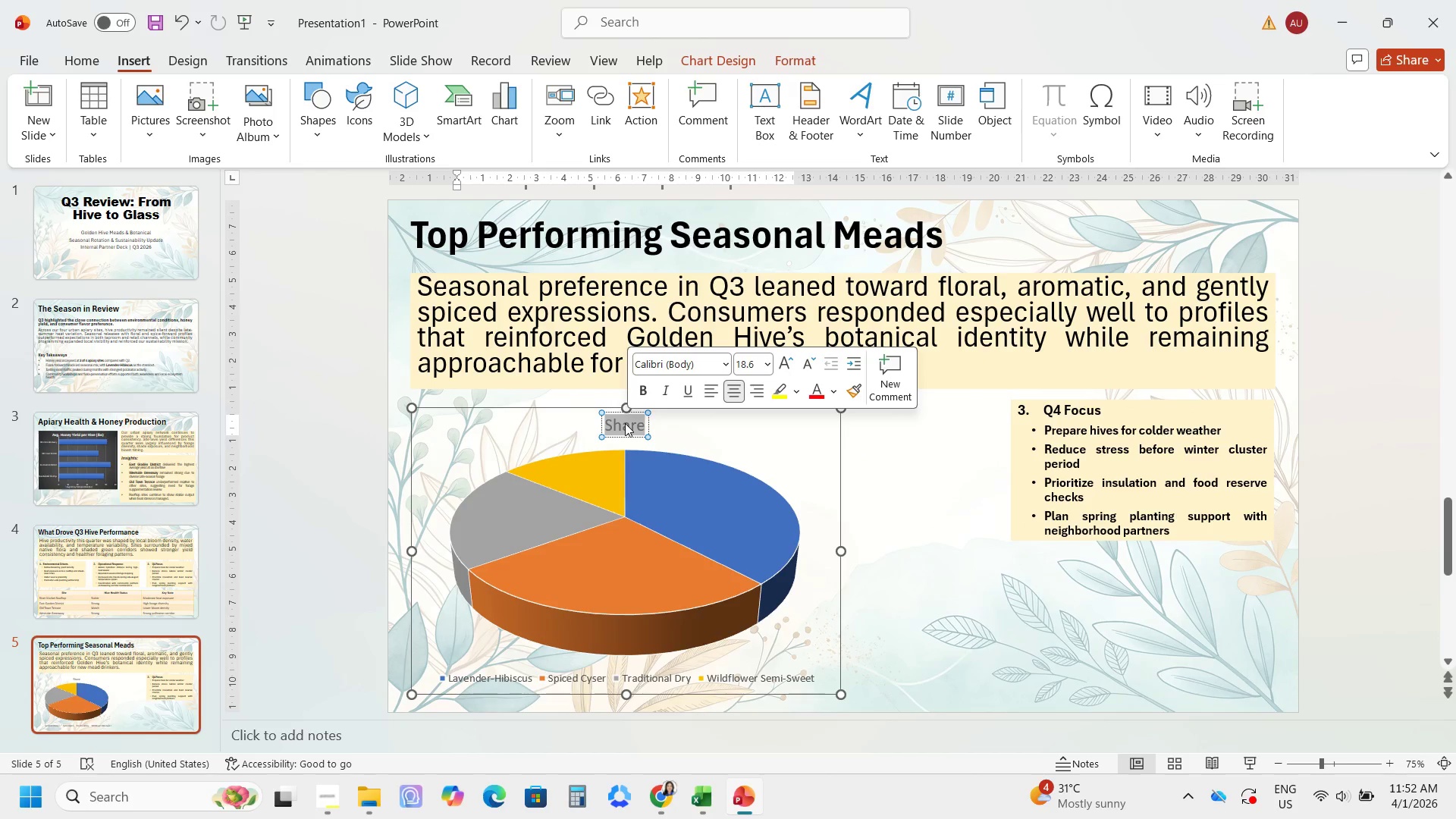 
type(Seasina)
 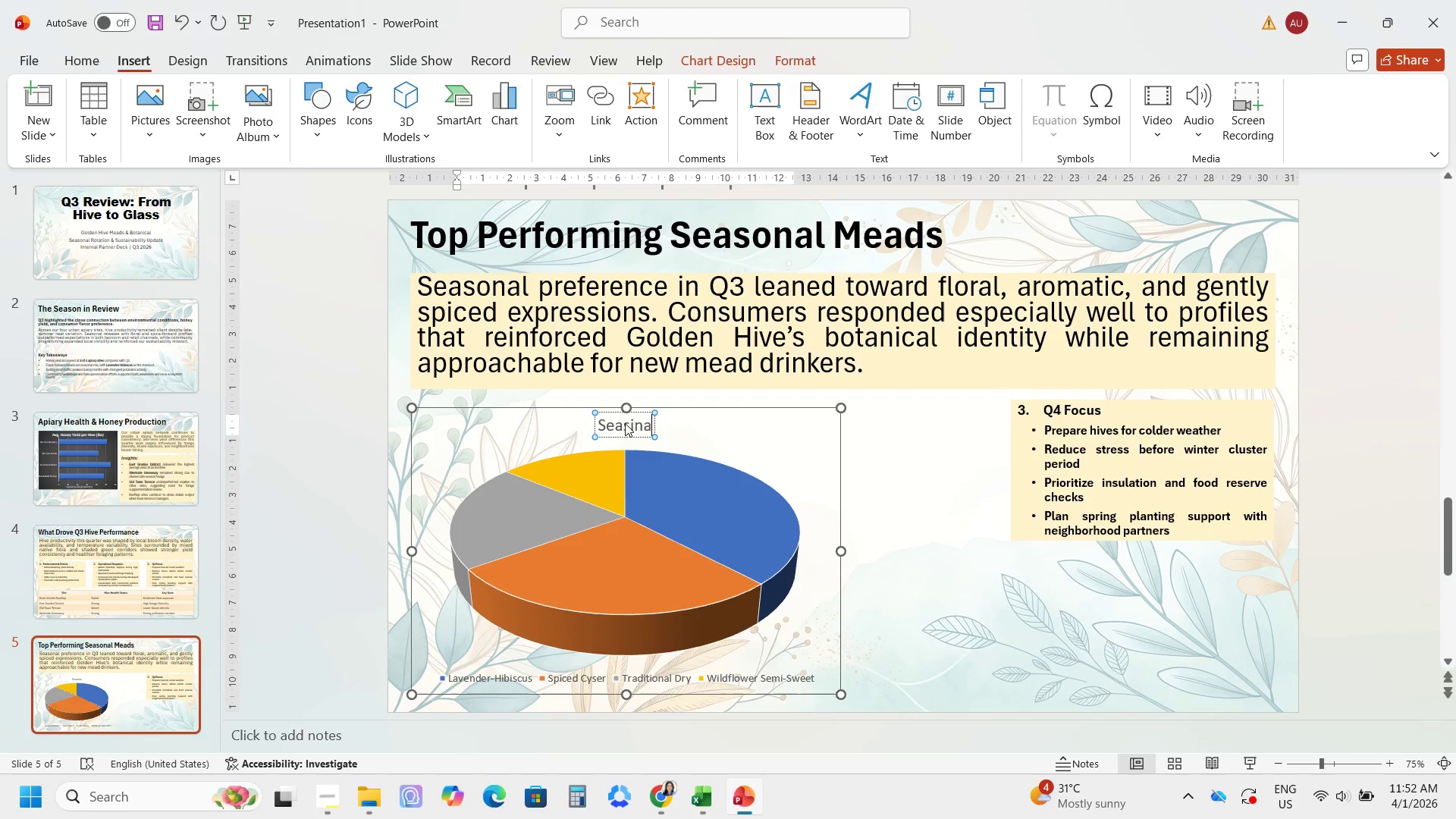 
wait(8.73)
 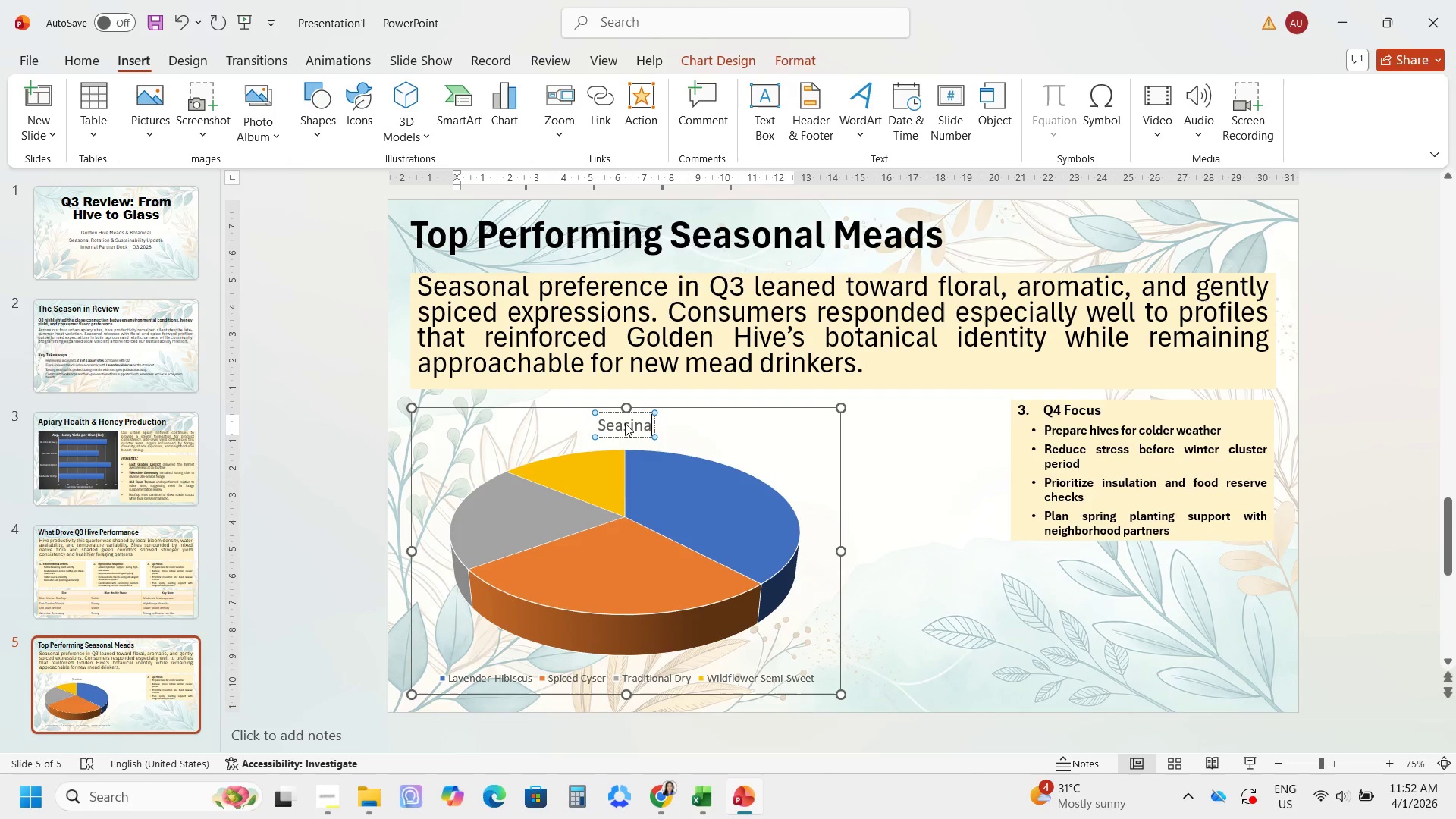 
left_click([649, 424])
 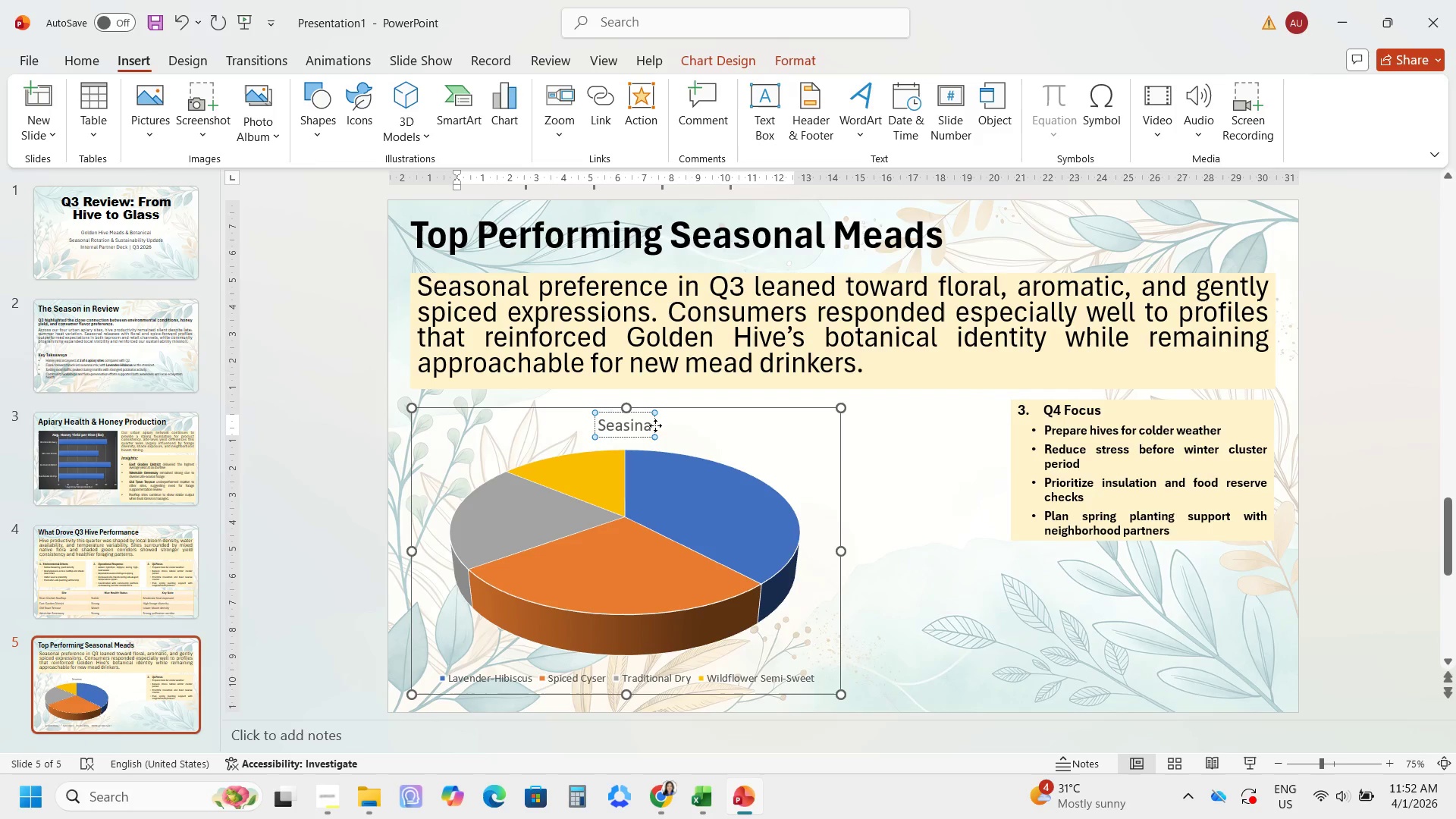 
left_click([655, 425])
 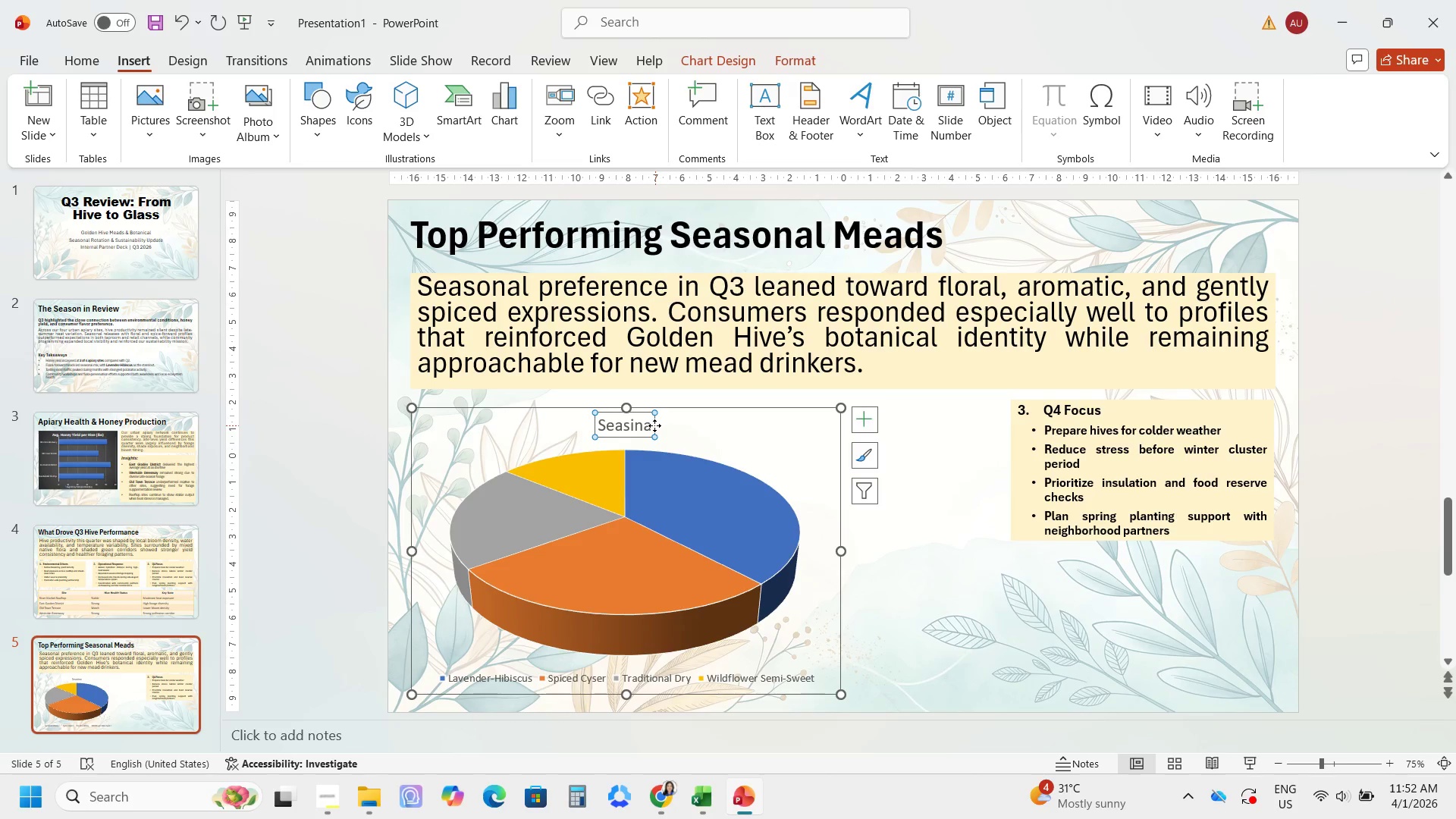 
key(Control+X)
 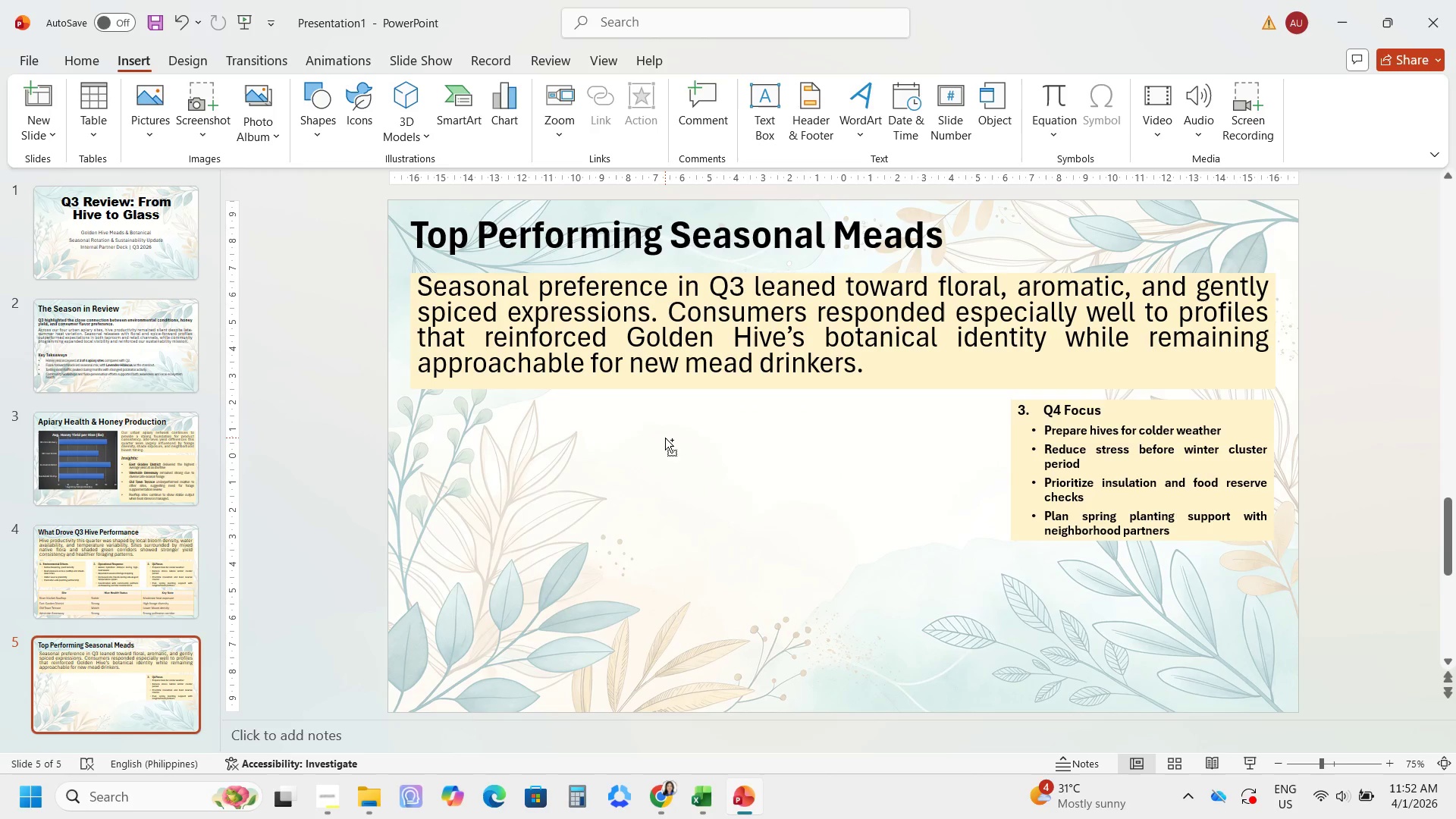 
key(Control+Z)
 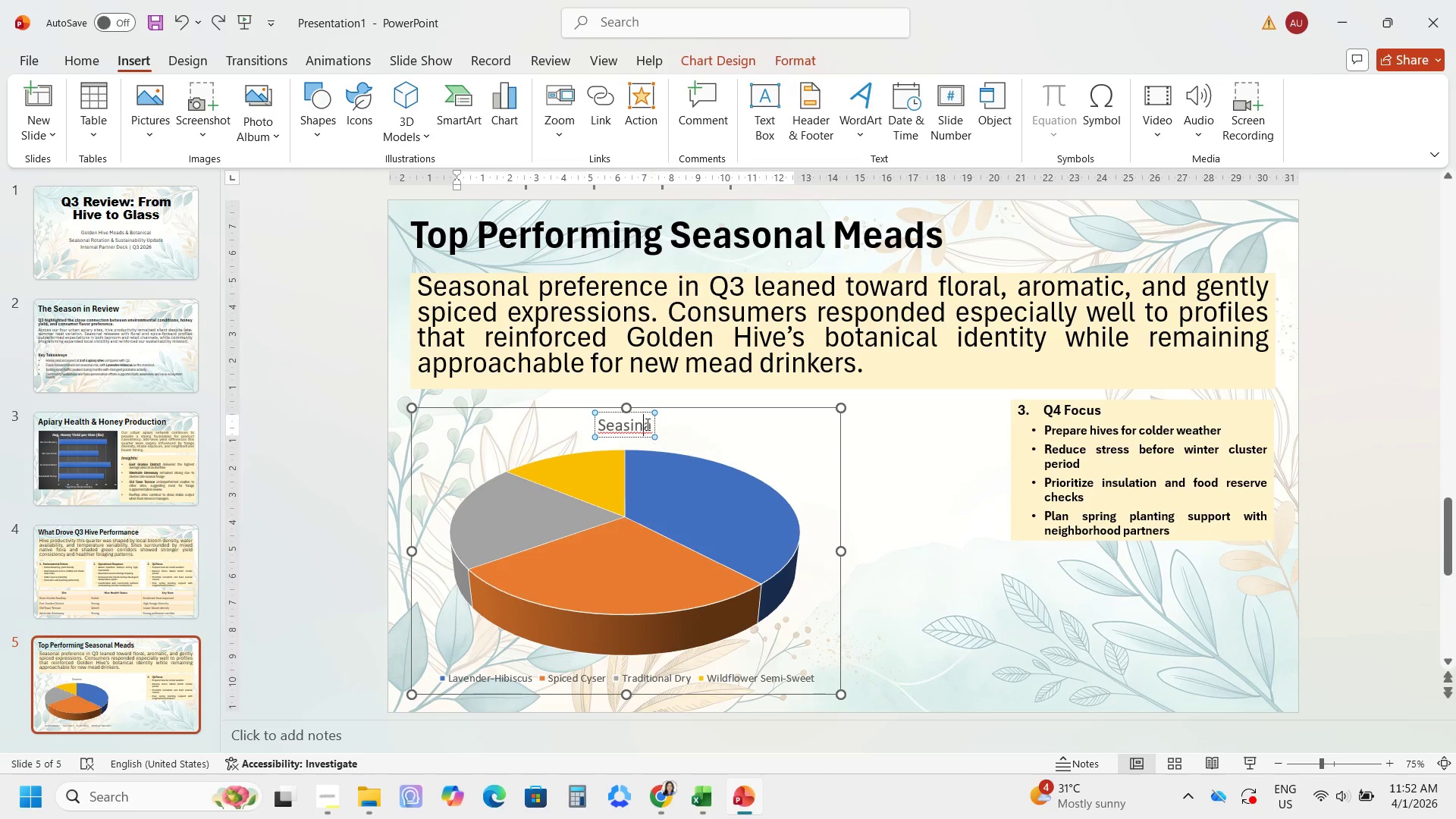 
key(Control+ControlLeft)
 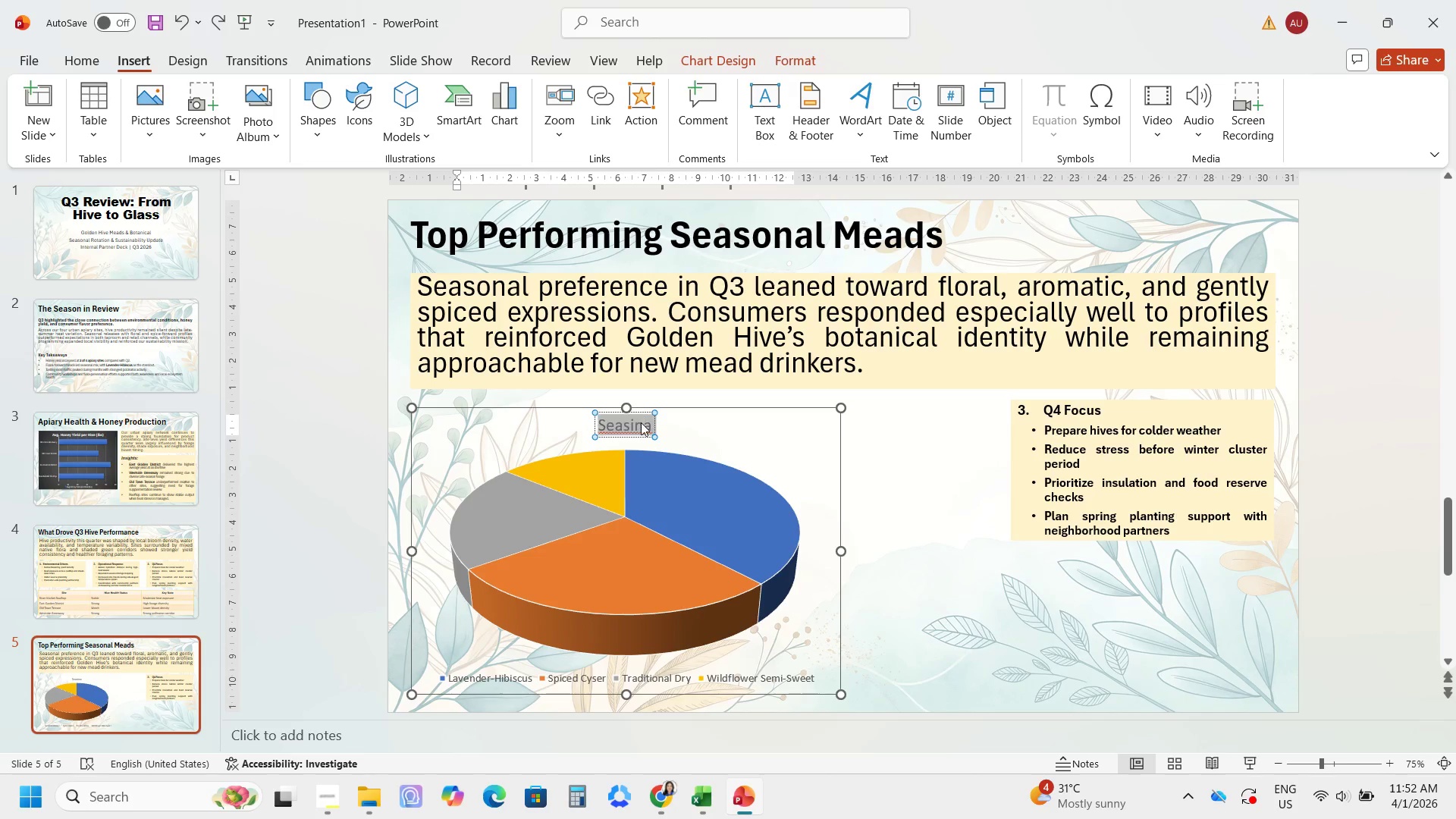 
key(Control+A)
 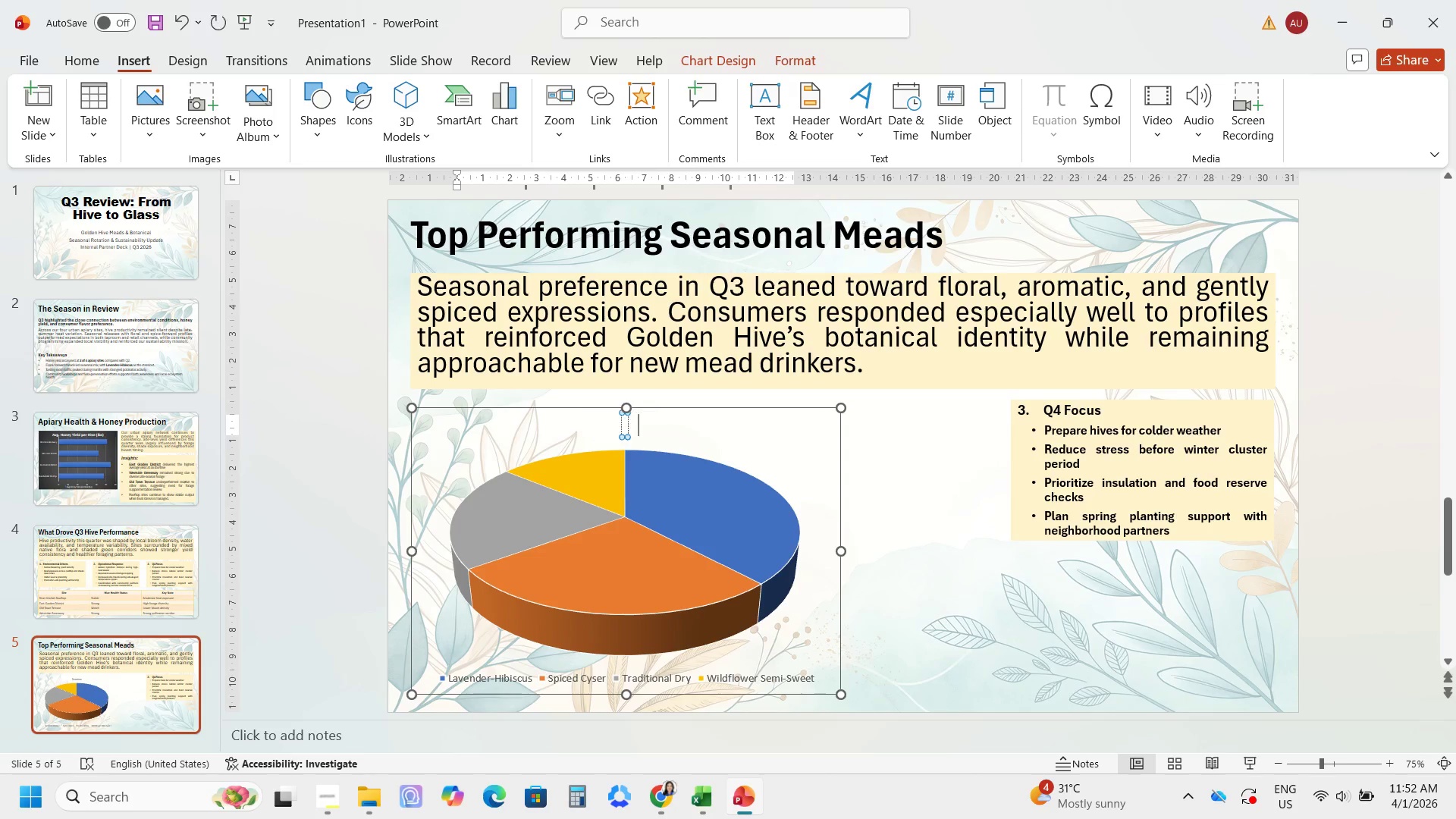 
key(Backspace)
 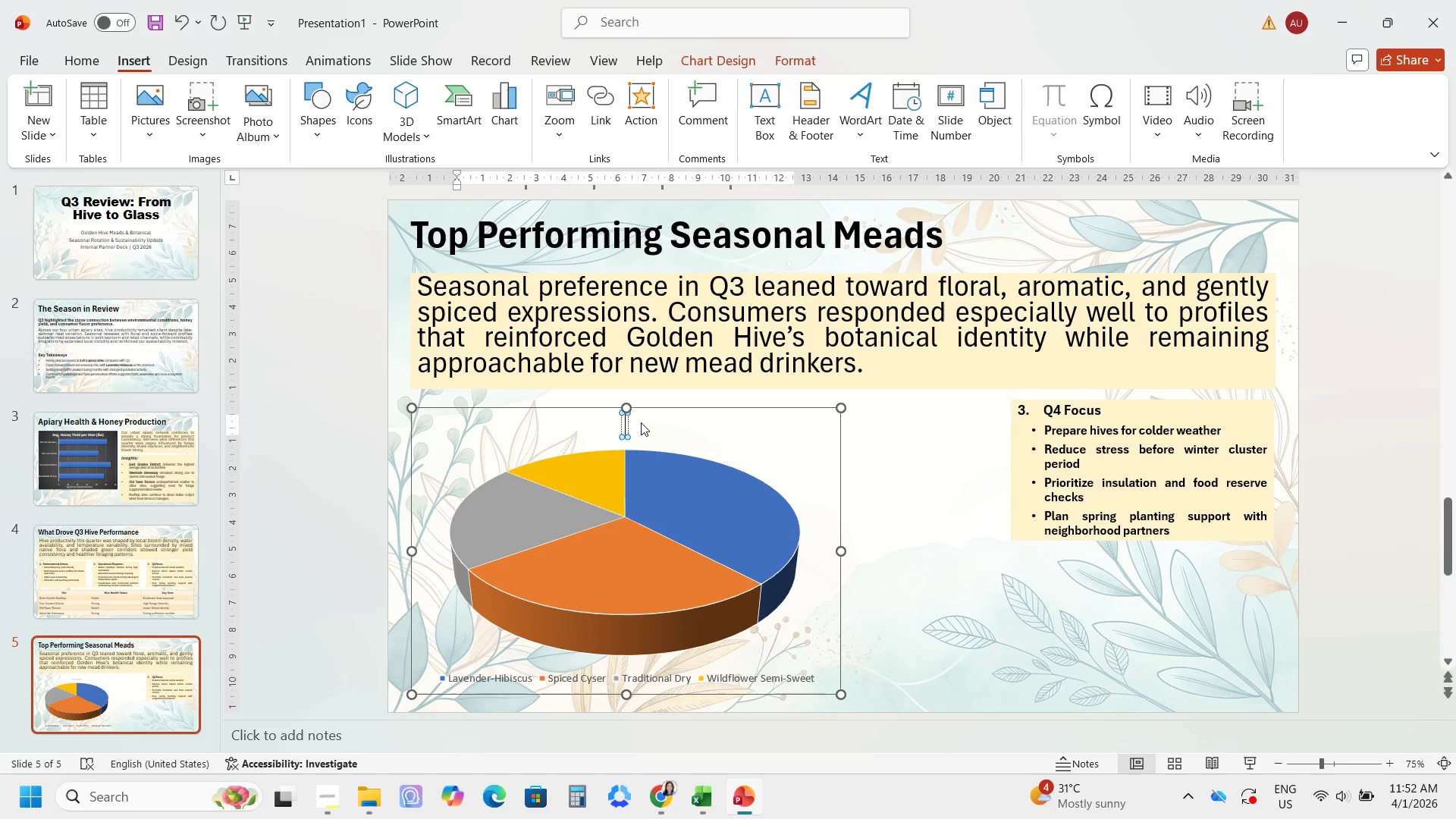 
key(CapsLock)
 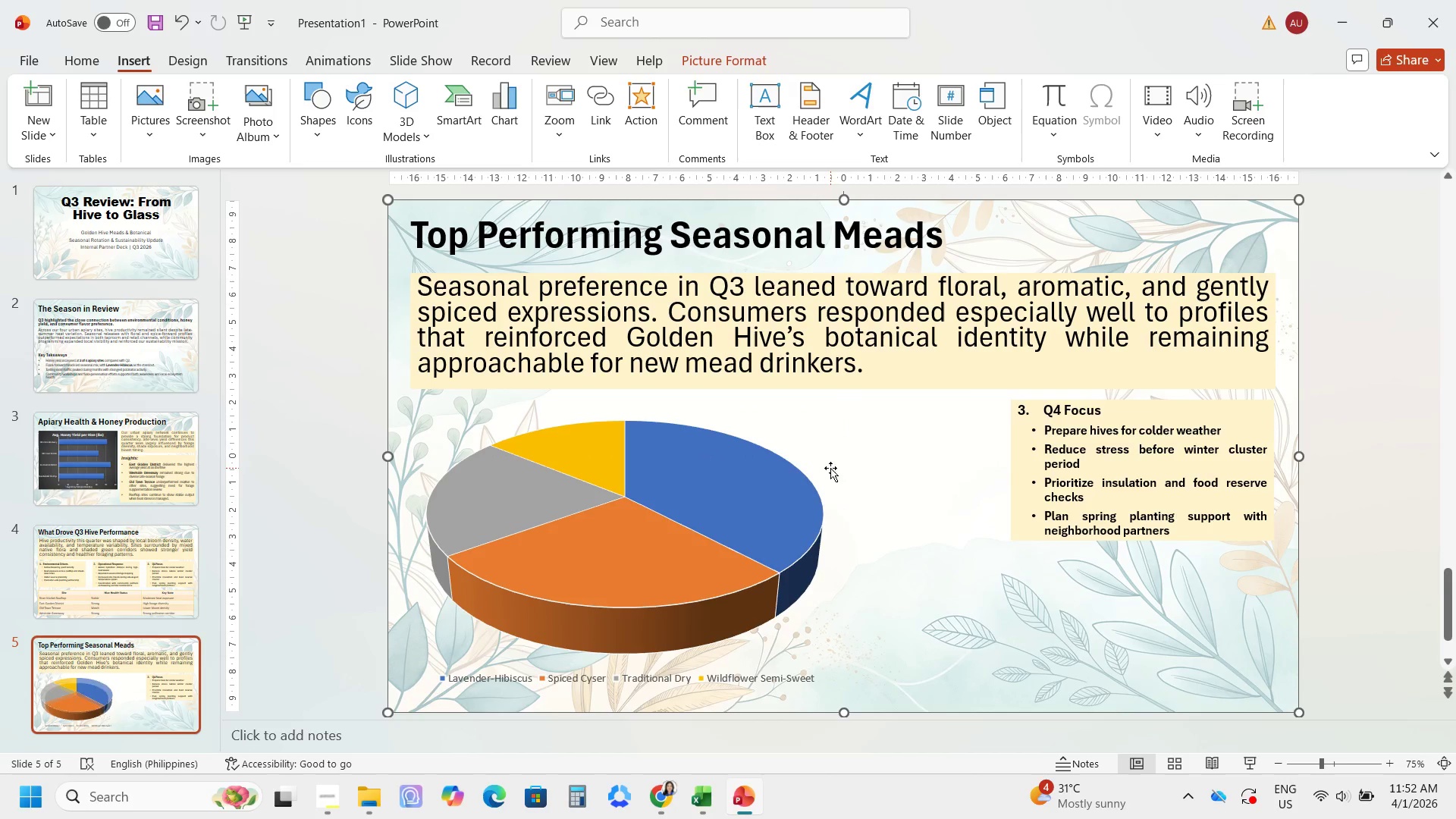 
left_click([763, 468])
 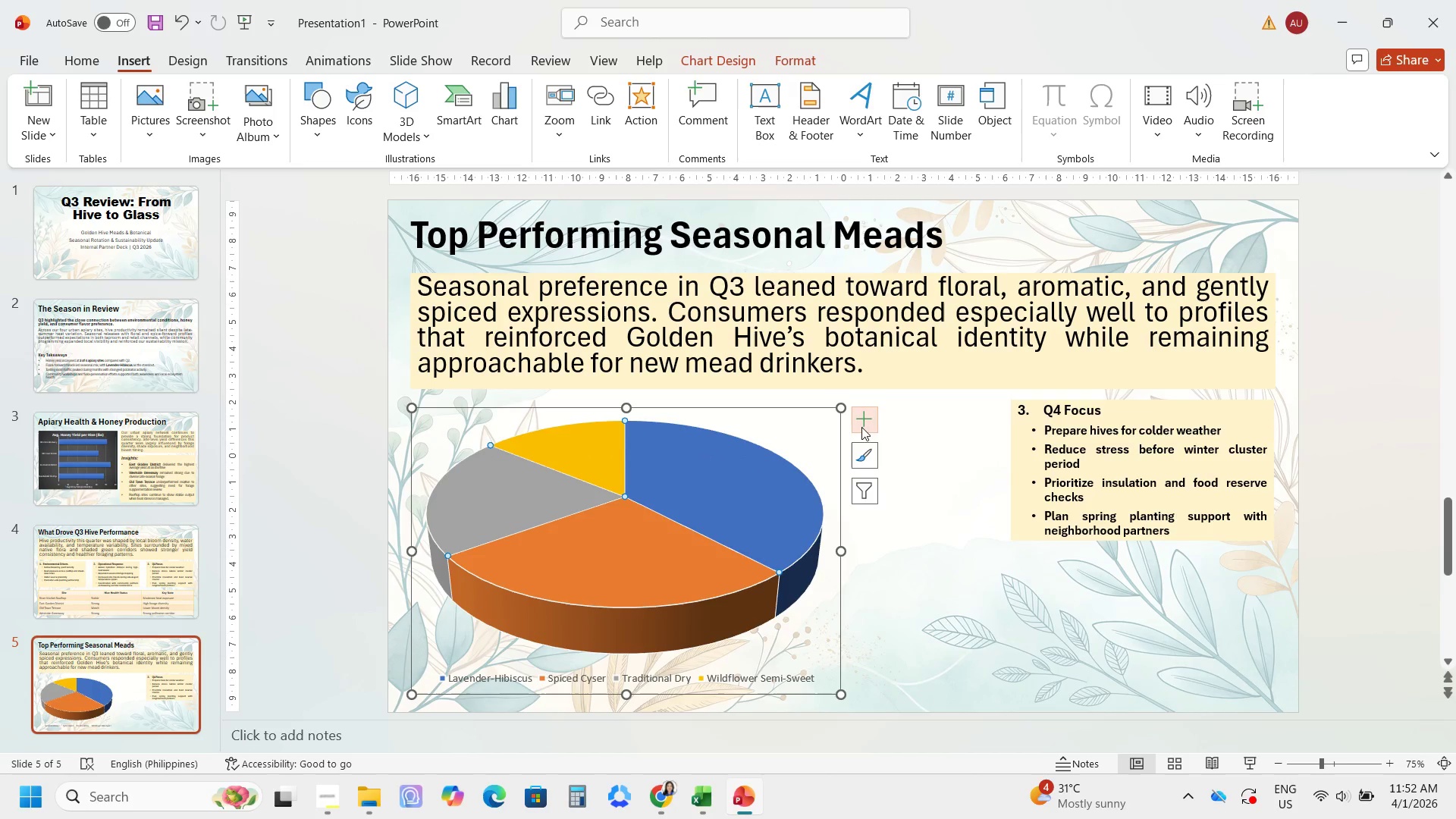 
left_click([861, 423])
 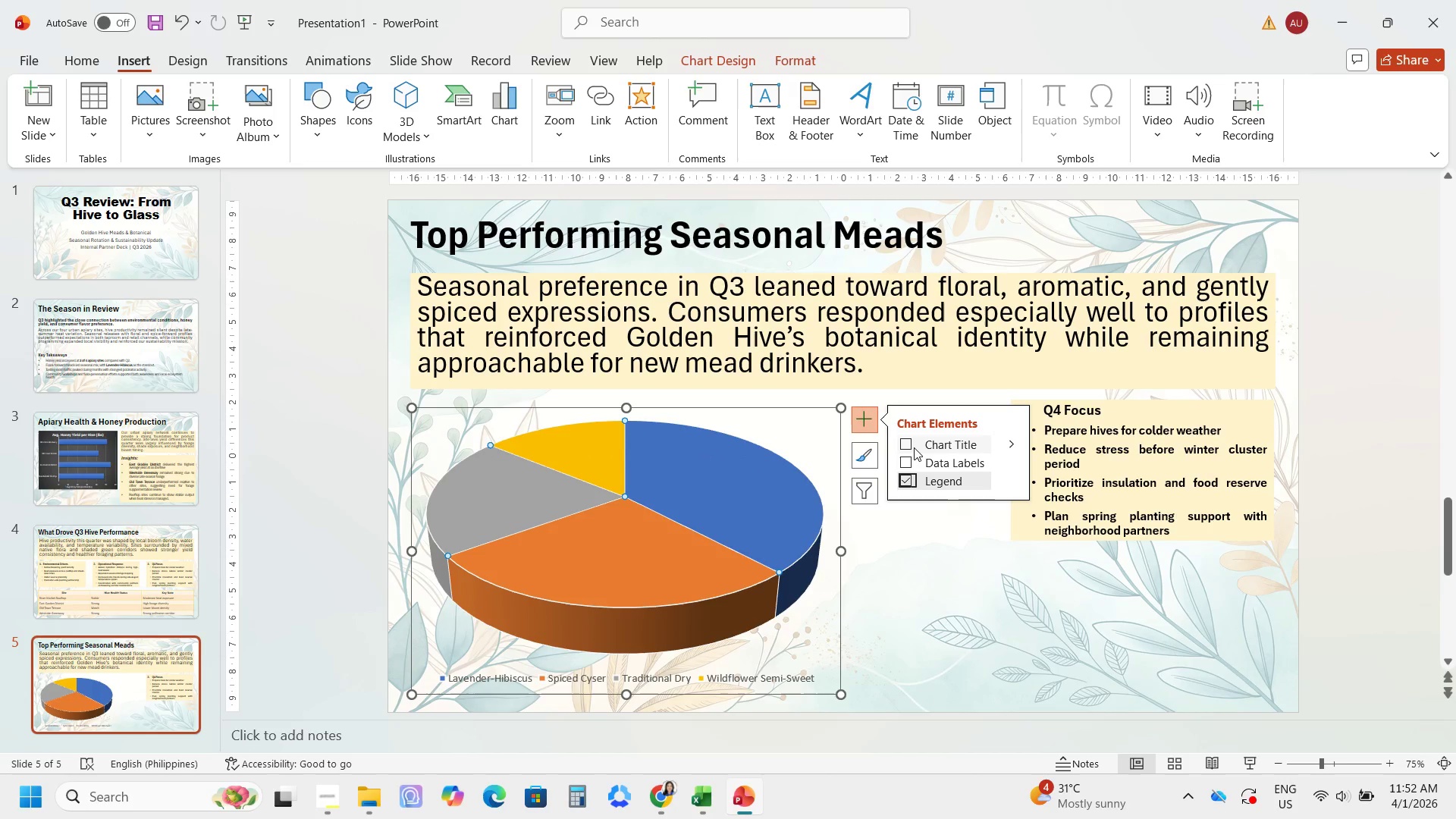 
left_click([914, 447])
 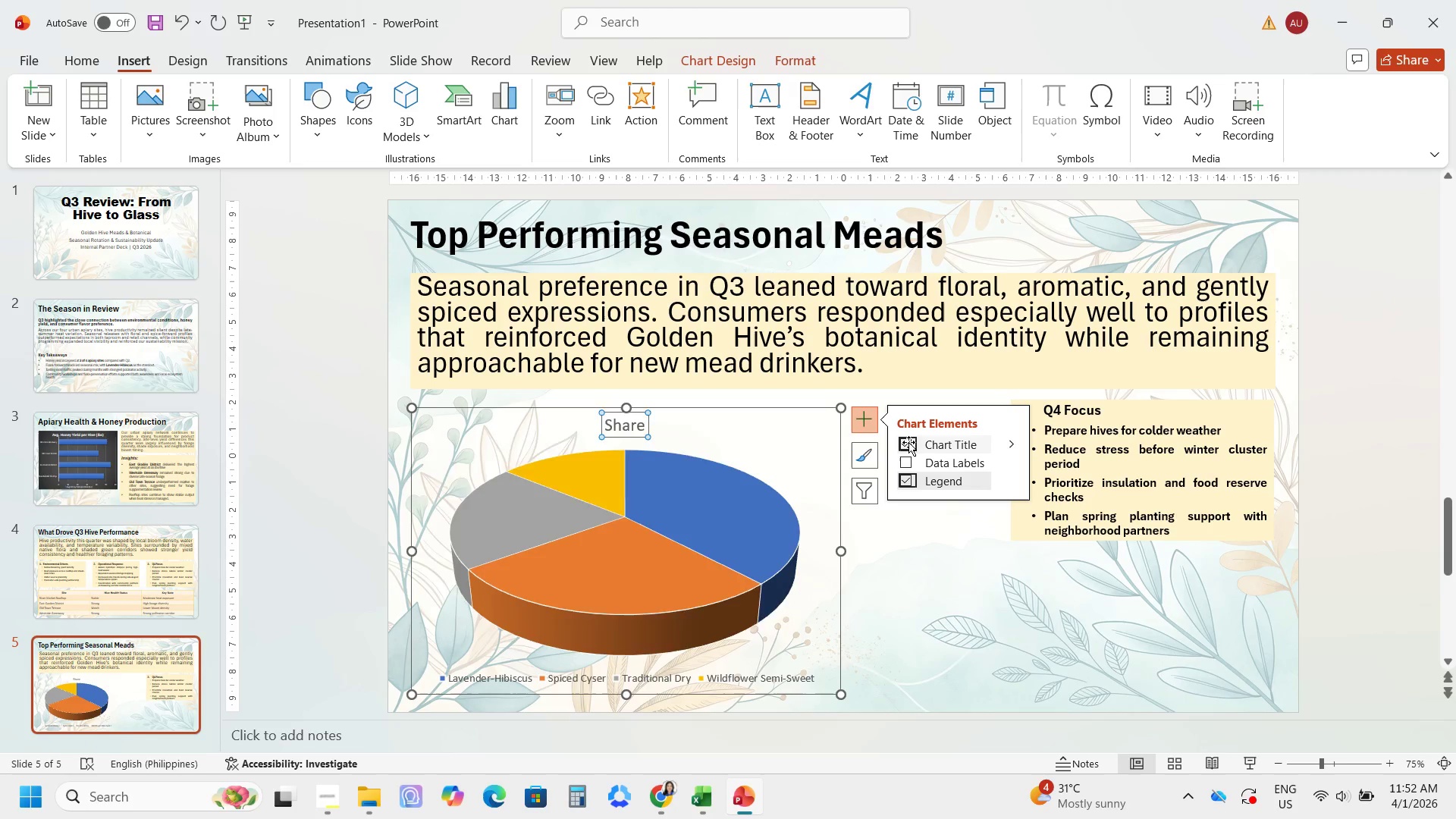 
left_click([906, 457])
 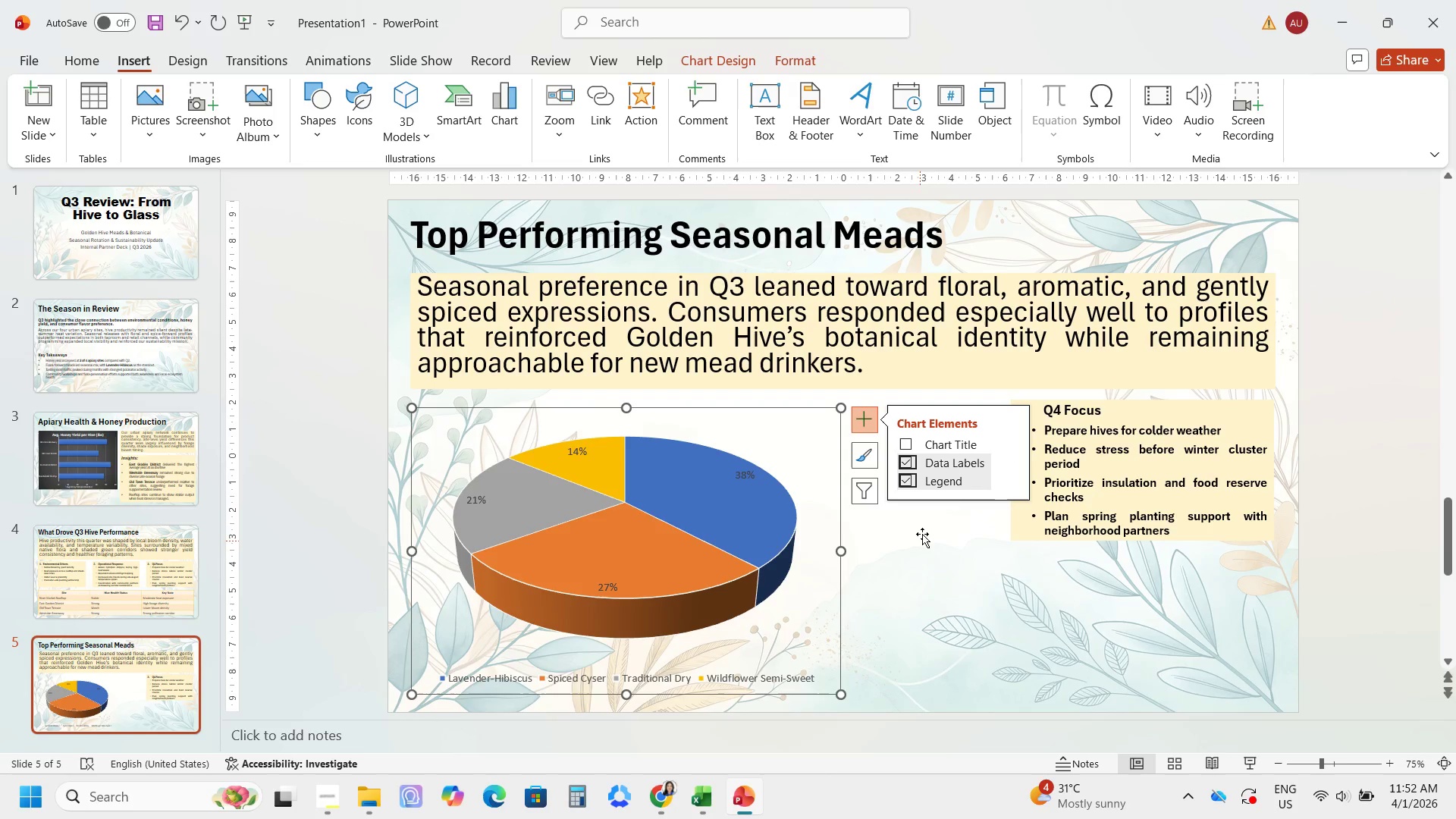 
mouse_move([996, 479])
 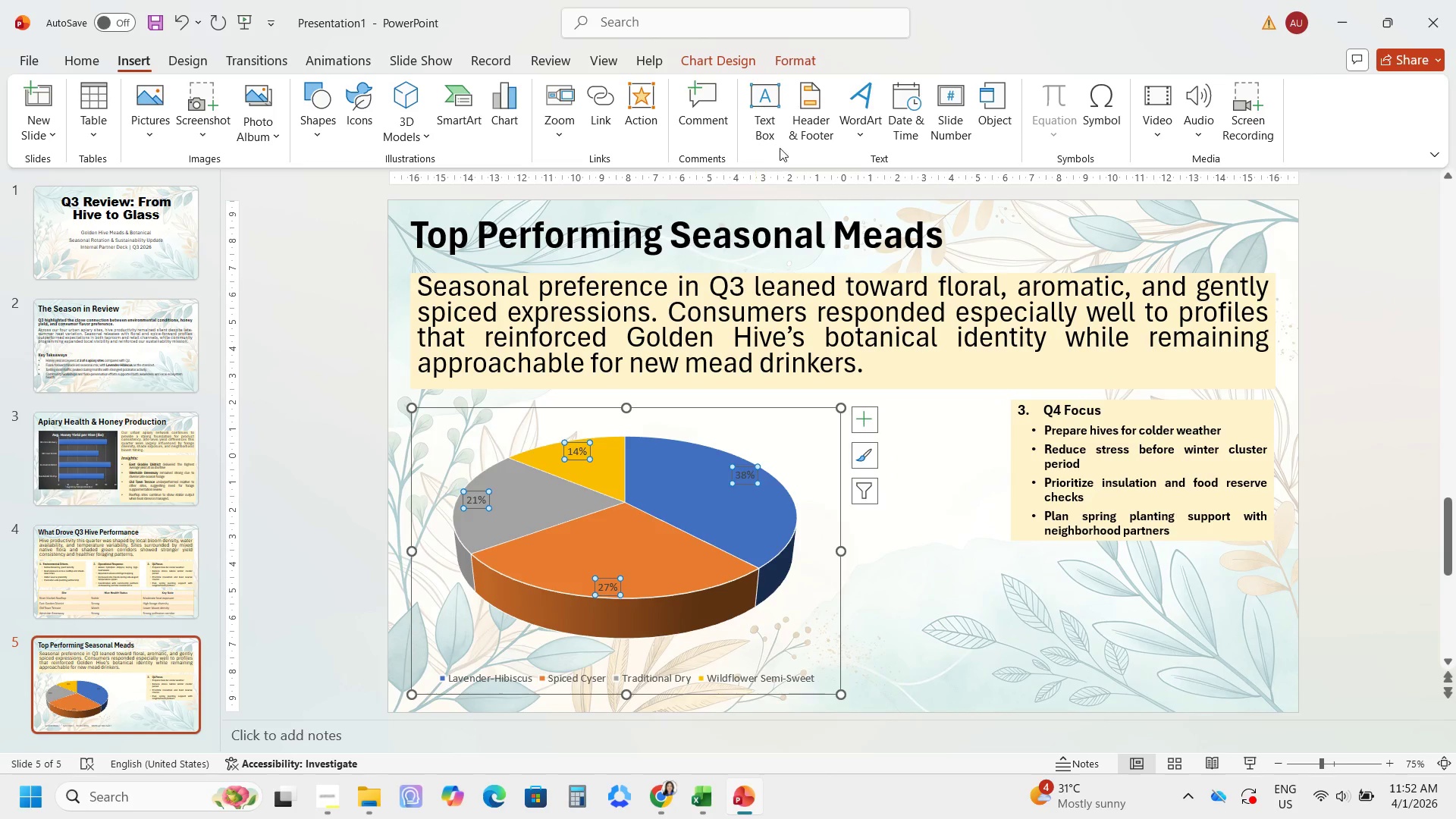 
left_click([780, 67])
 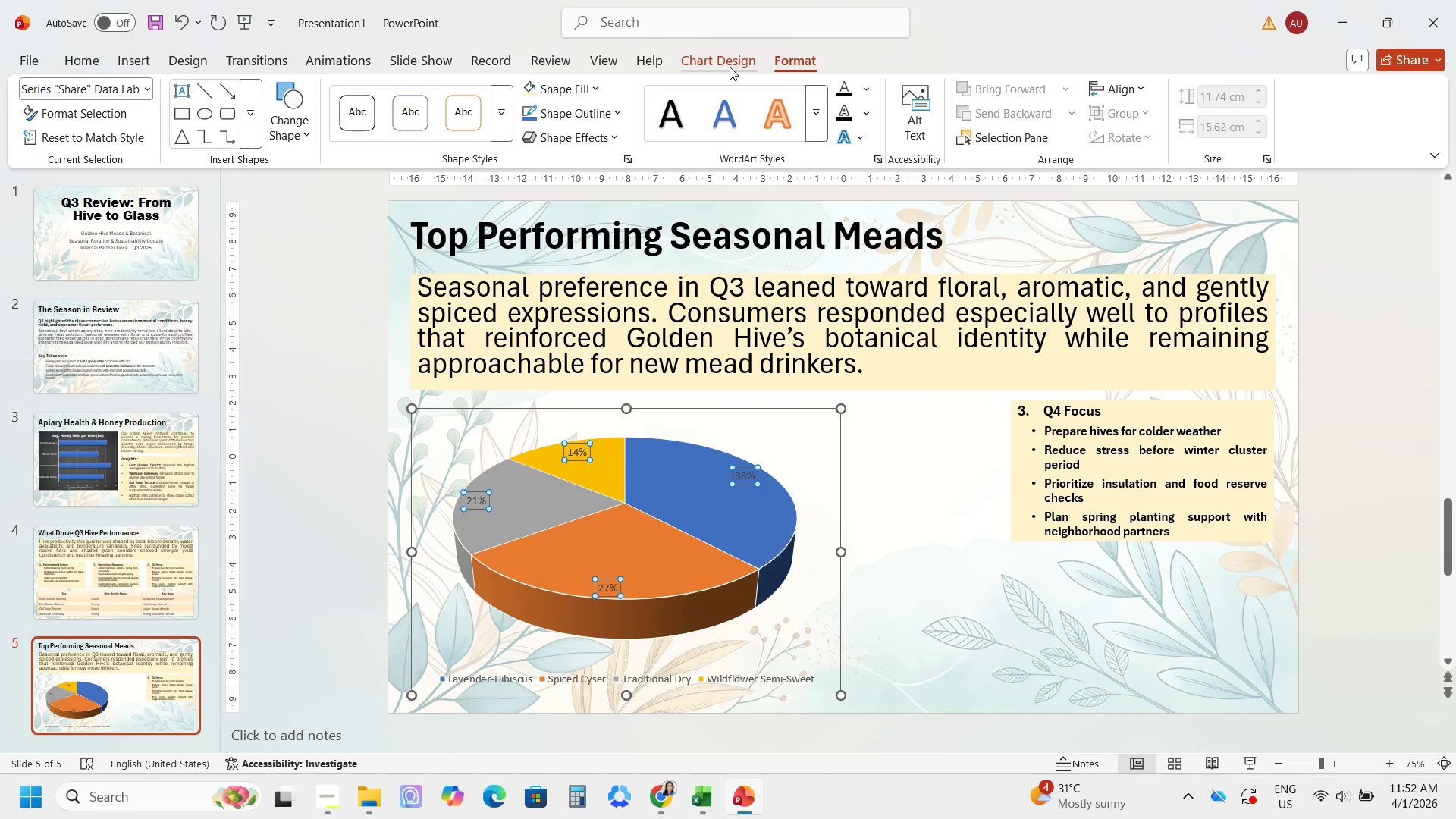 
left_click([730, 67])
 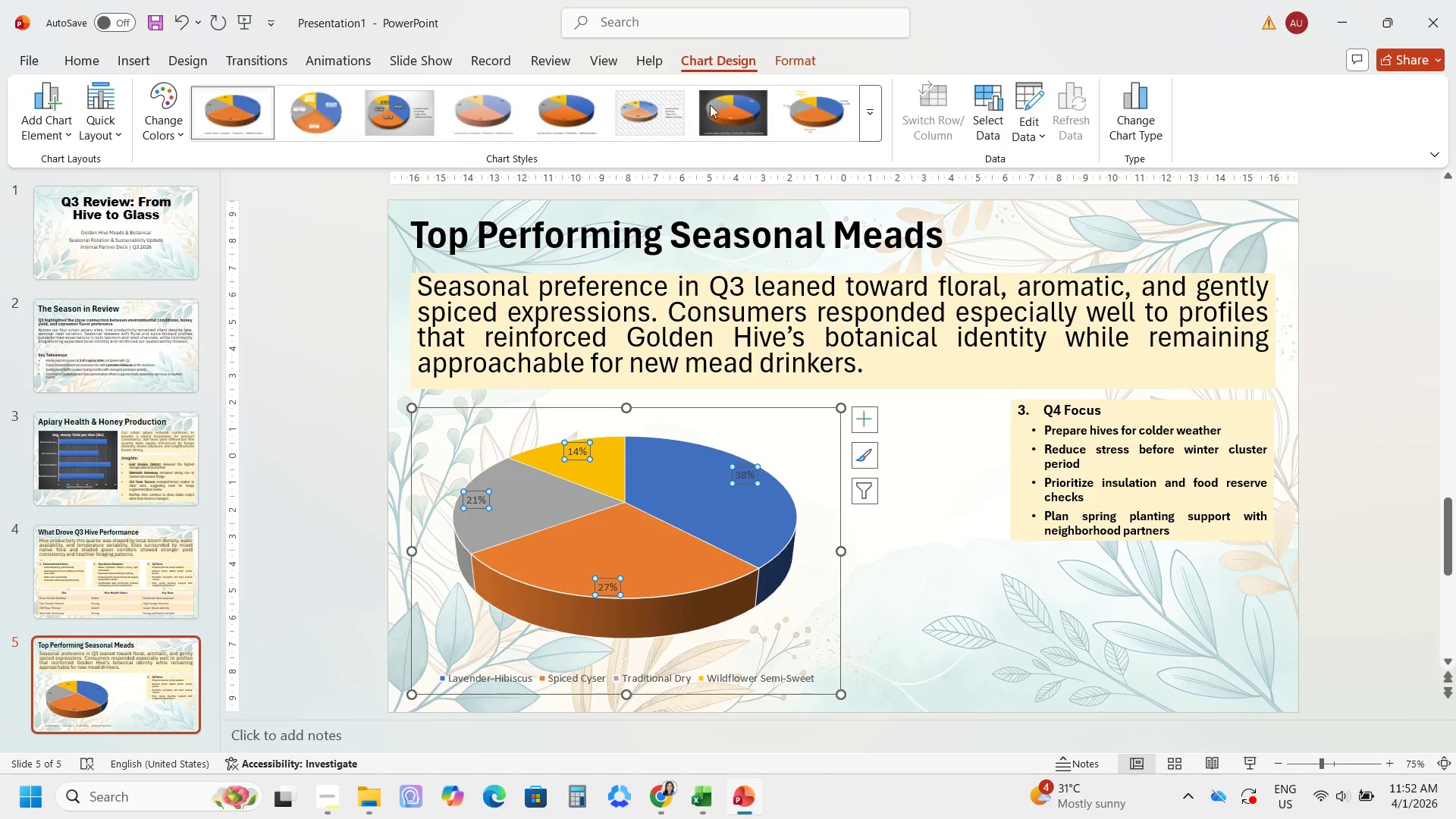 
left_click([750, 103])
 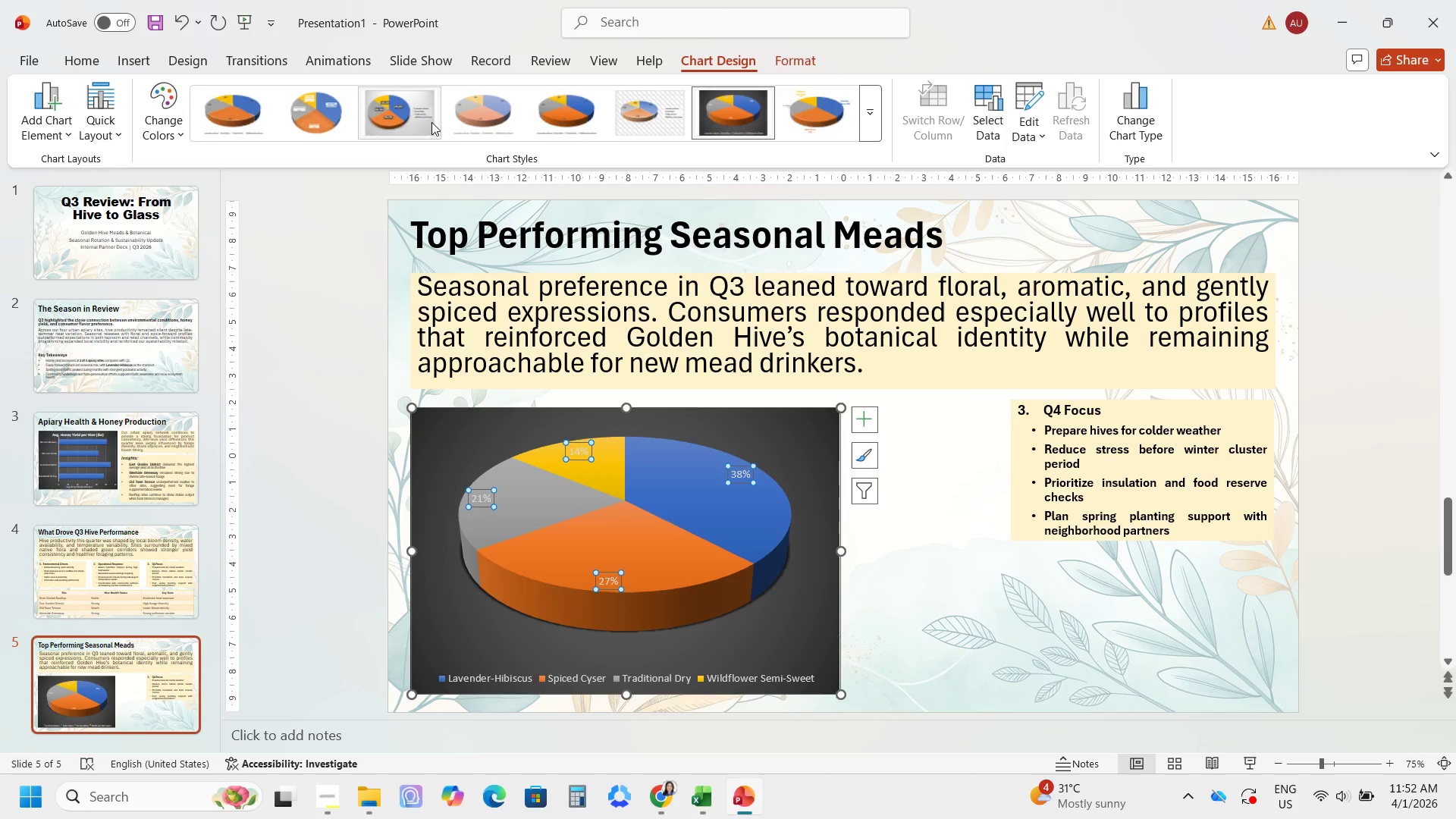 
left_click([426, 121])
 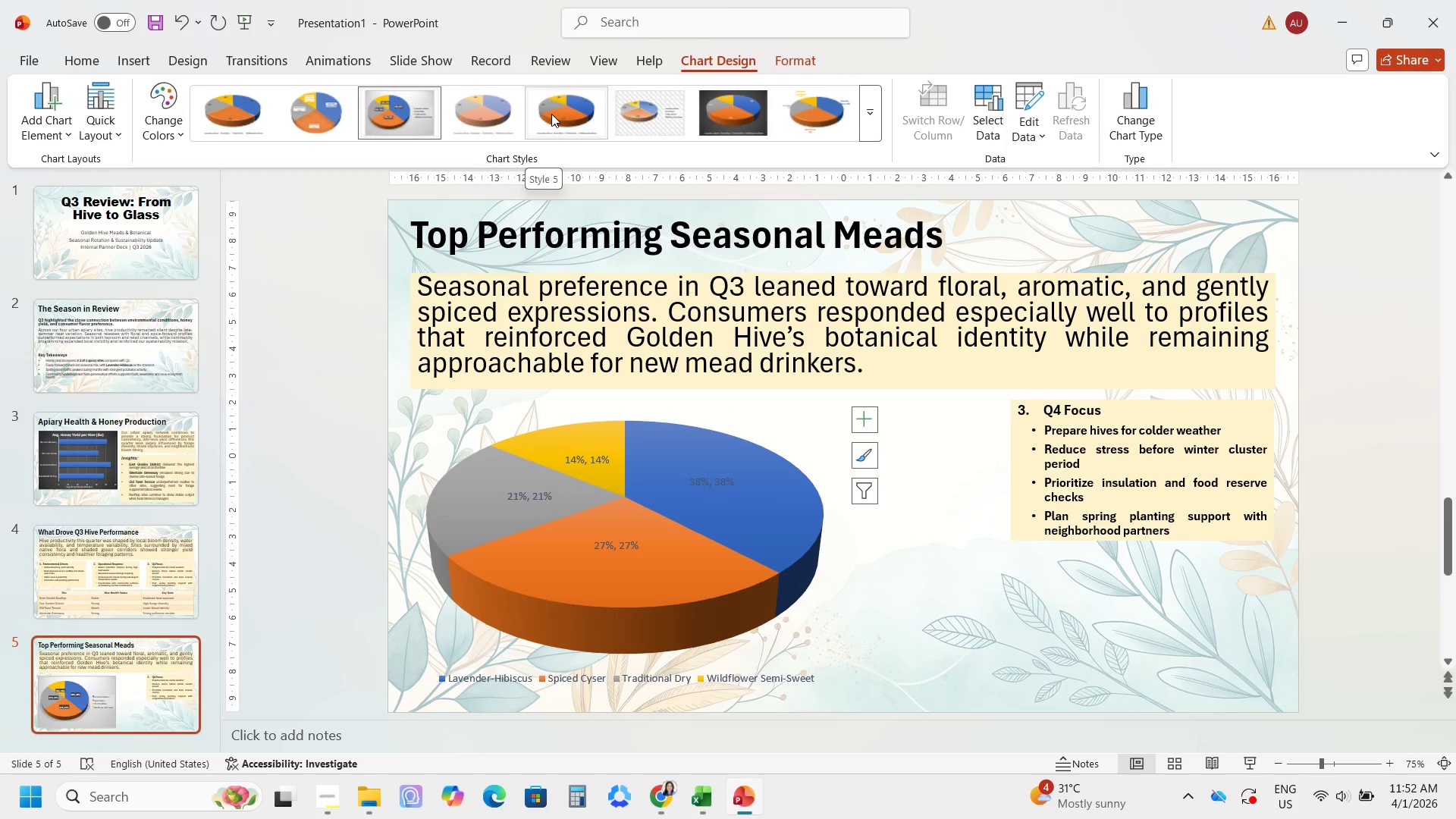 
wait(5.06)
 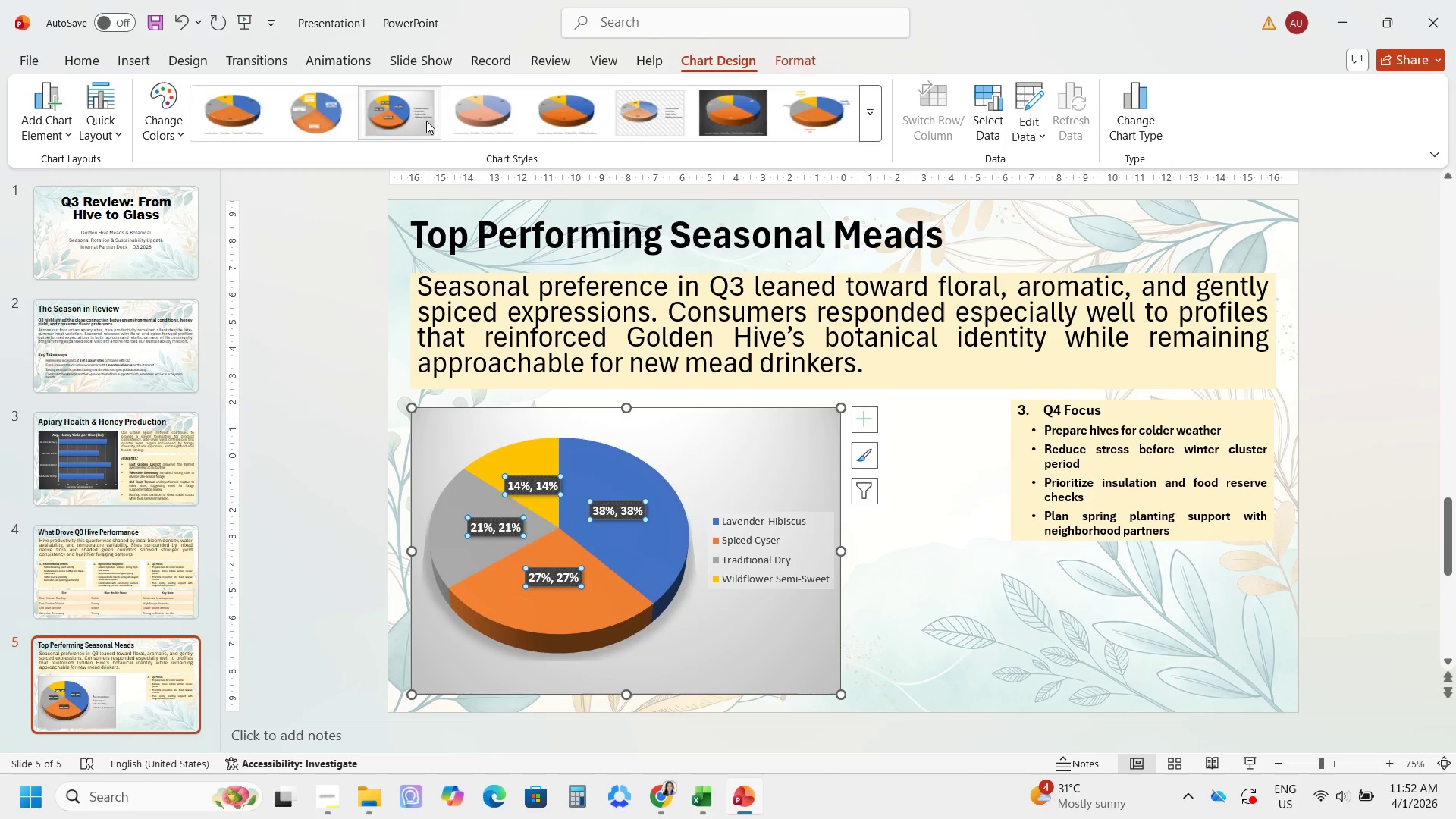 
mouse_move([657, 102])
 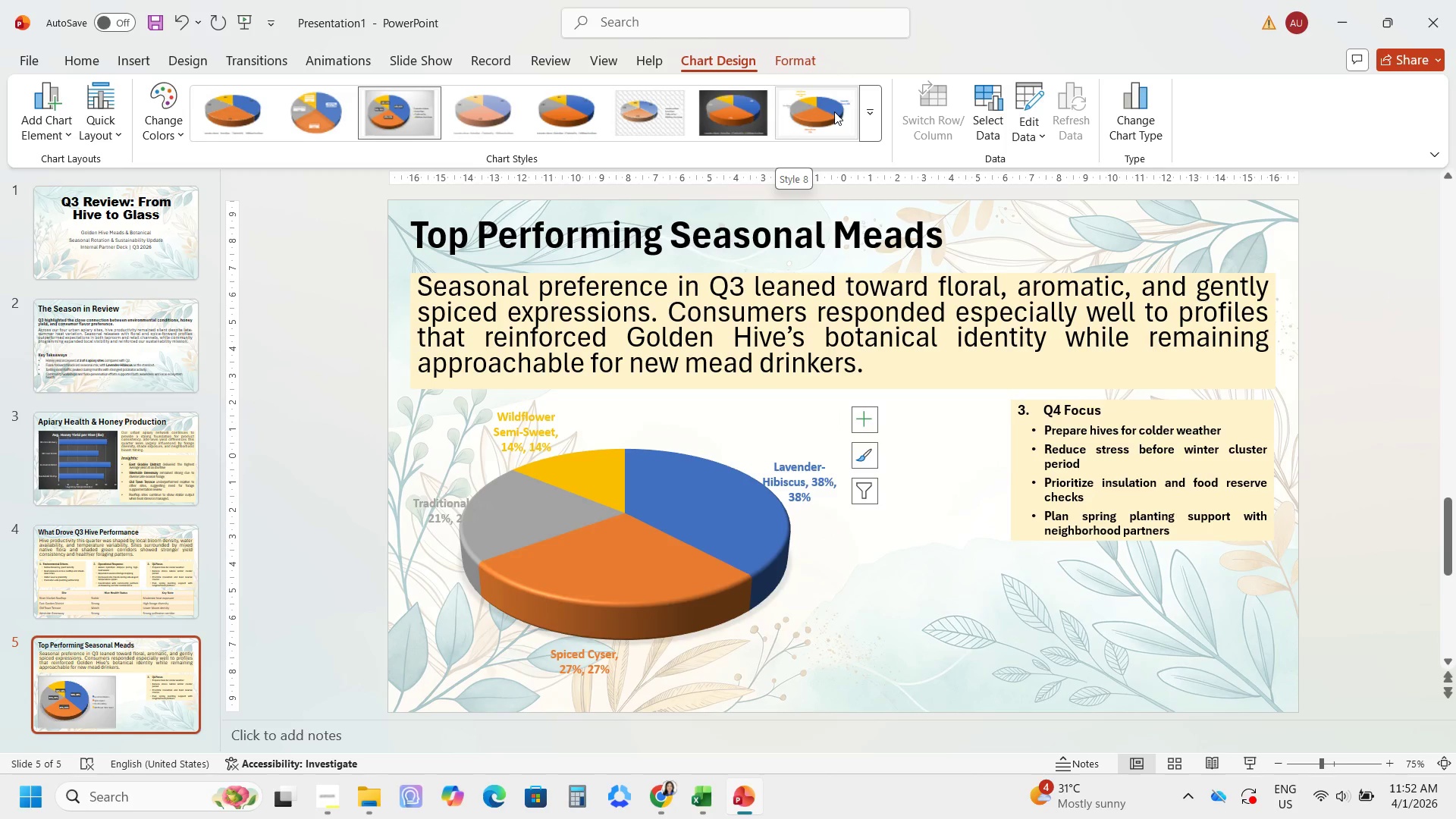 
wait(5.57)
 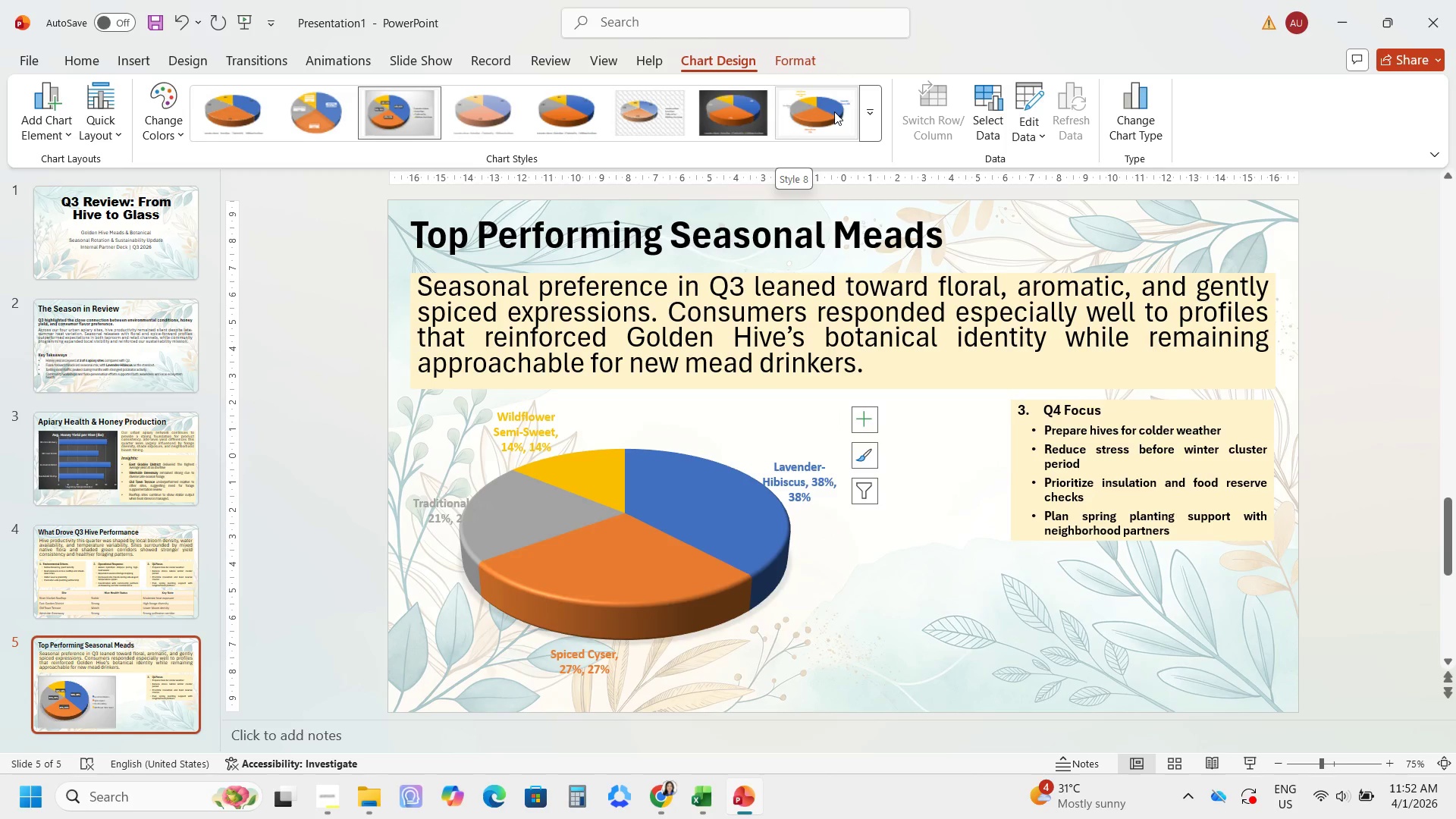 
left_click_drag(start_coordinate=[834, 111], to_coordinate=[867, 116])
 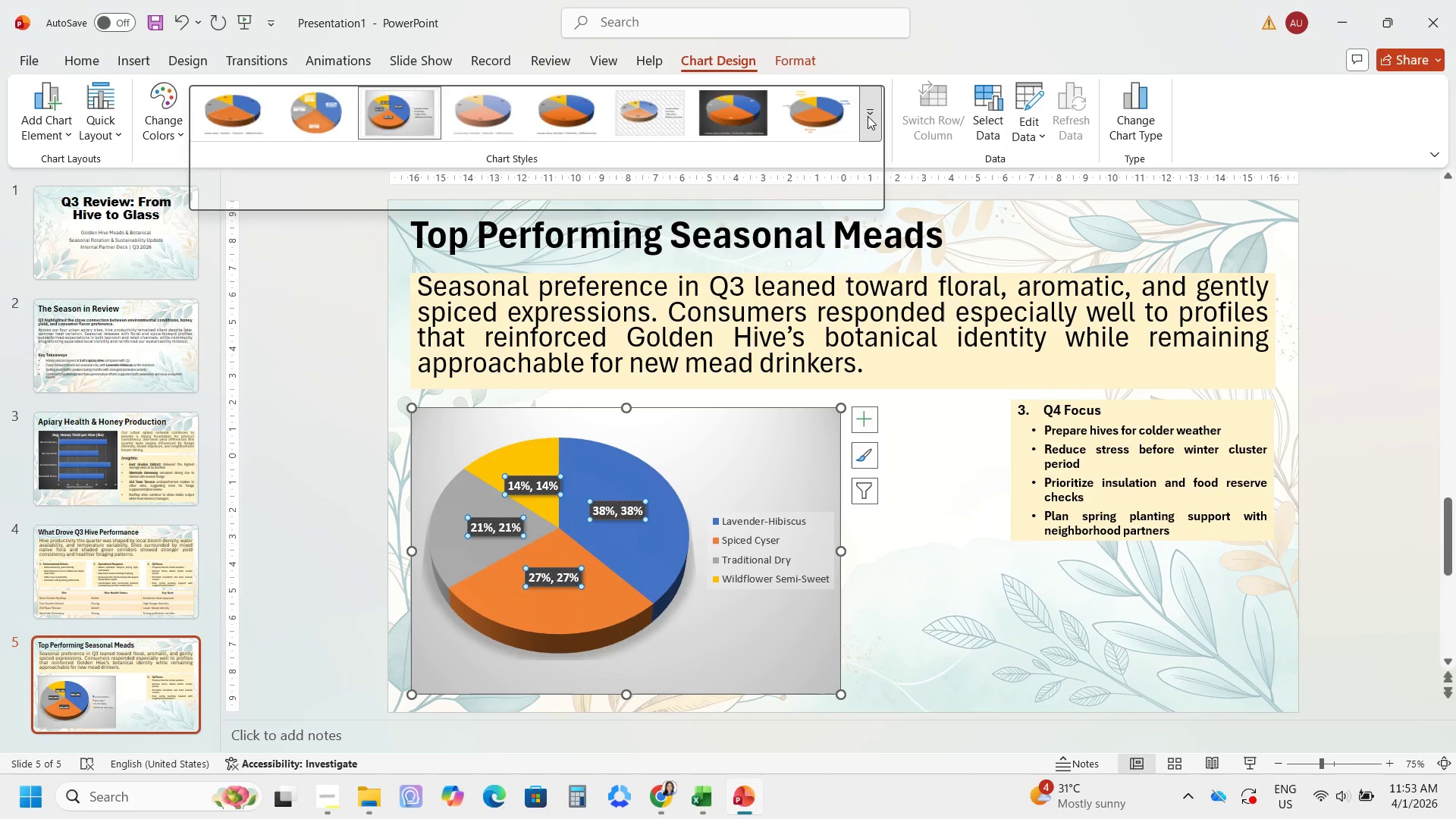 
left_click([868, 116])
 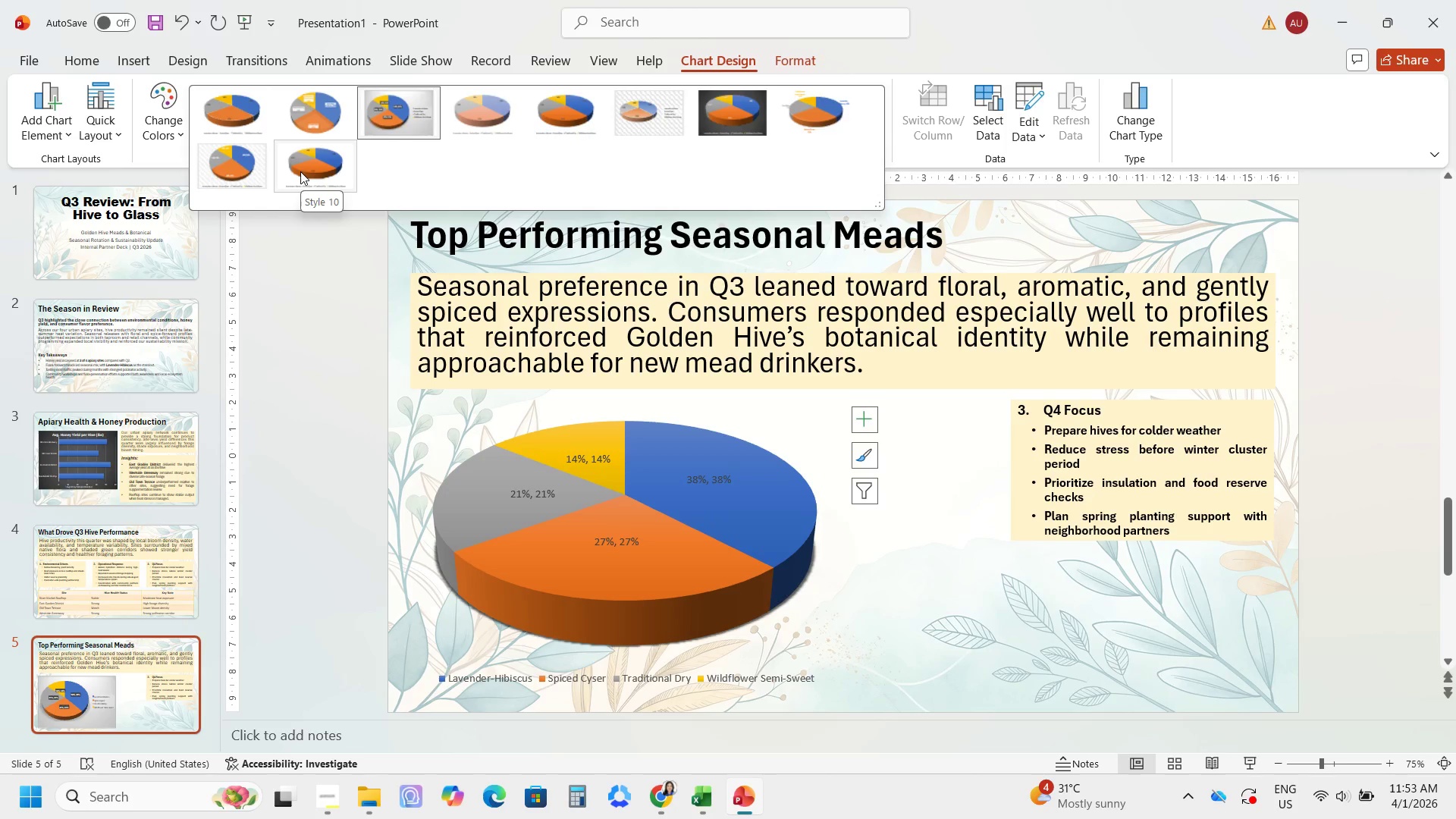 
wait(5.07)
 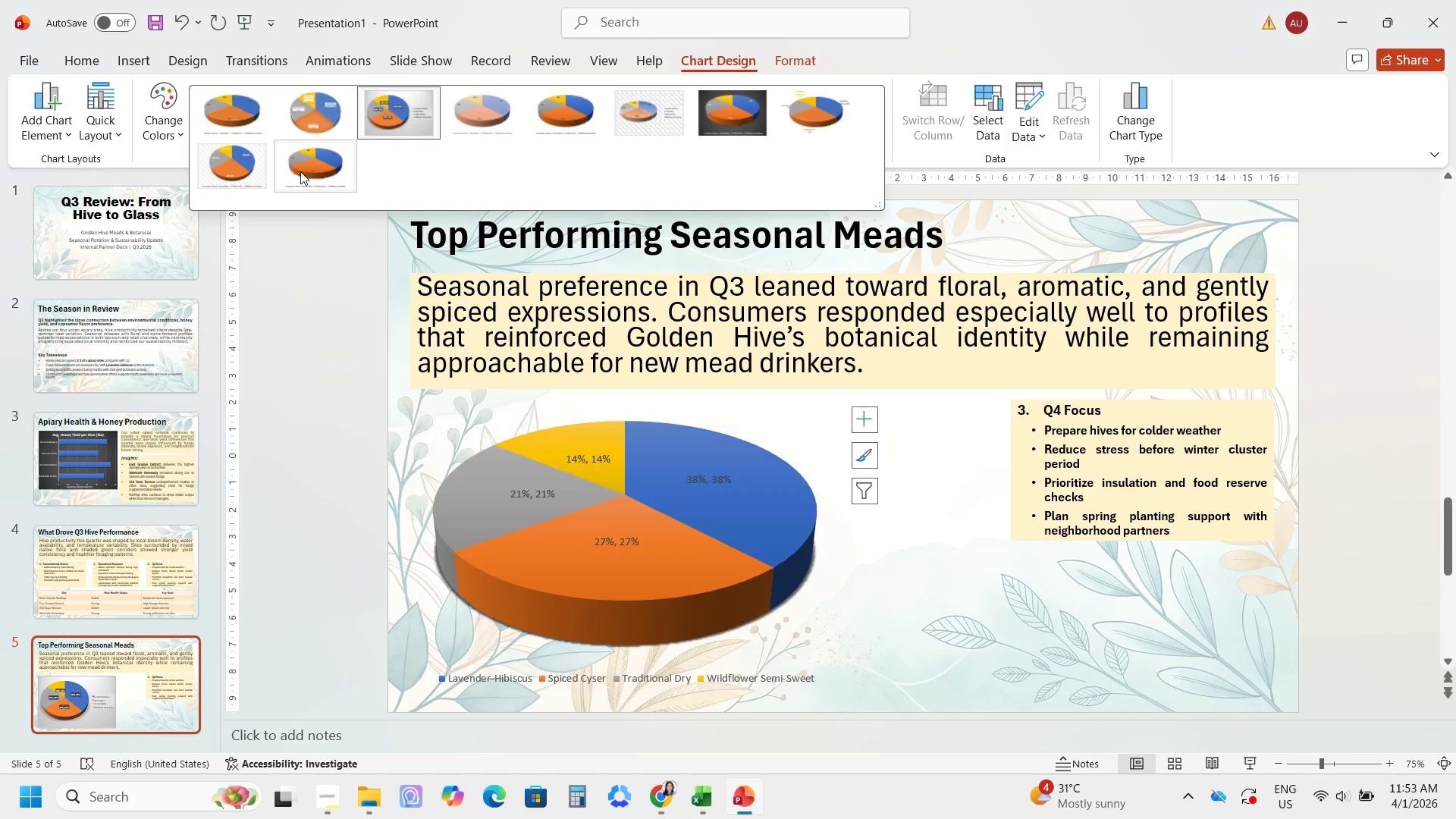 
mouse_move([247, 127])
 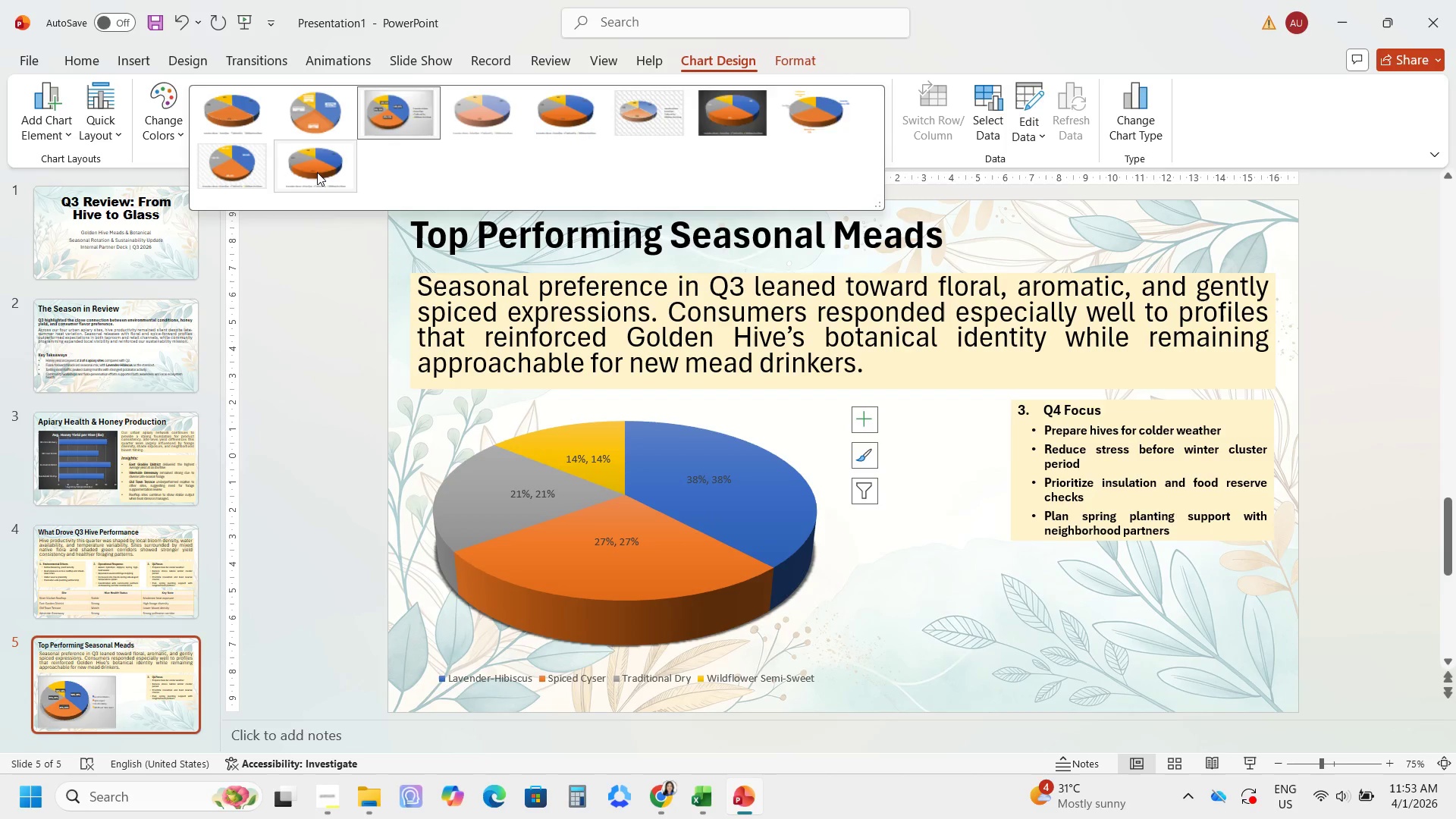 
left_click([317, 172])
 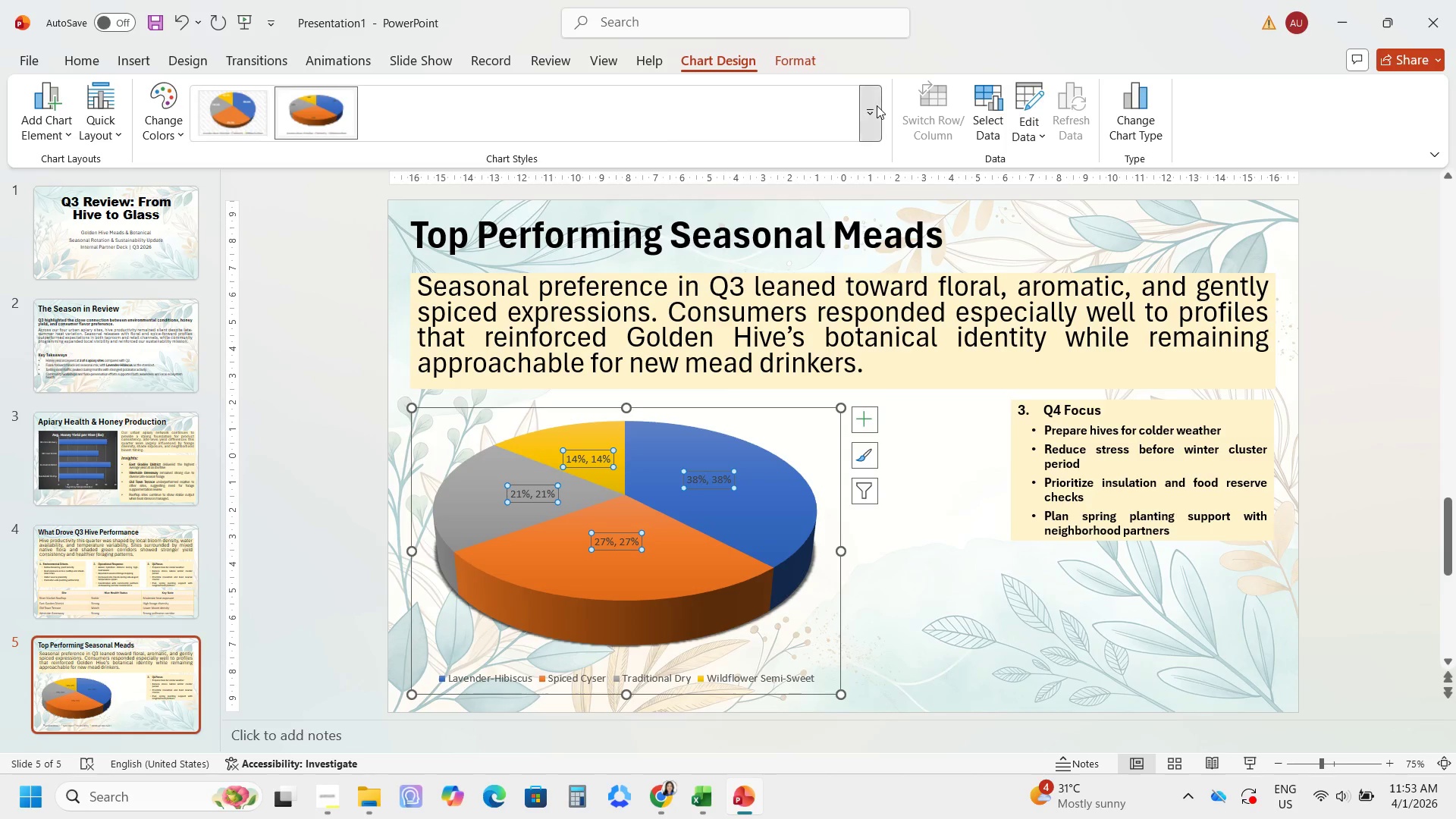 
double_click([780, 111])
 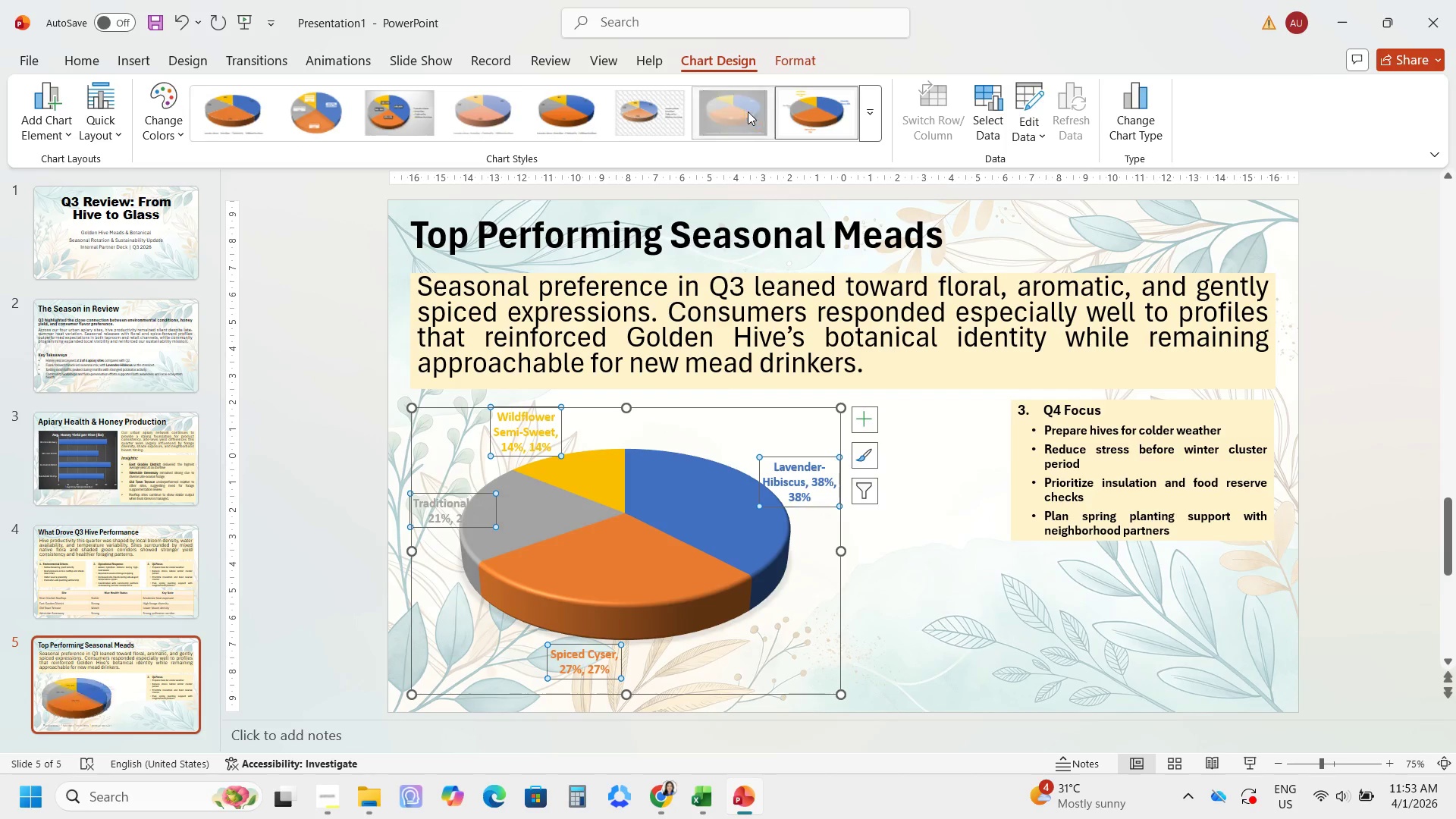 
left_click([748, 111])
 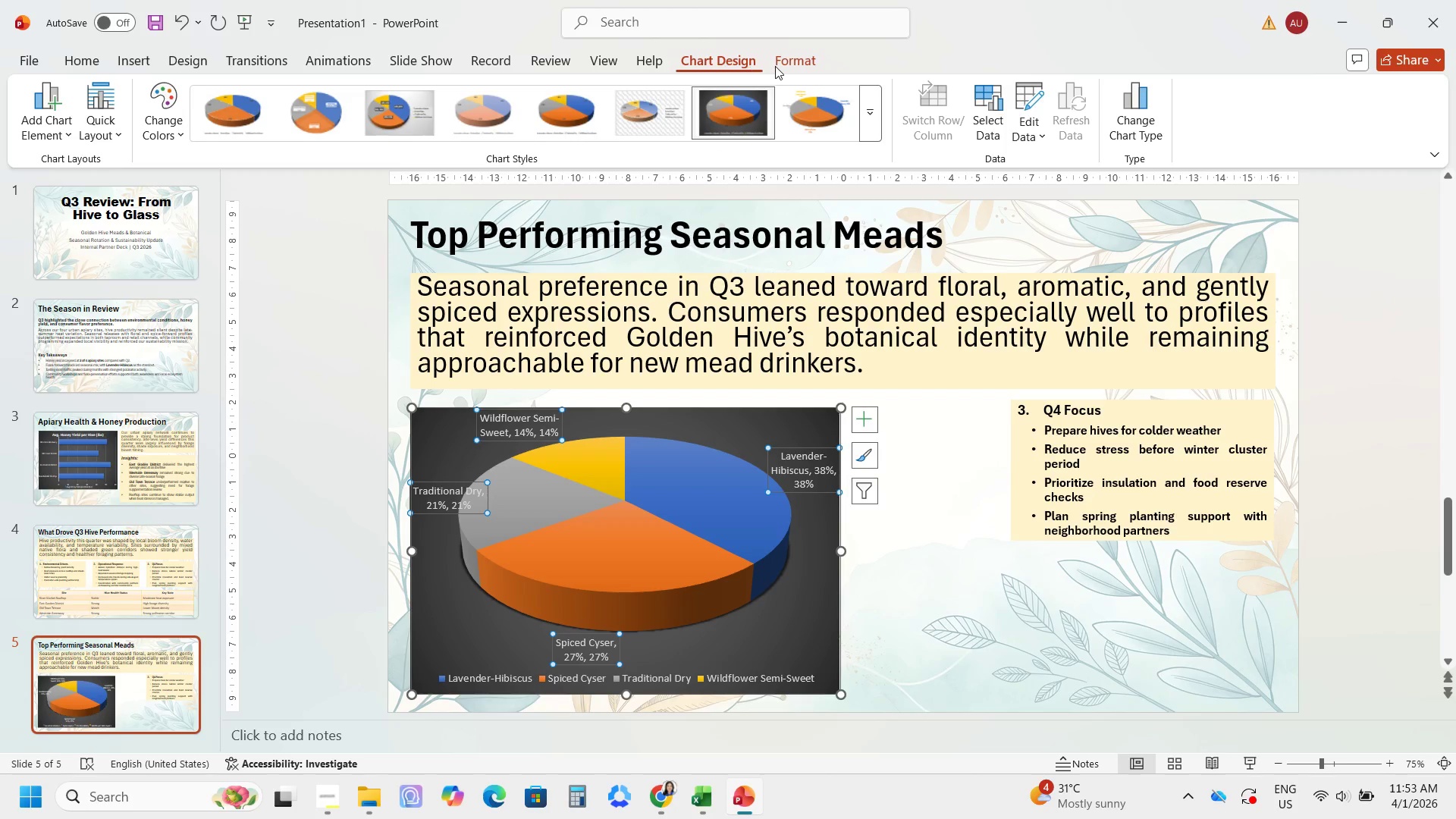 
left_click([775, 66])
 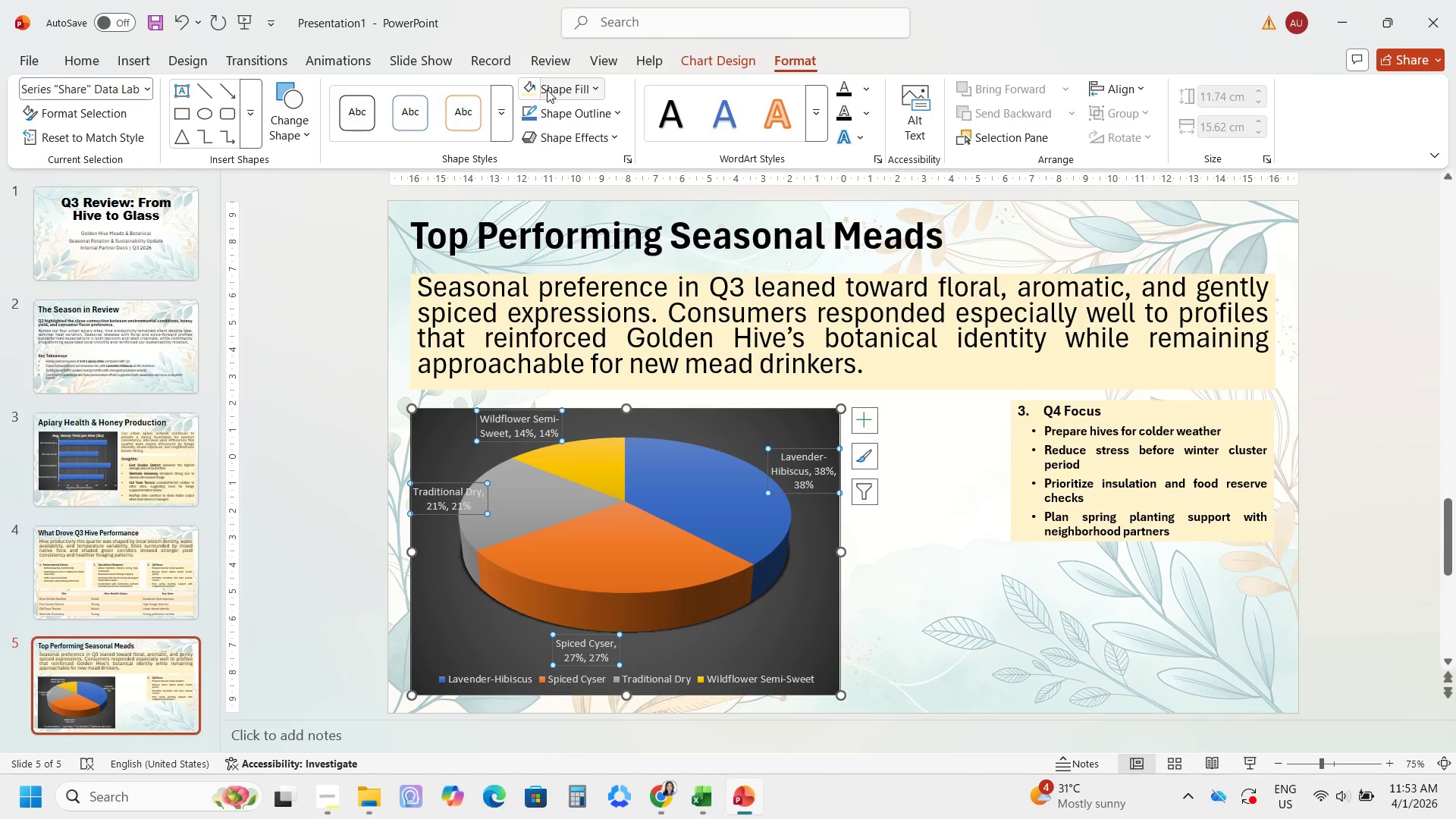 
left_click([523, 88])
 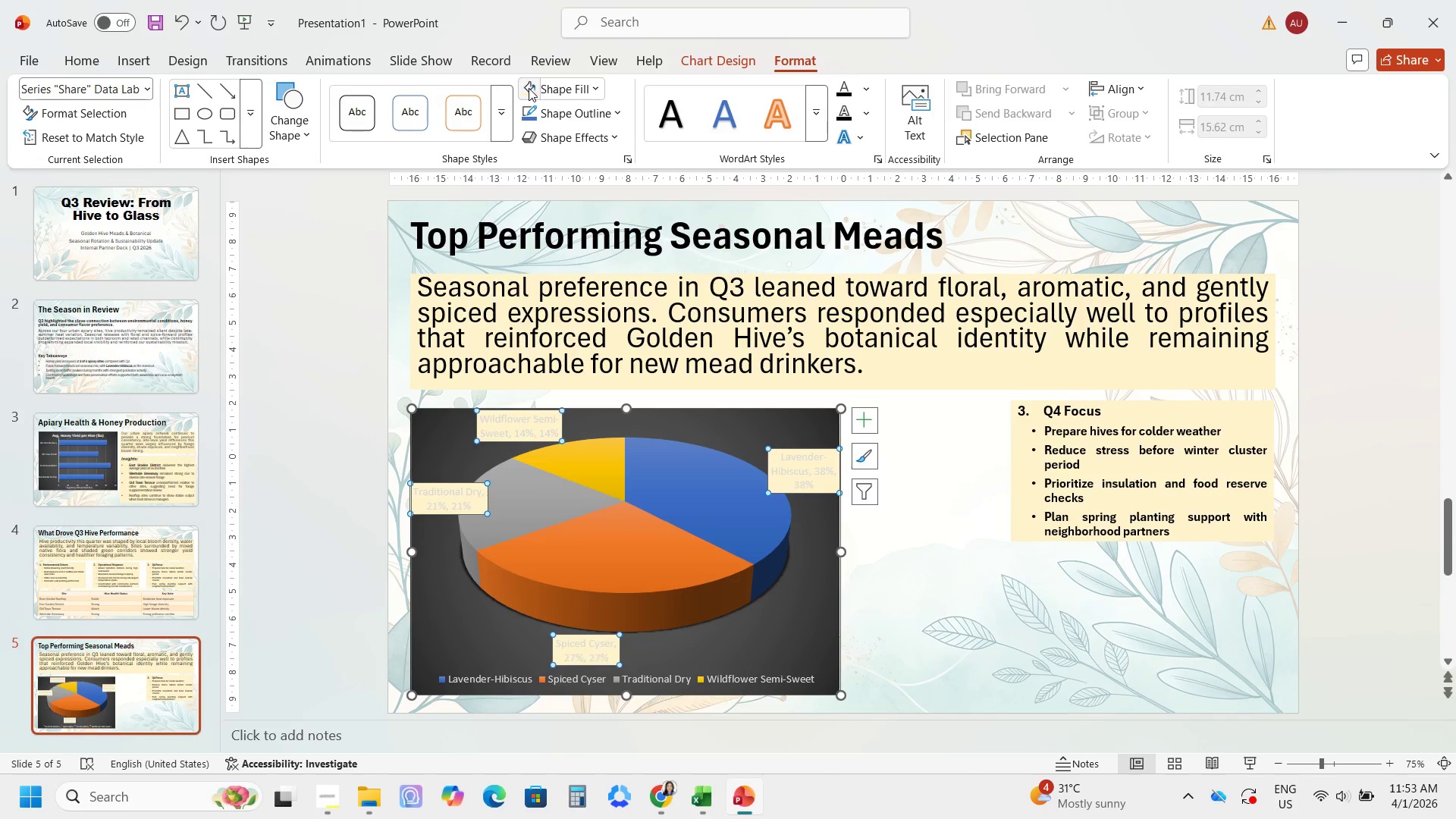 
key(Control+Z)
 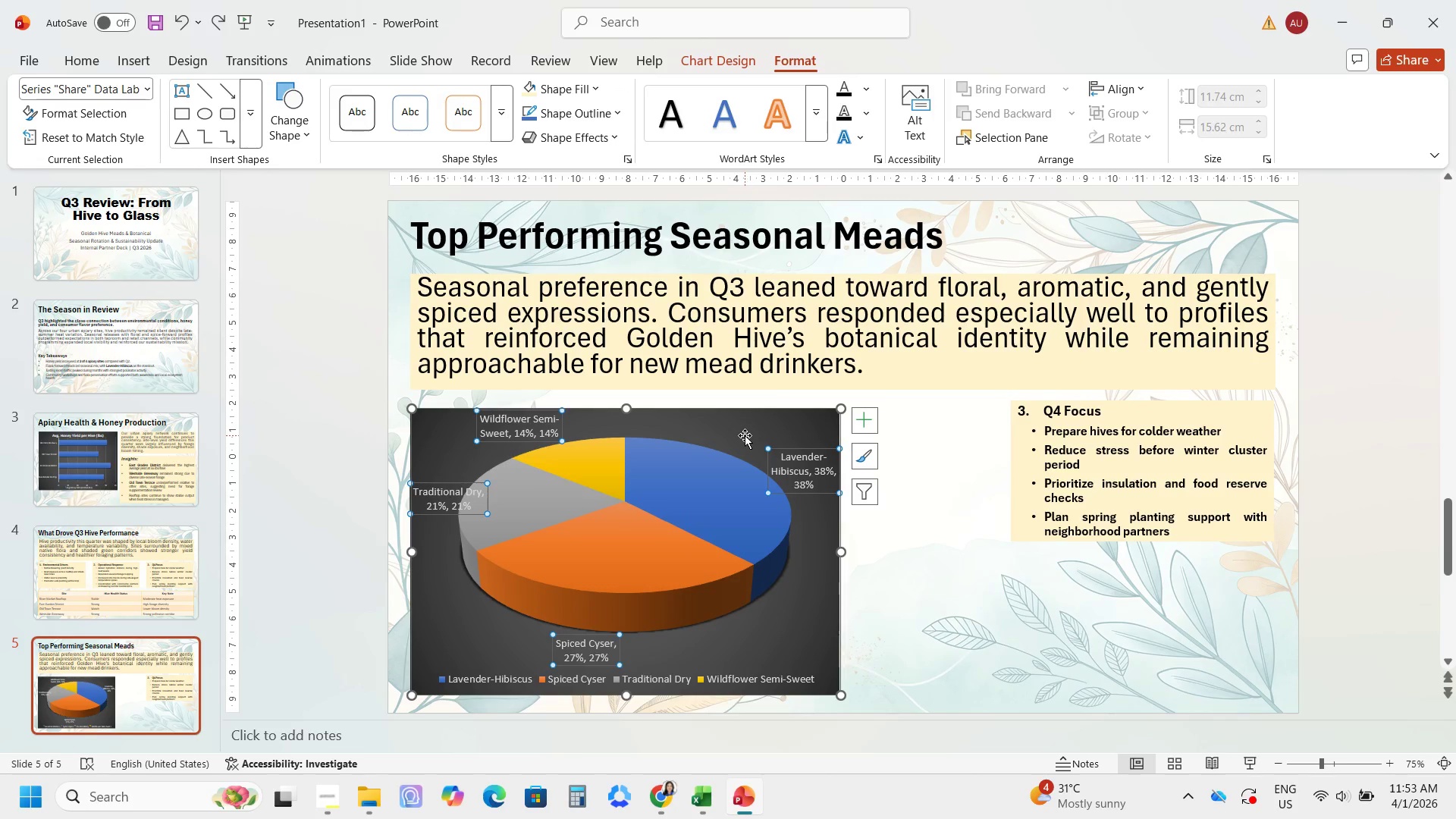 
left_click([739, 429])
 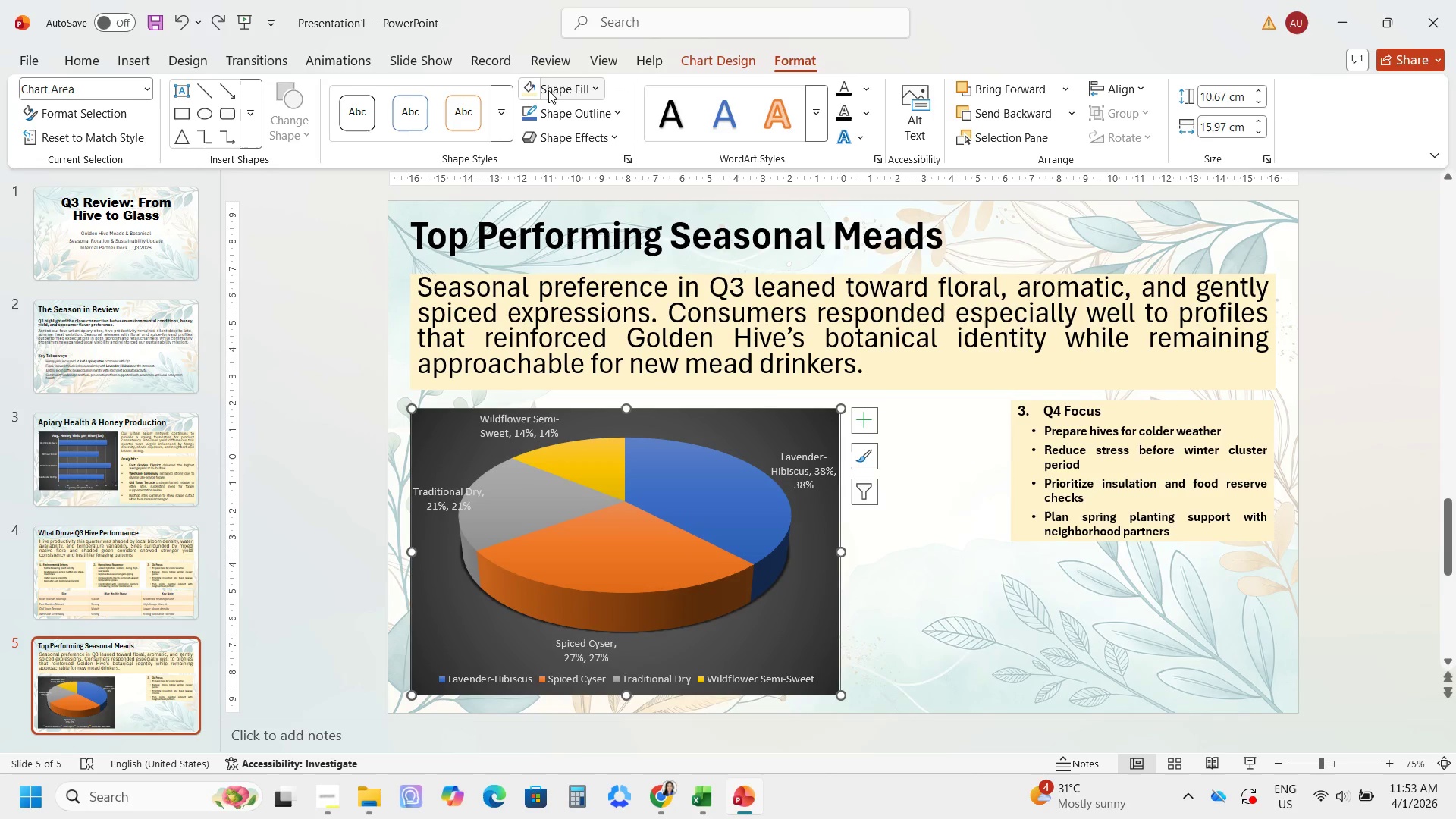 
left_click([528, 89])
 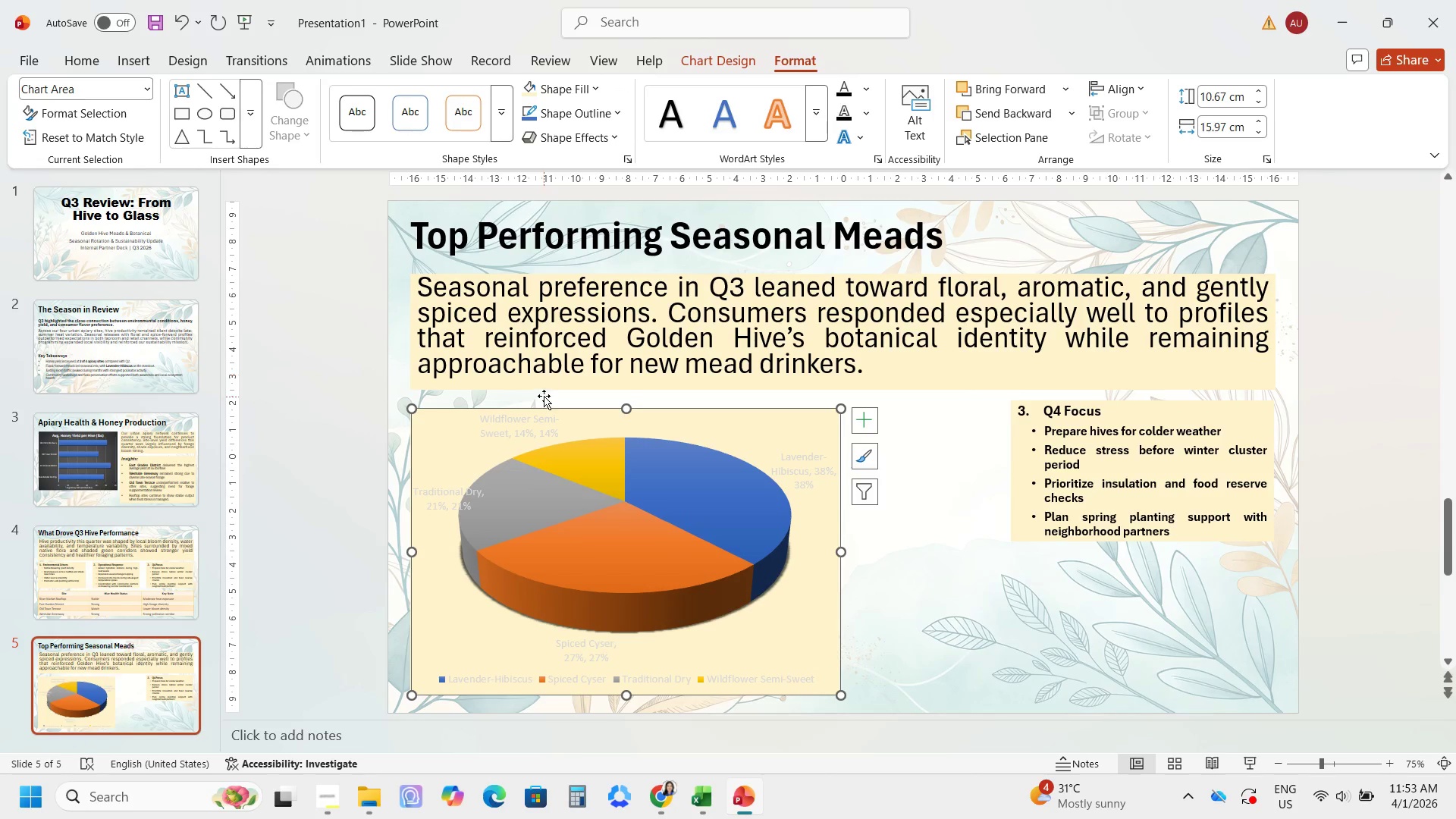 
left_click([525, 430])
 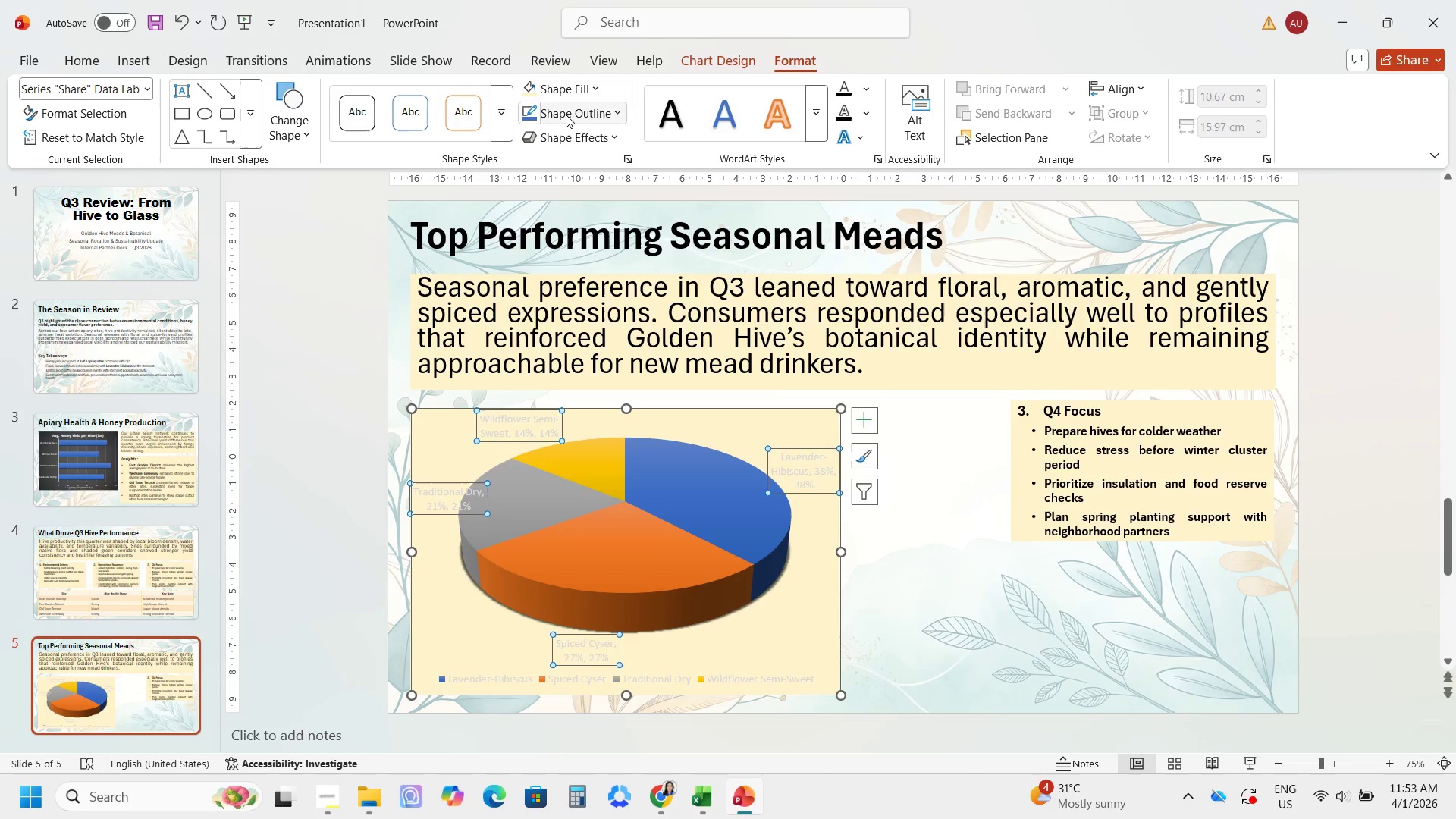 
mouse_move([529, 90])
 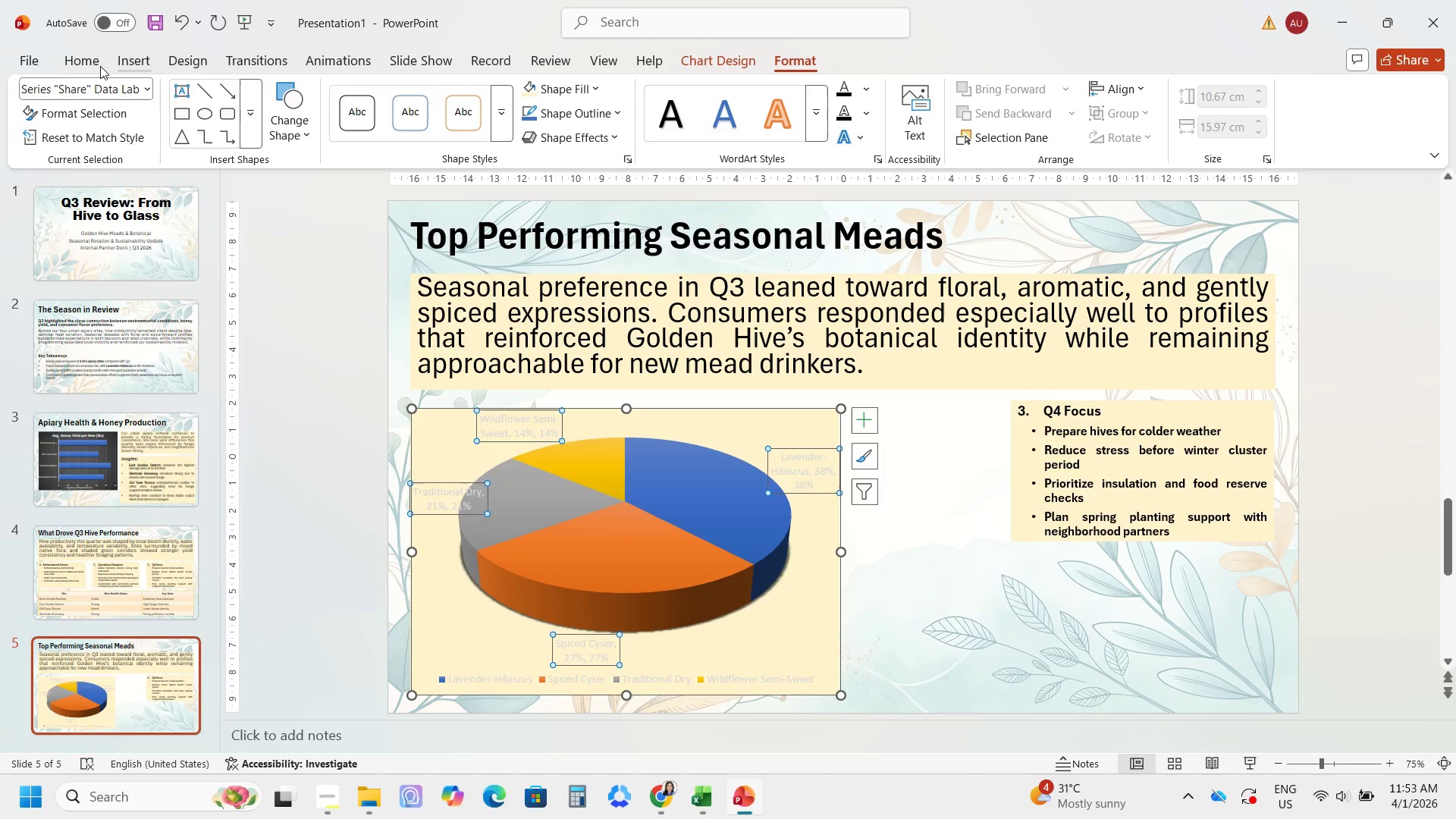 
left_click([80, 59])
 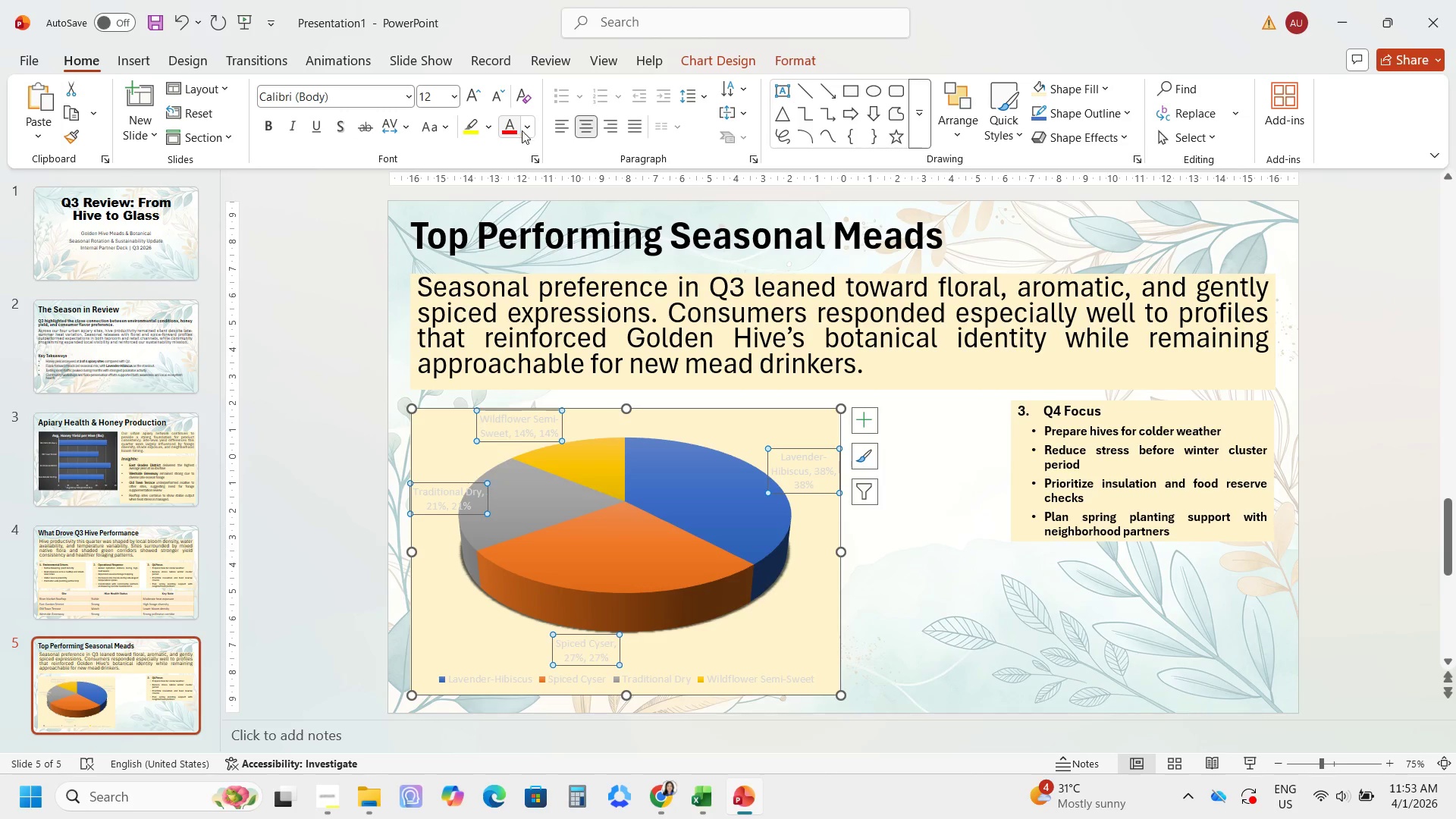 
left_click([525, 127])
 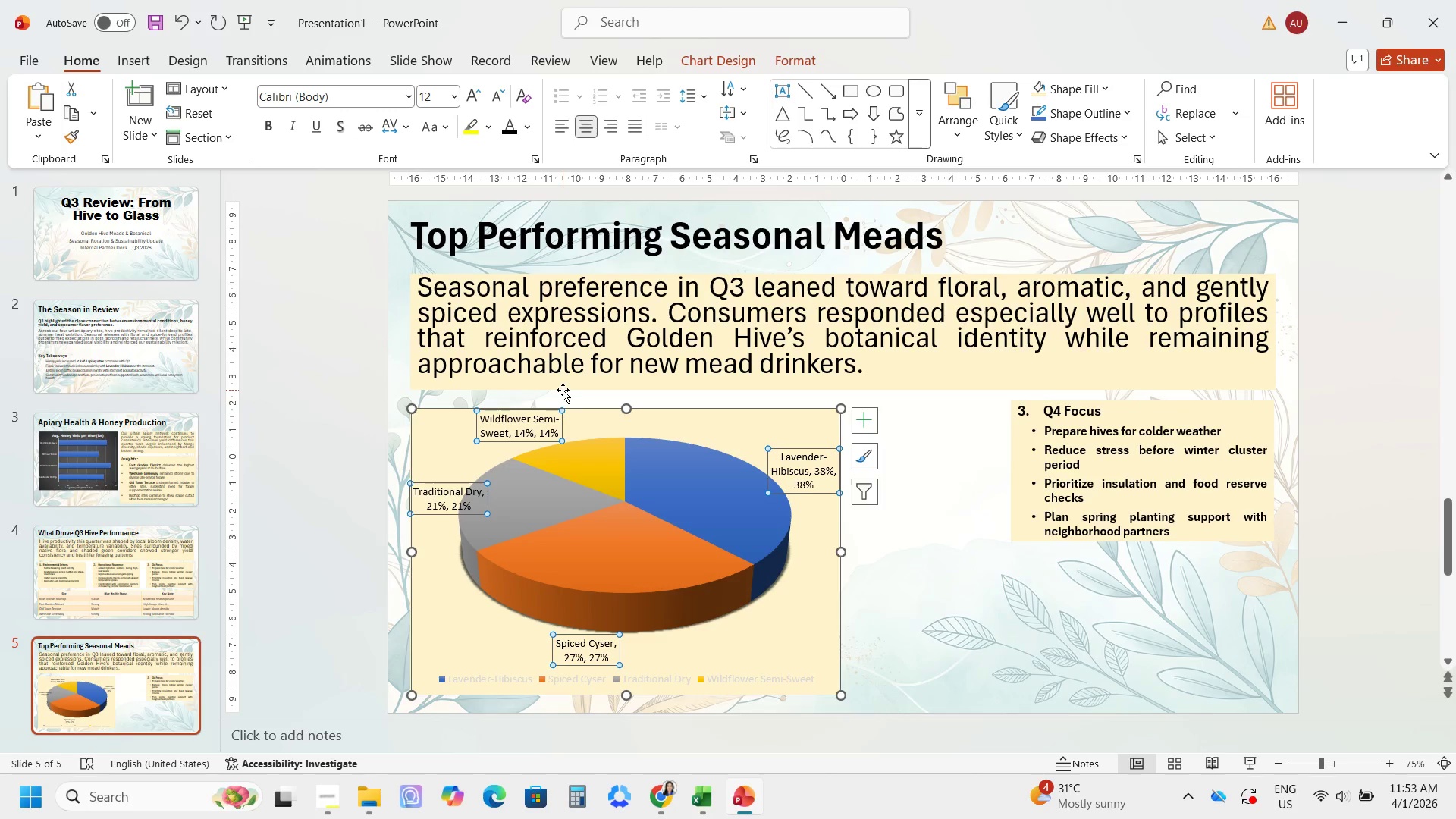 
left_click([581, 681])
 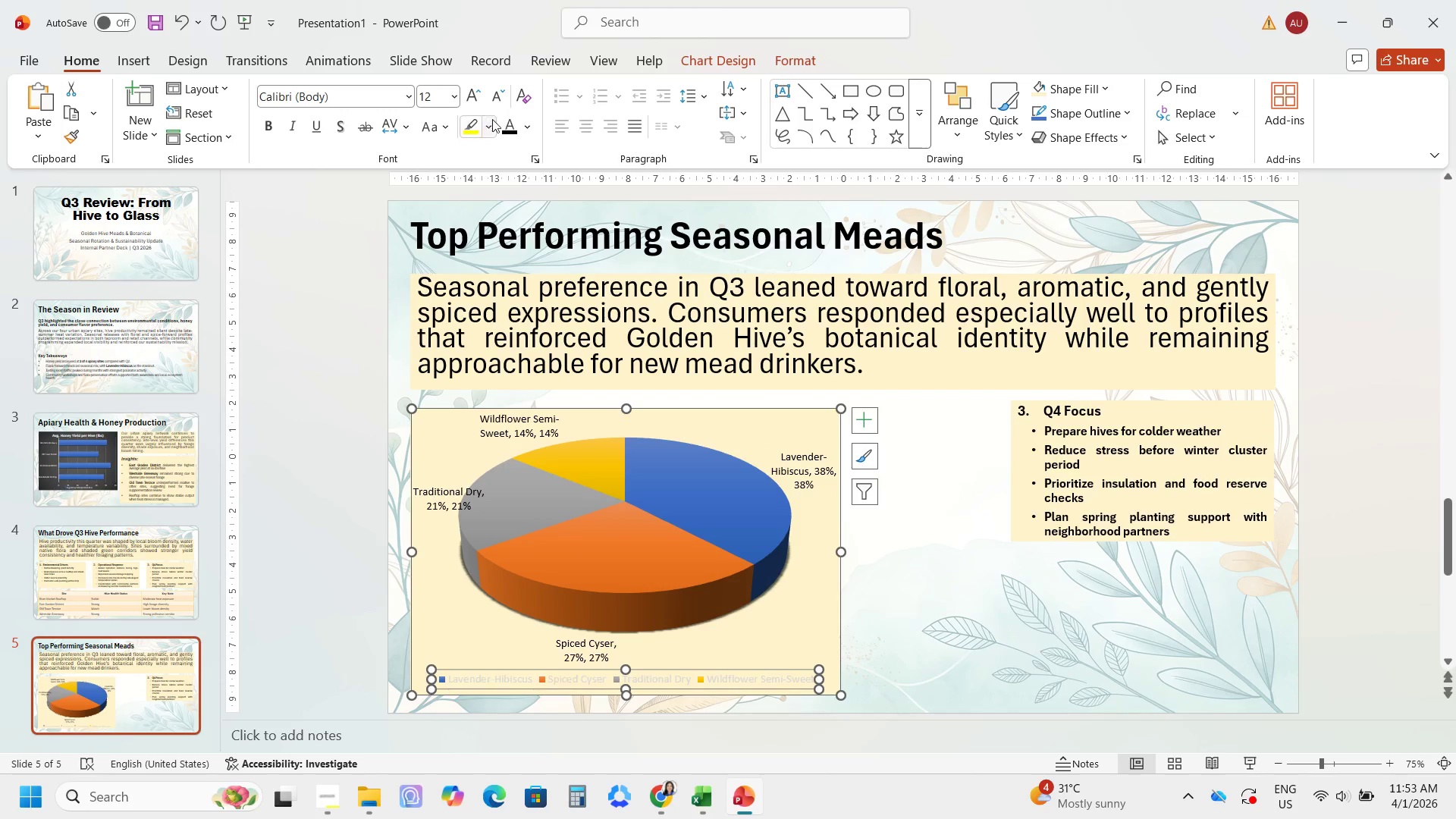 
left_click([511, 130])
 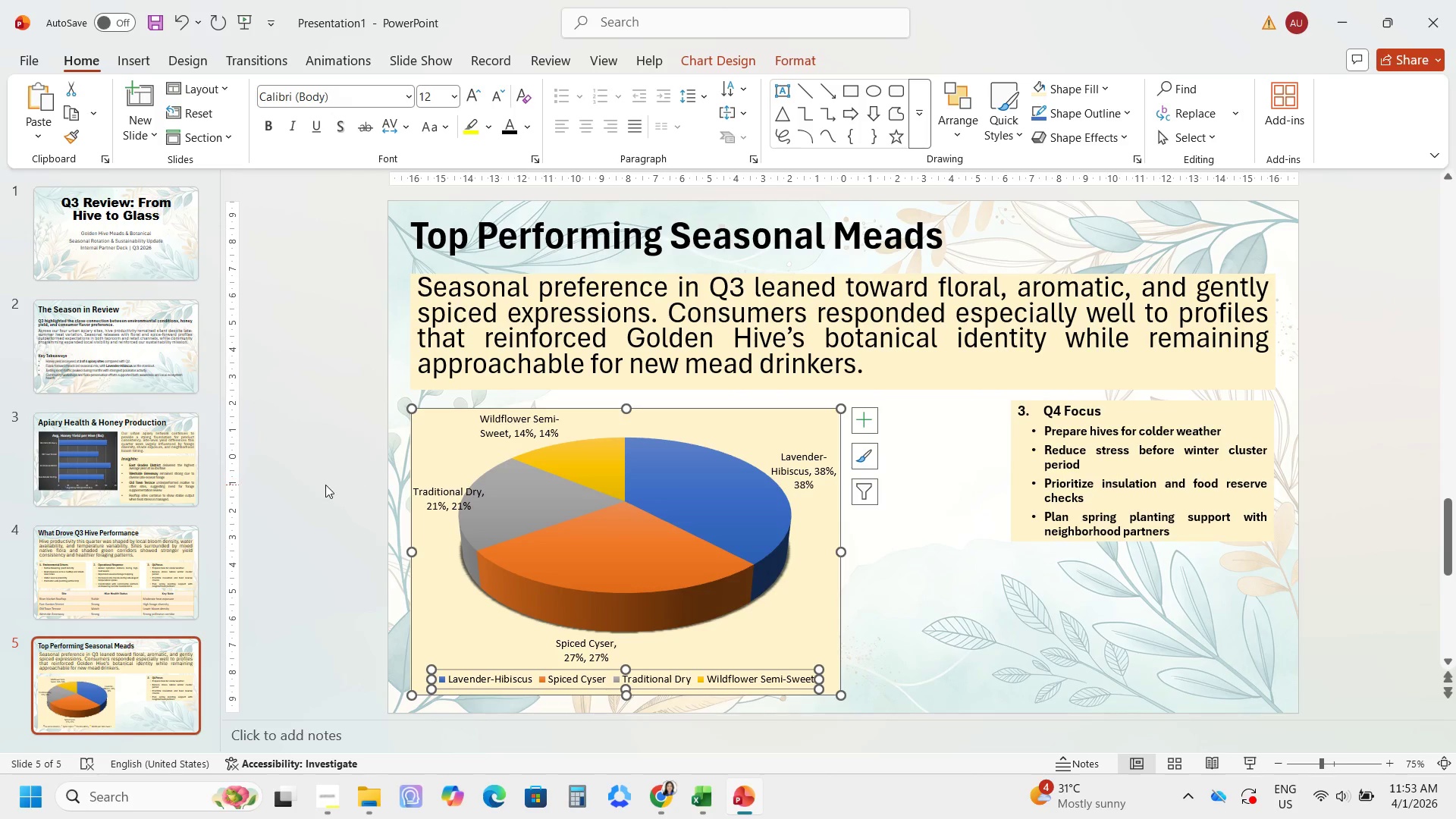 
left_click([318, 483])
 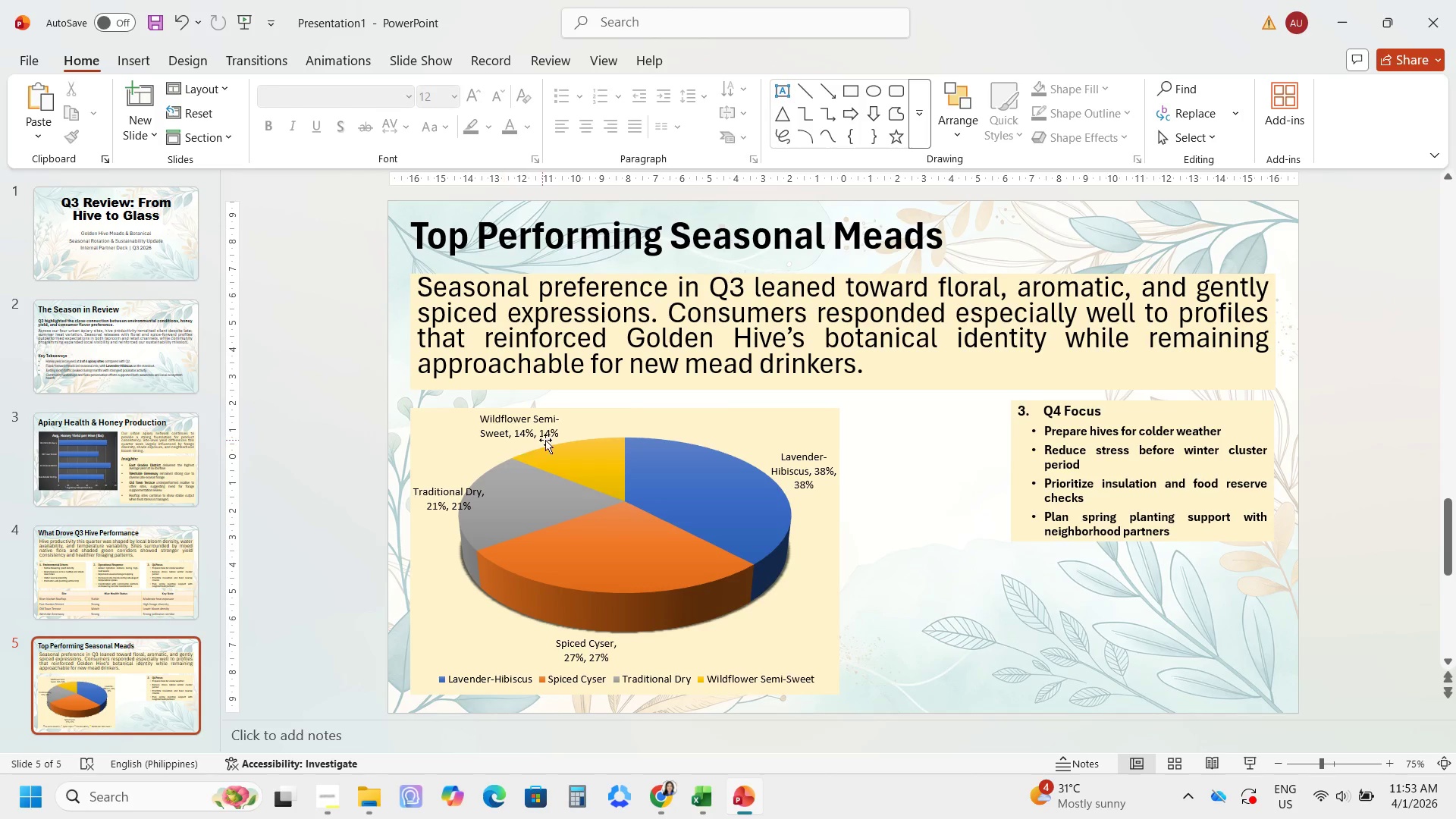 
left_click([545, 439])
 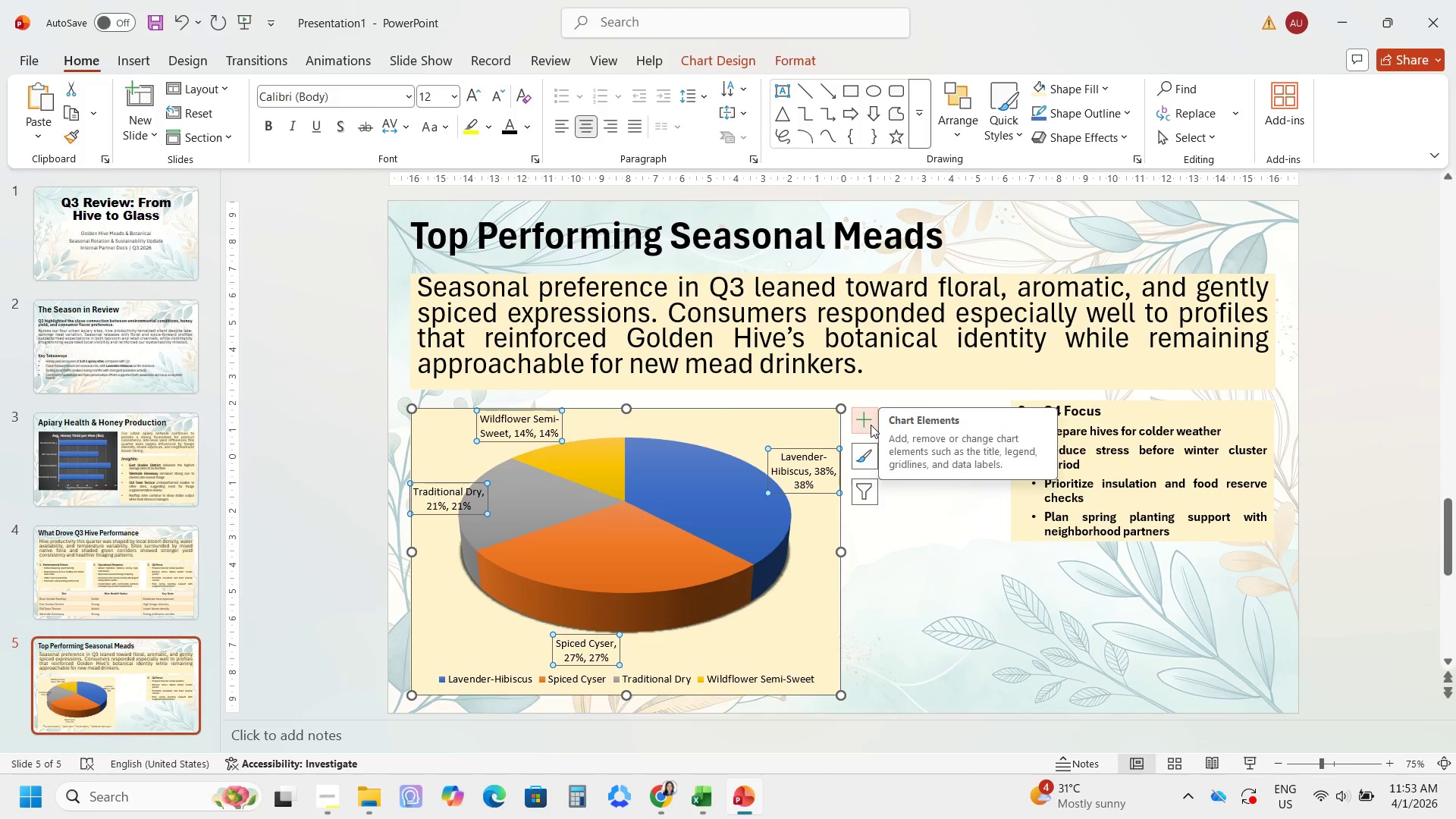 
left_click([871, 424])
 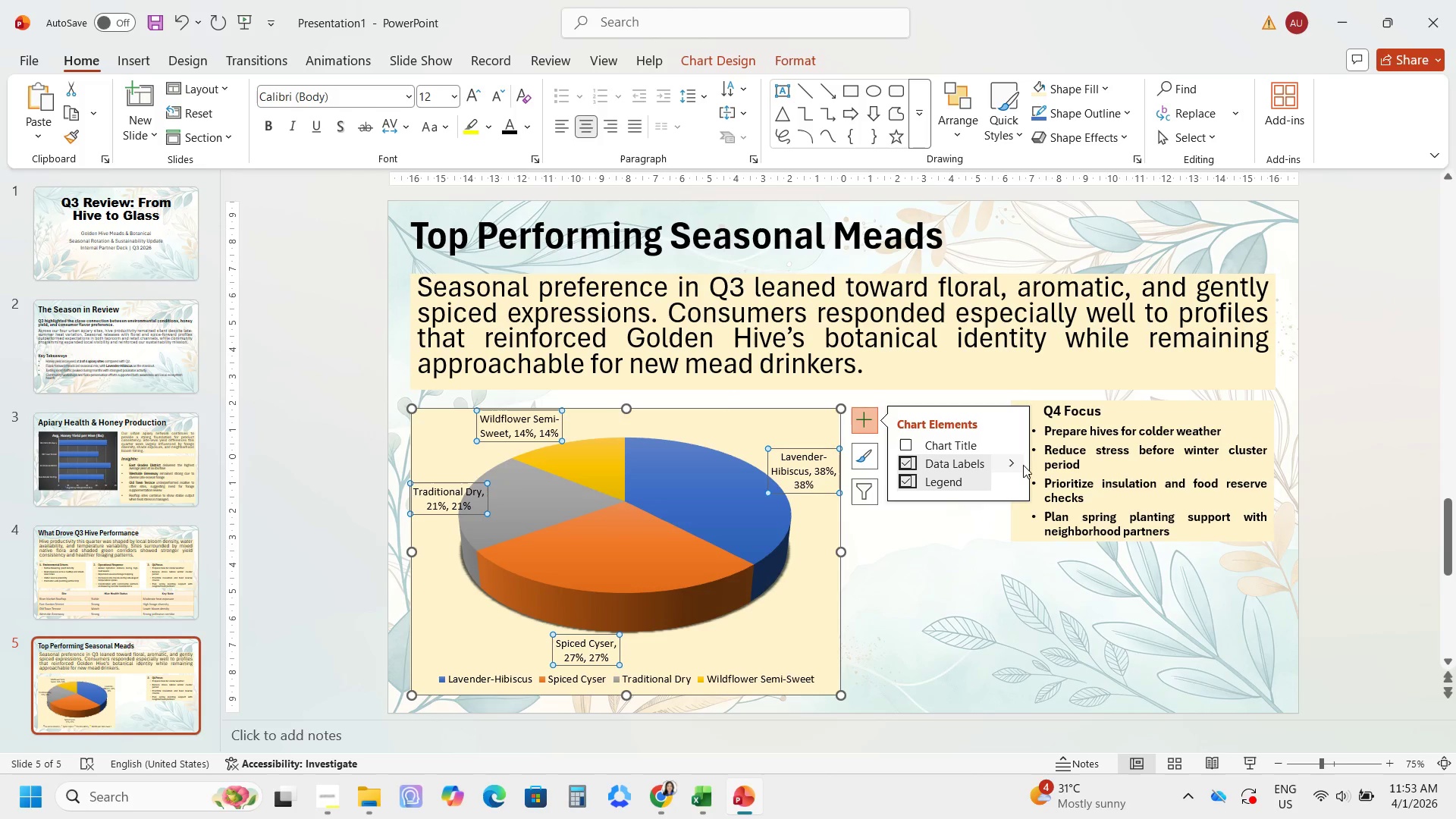 
left_click([1014, 463])
 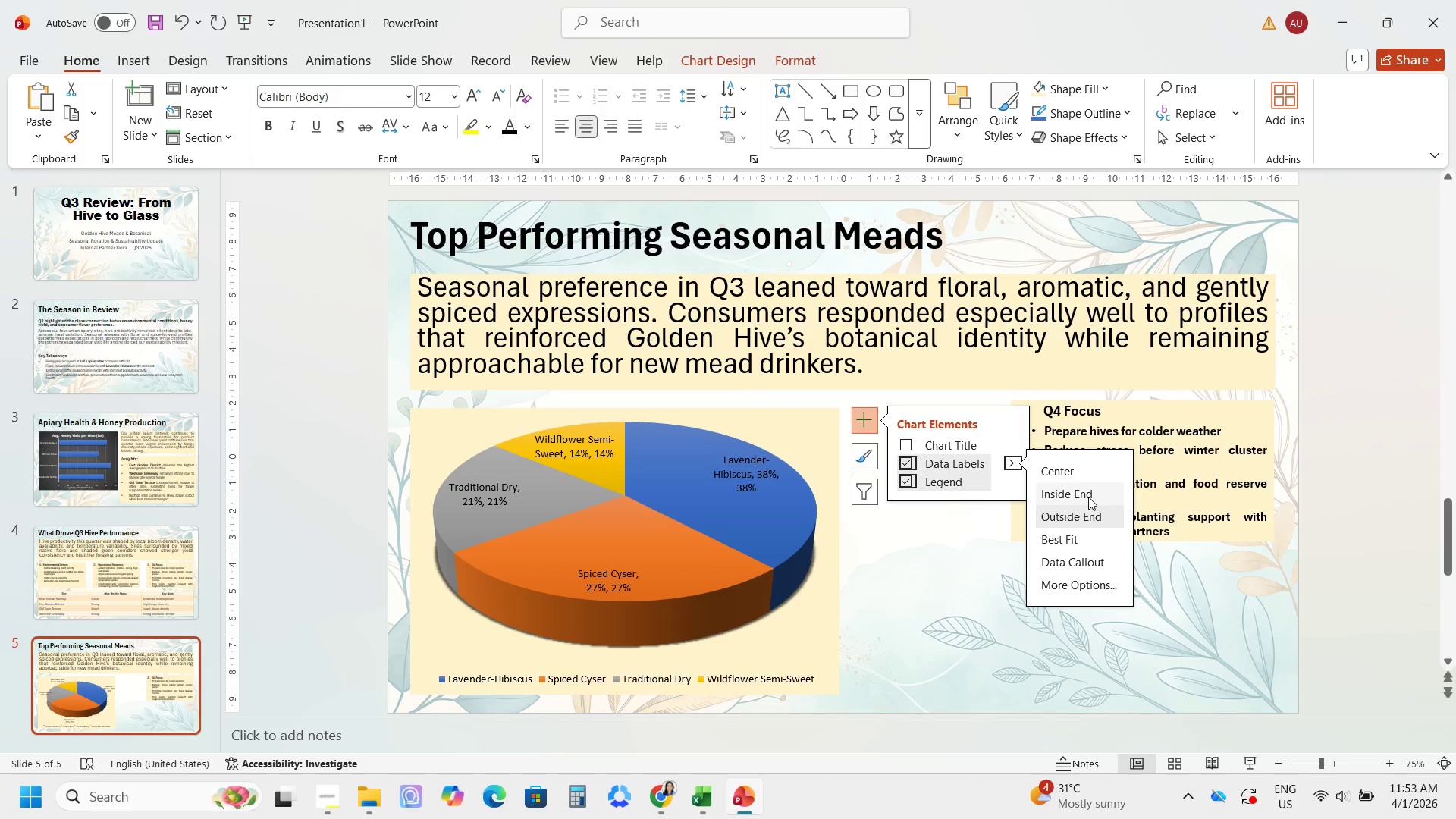 
left_click([1088, 497])
 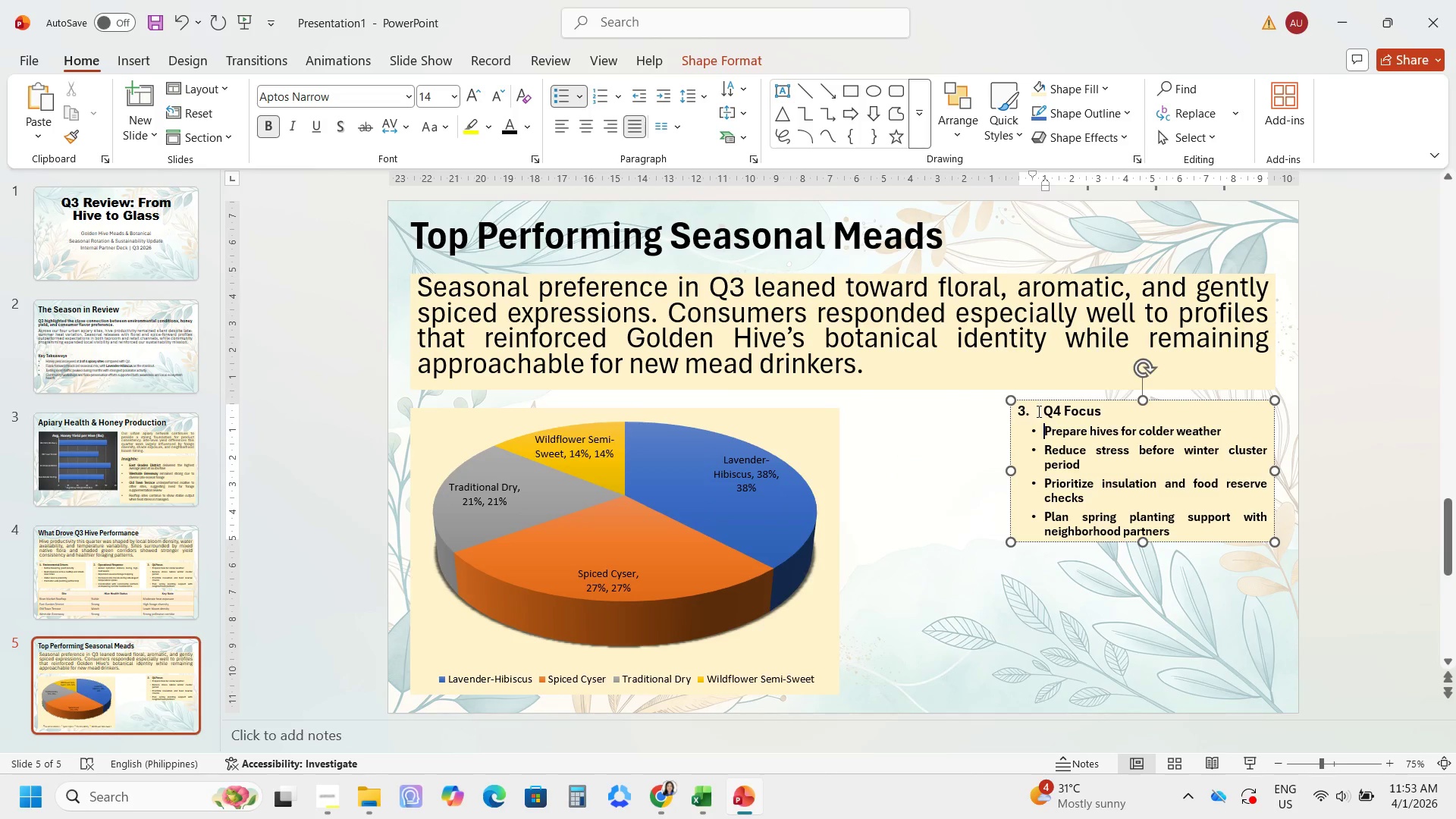 
left_click_drag(start_coordinate=[1040, 402], to_coordinate=[894, 409])
 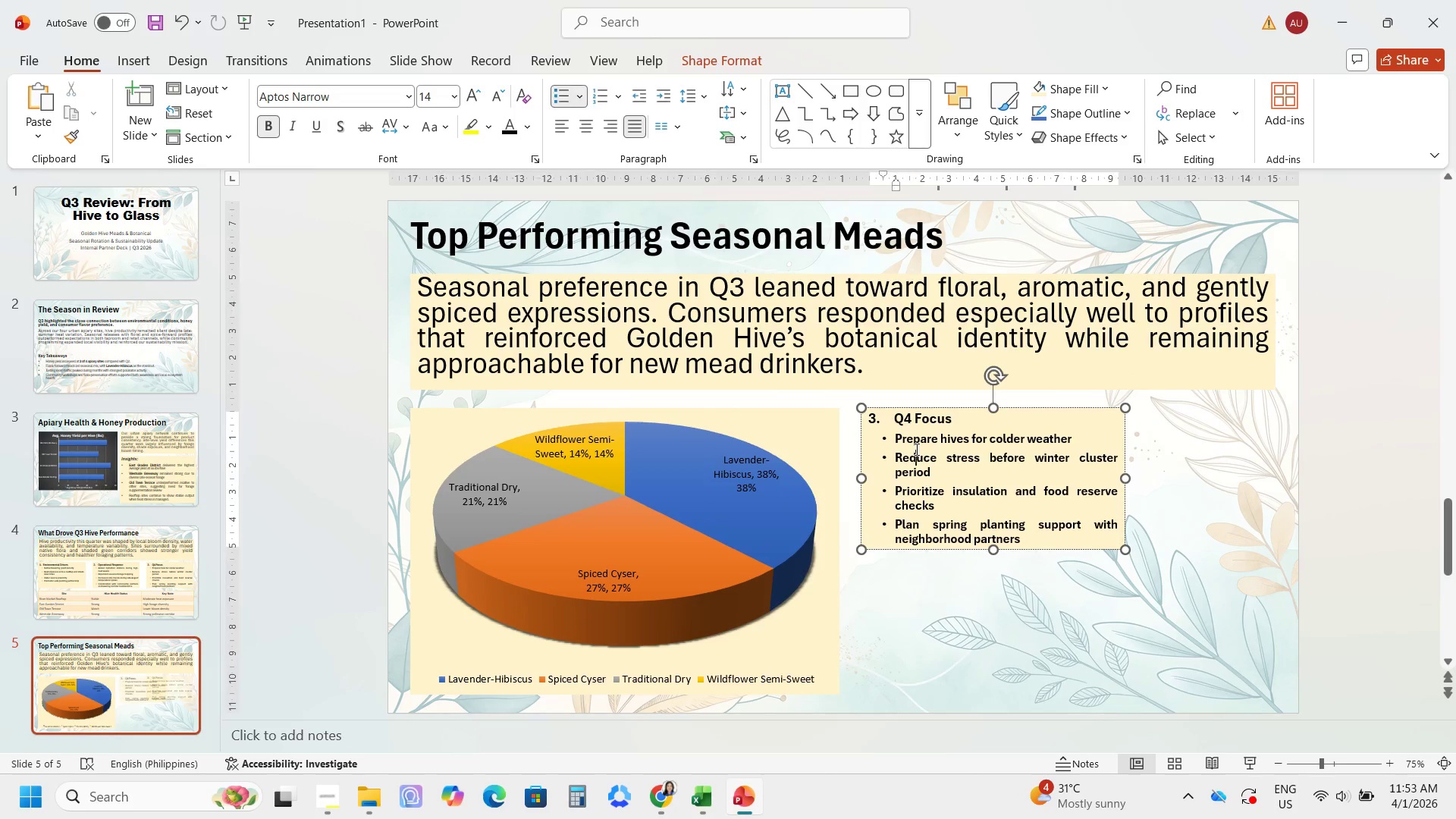 
left_click([915, 449])
 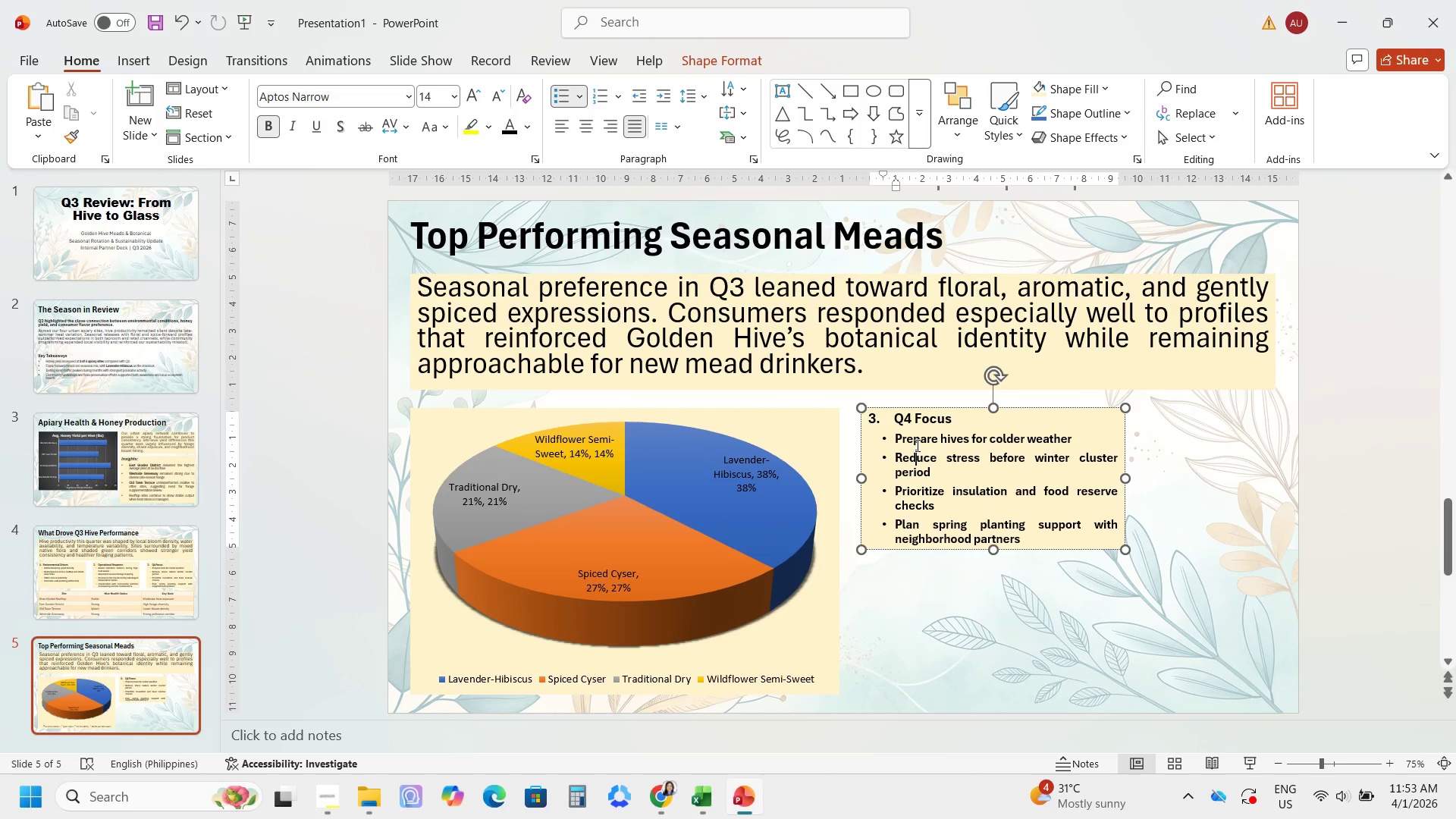 
key(Control+A)
 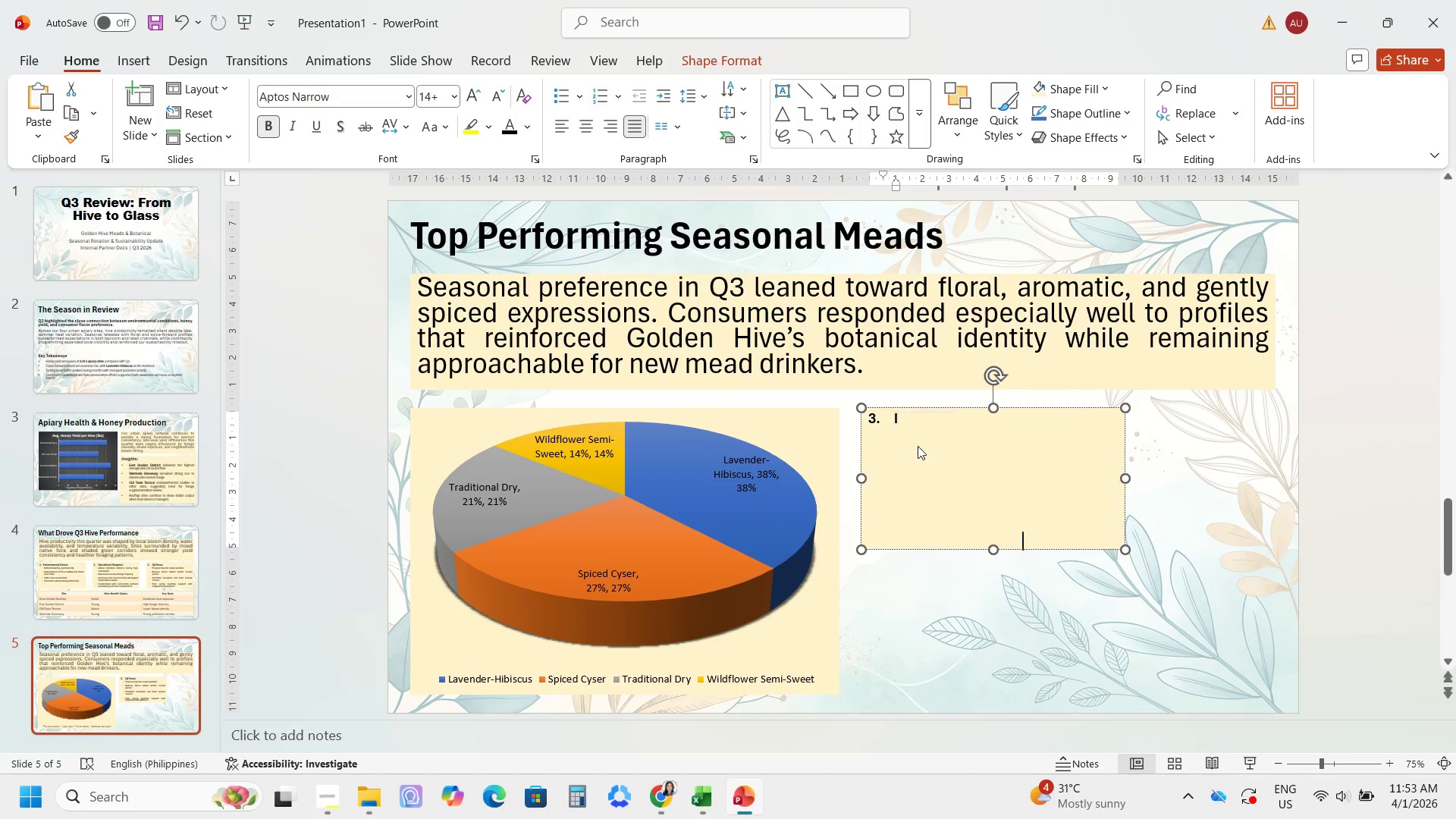 
type(i)
key(Backspace)
key(Backspace)
type(Insig)
key(Backspace)
key(Backspace)
key(Backspace)
key(Backspace)
key(Backspace)
type(iNSIGHTS:)
 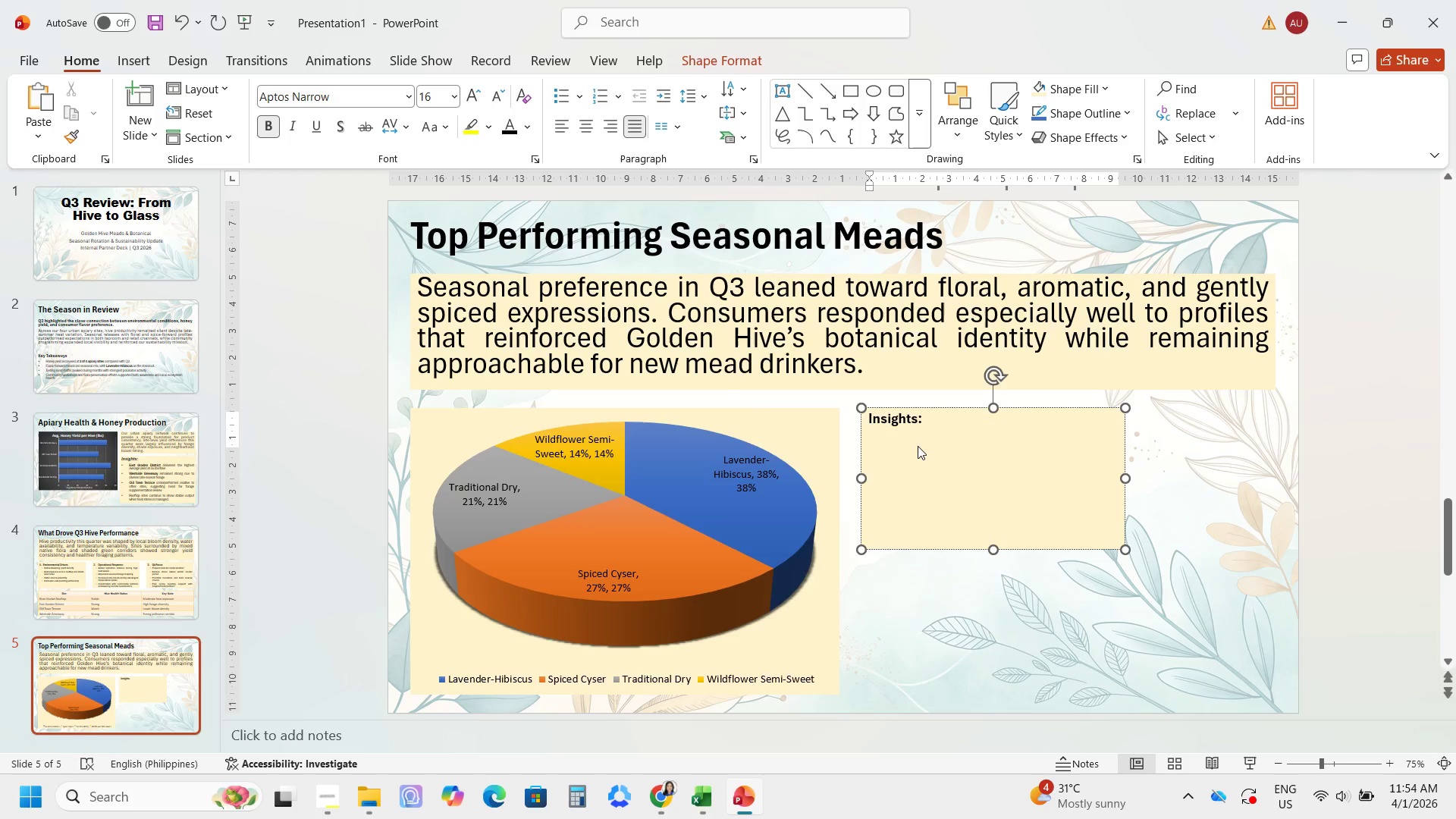 
 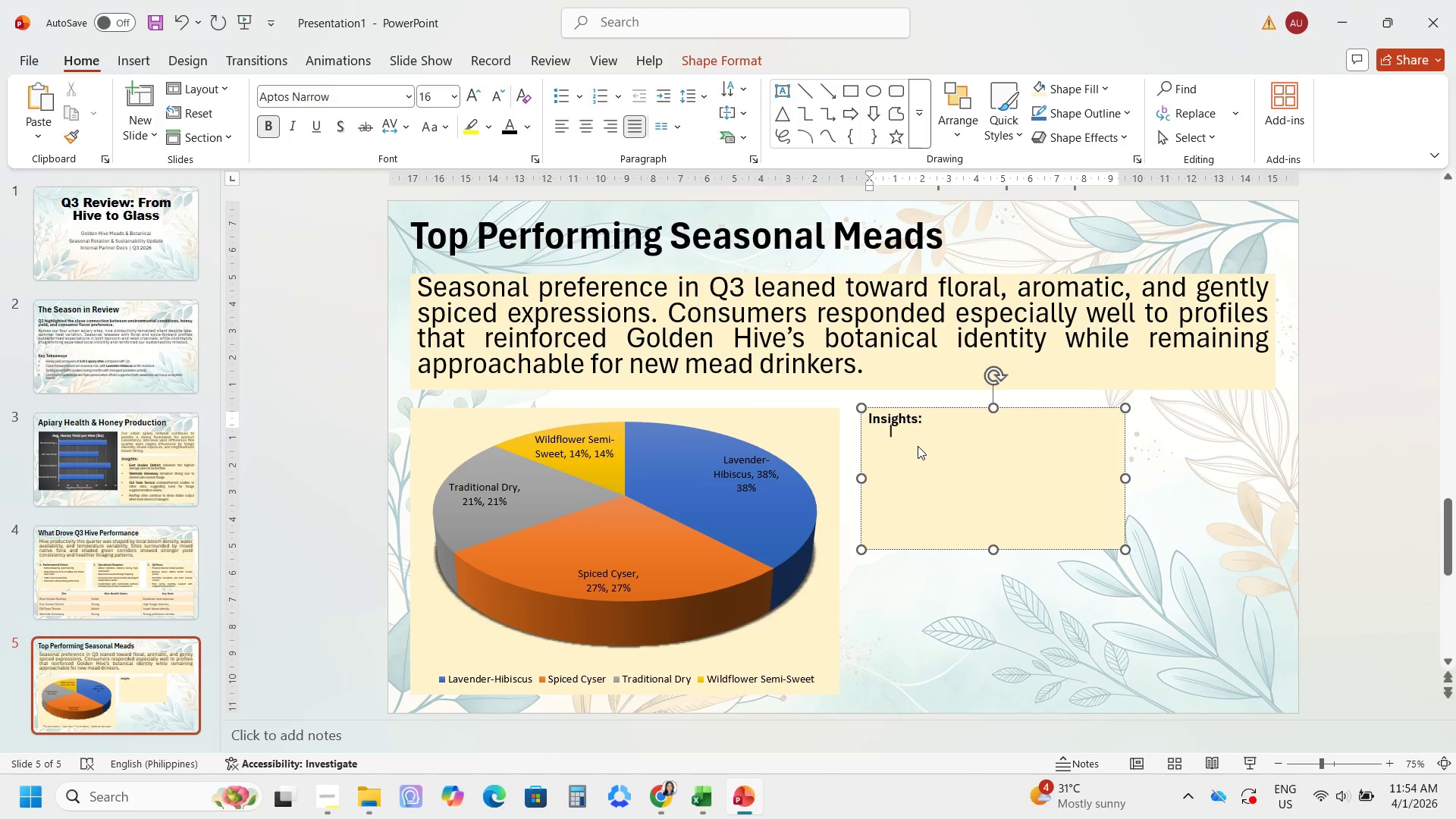 
key(Enter)
 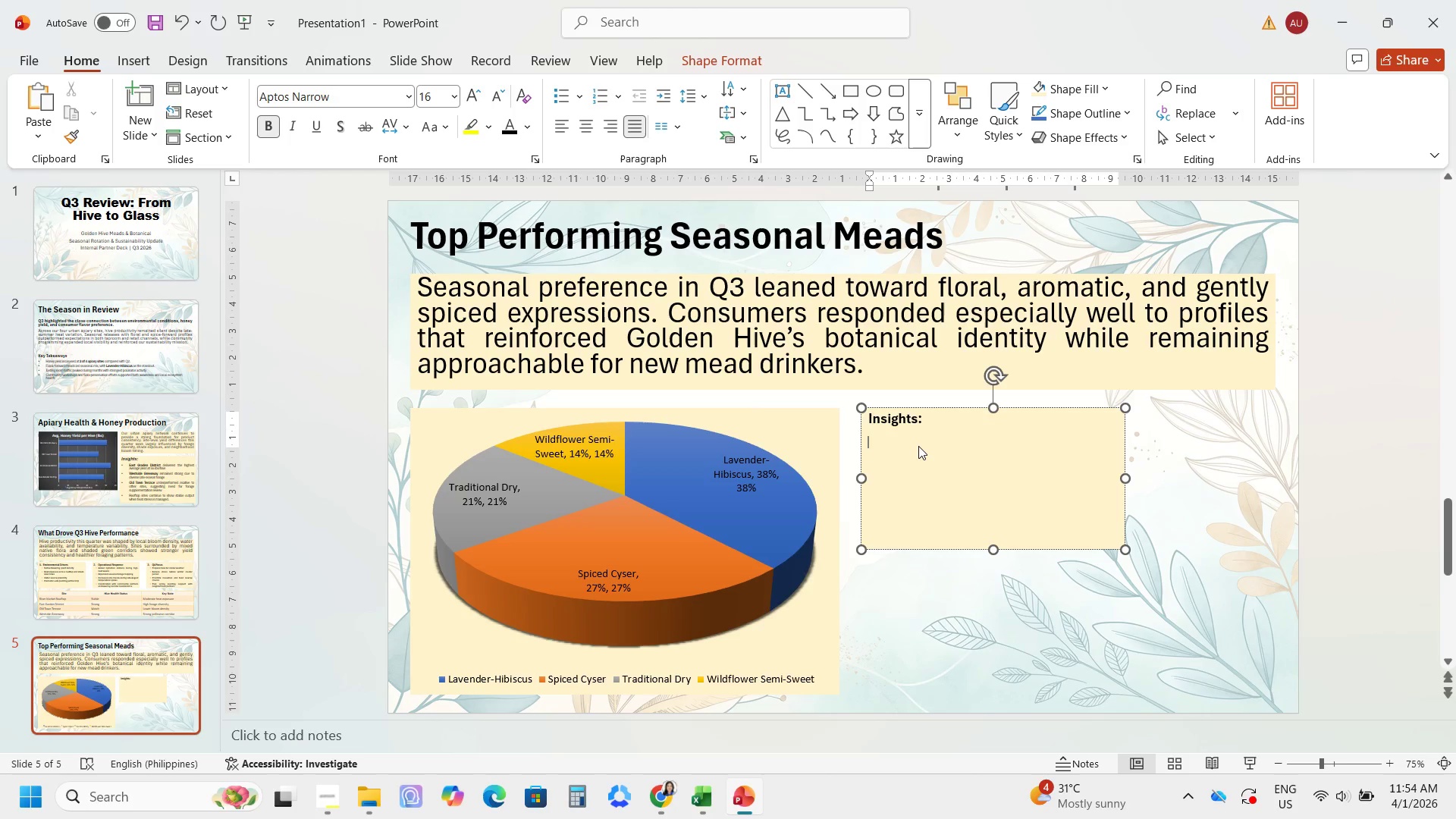 
wait(6.3)
 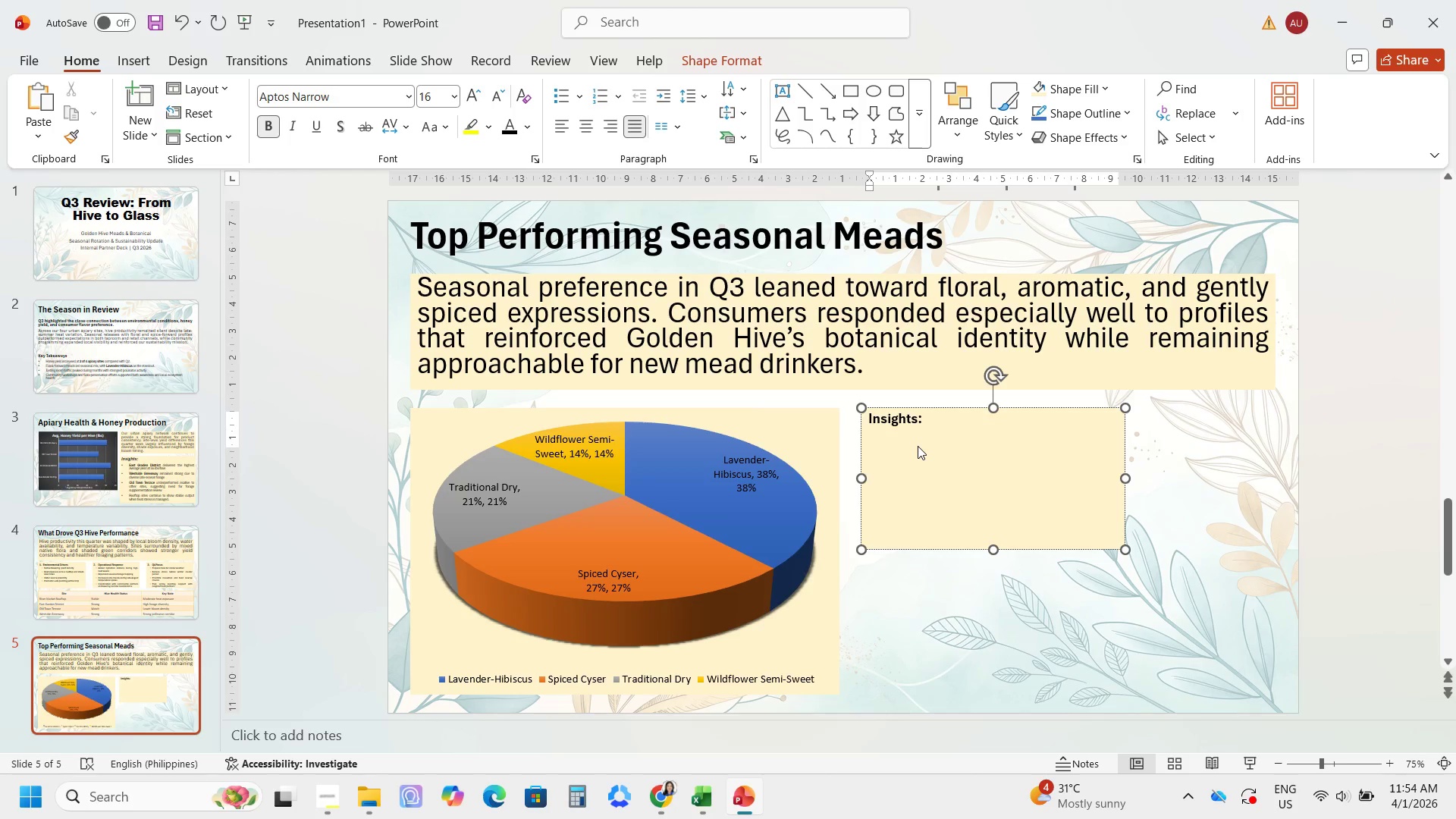 
left_click([566, 96])
 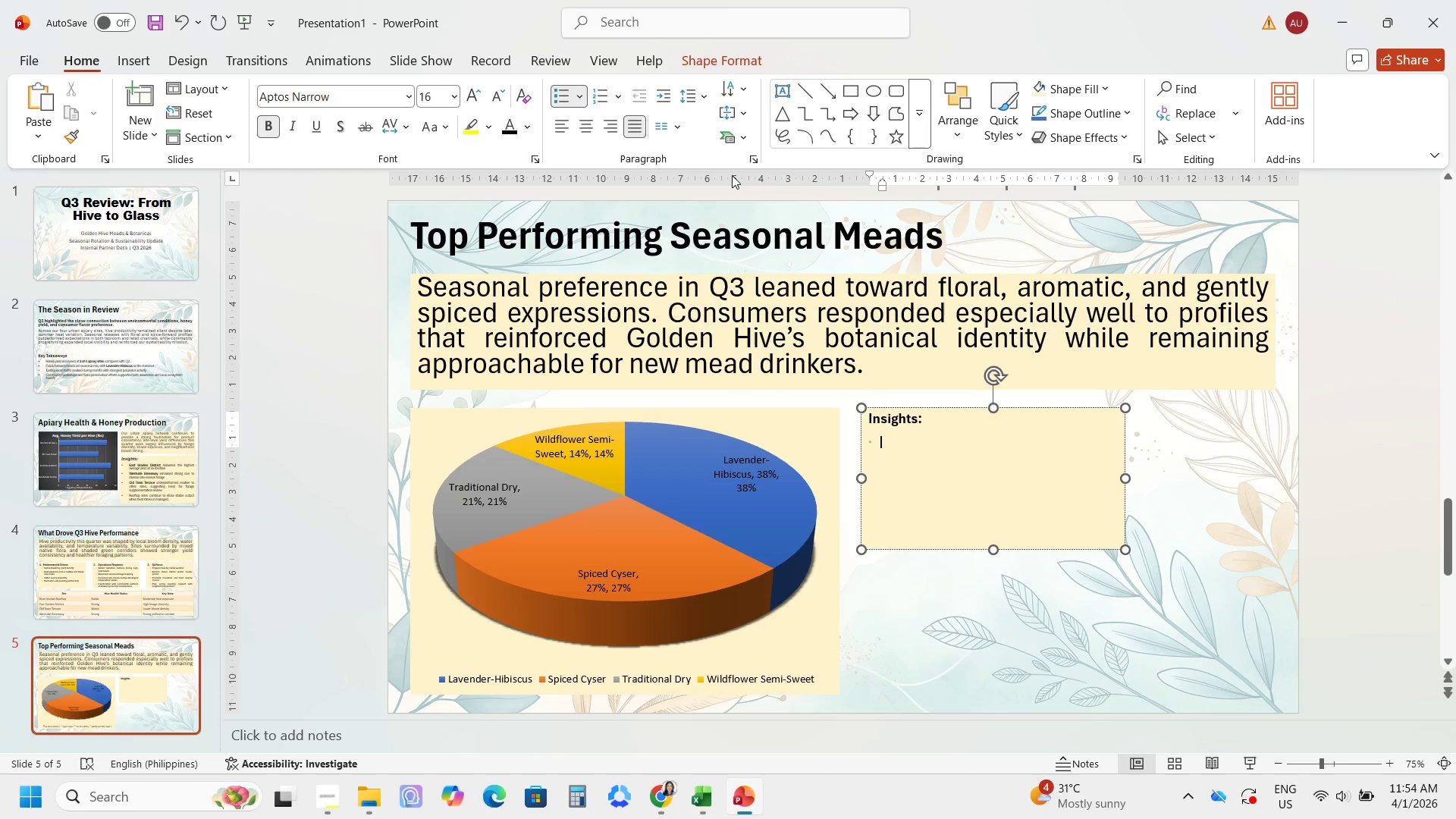 
type(LAvender-Hibiscus ed the)
key(Backspace)
key(Backspace)
key(Backspace)
key(Backspace)
key(Backspace)
key(Backspace)
type(led the seasonal portl)
key(Backspace)
type(folio with 38% share)
 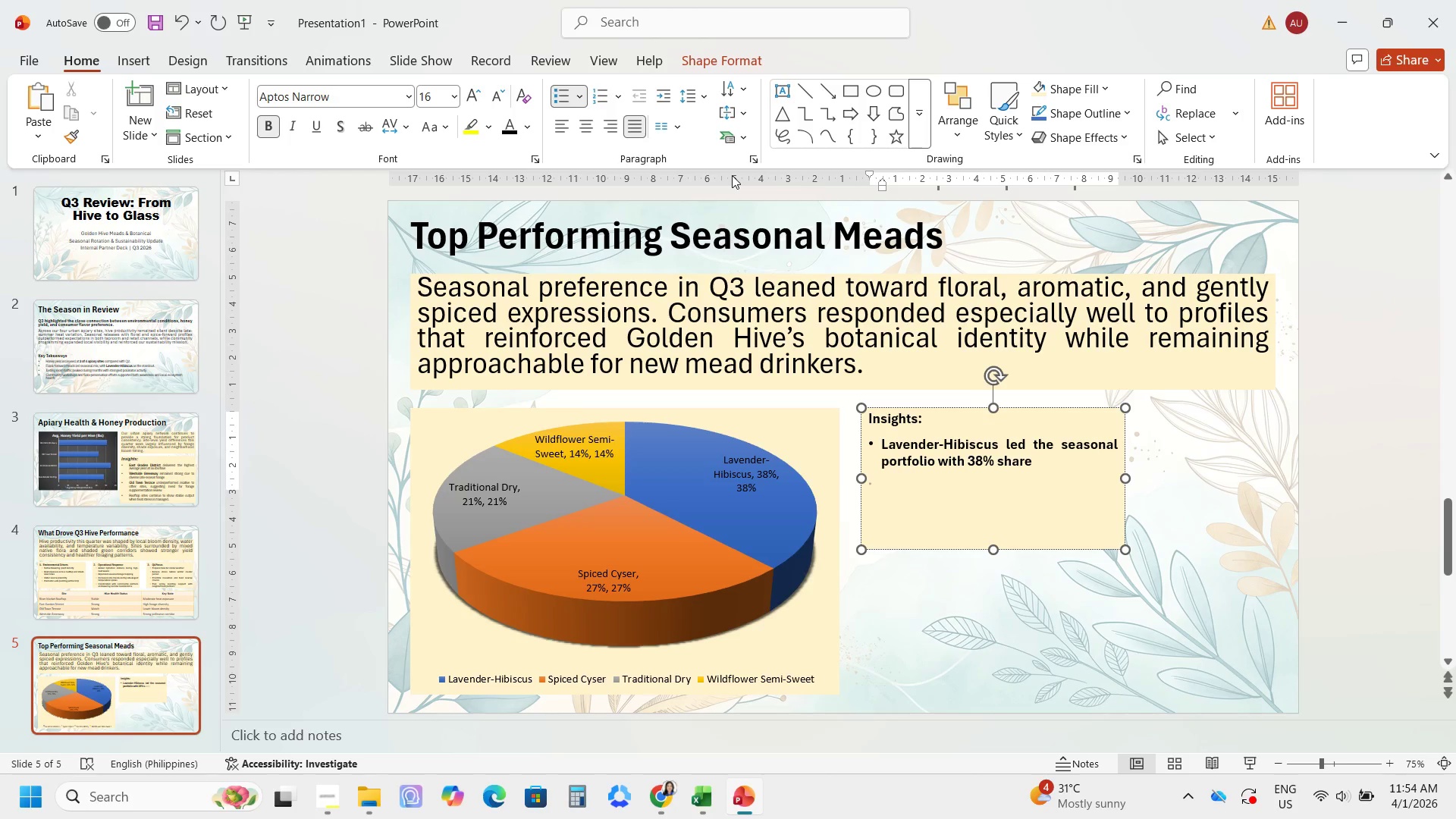 
 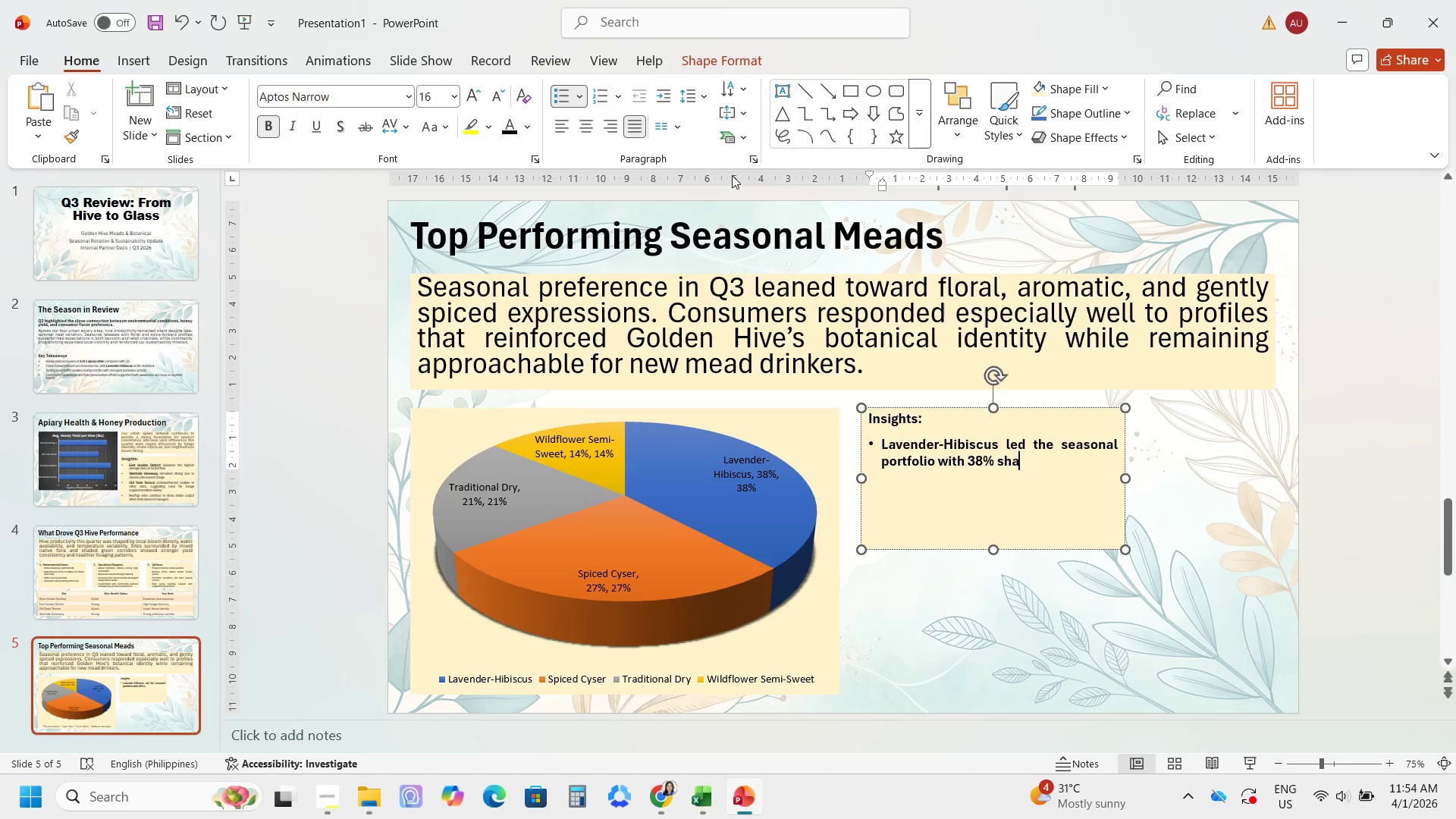 
key(Enter)
 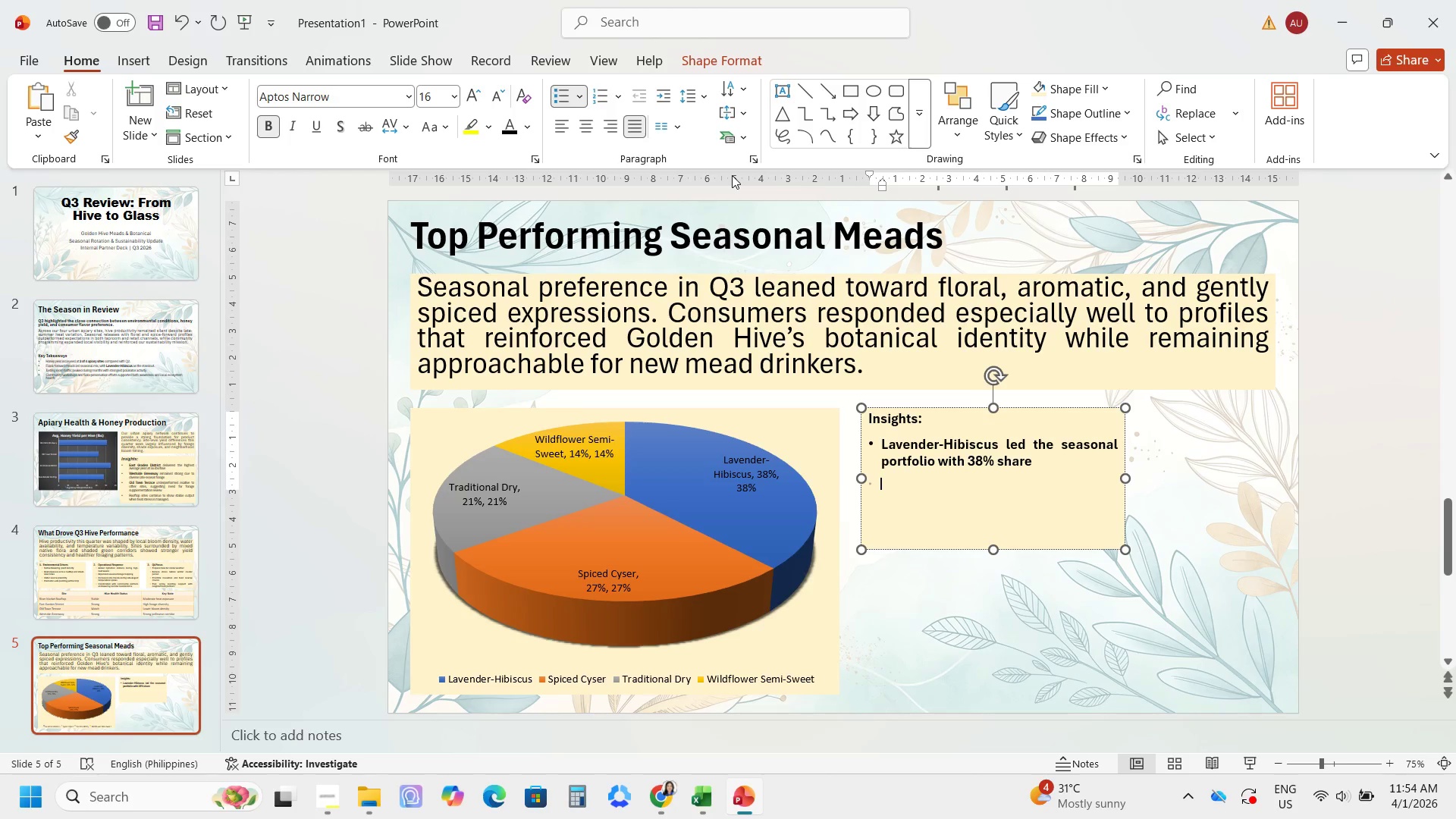 
type(Spiced Cyser remained a strong crossover product for cider drinkers)
 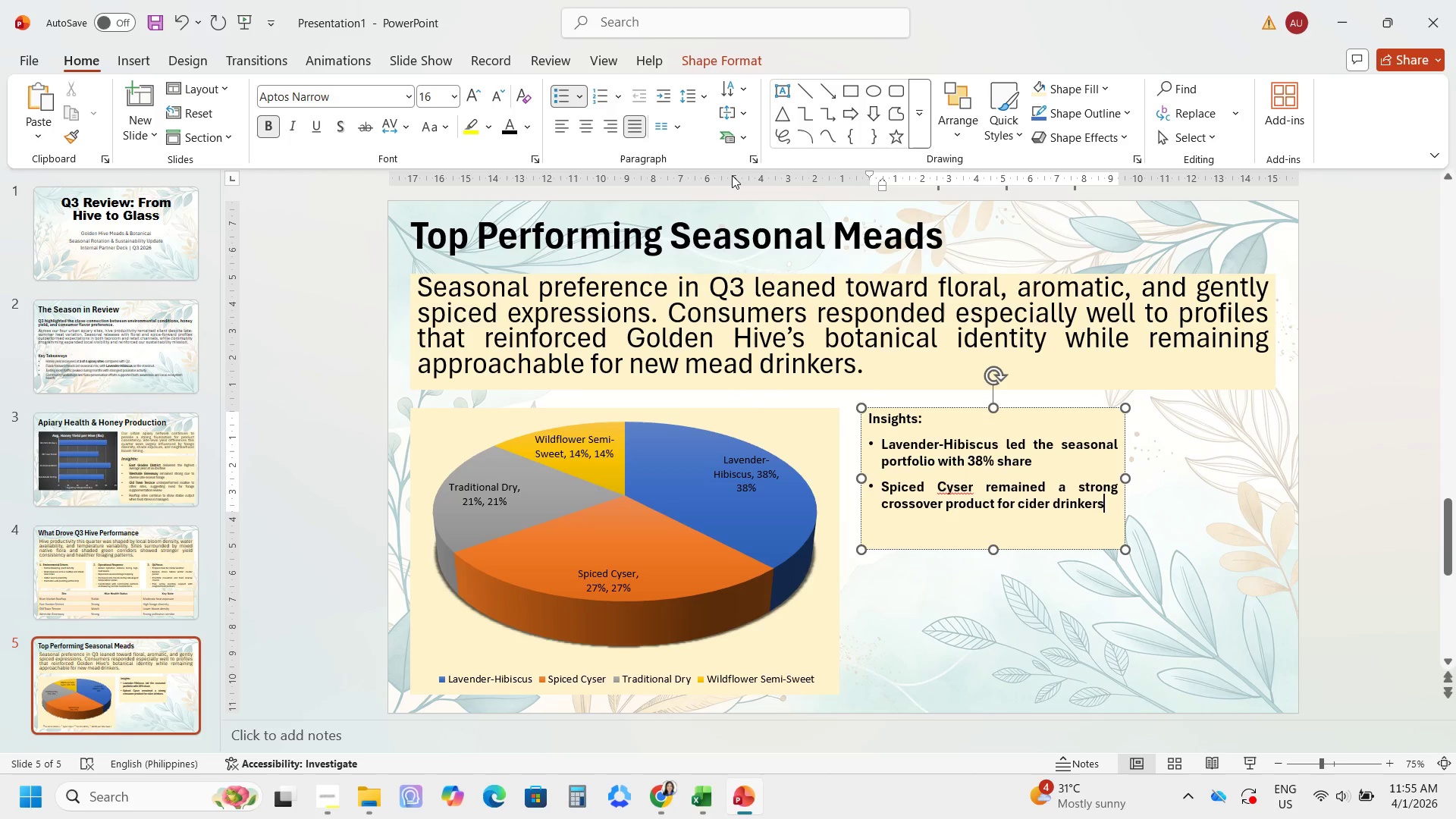 
key(Enter)
 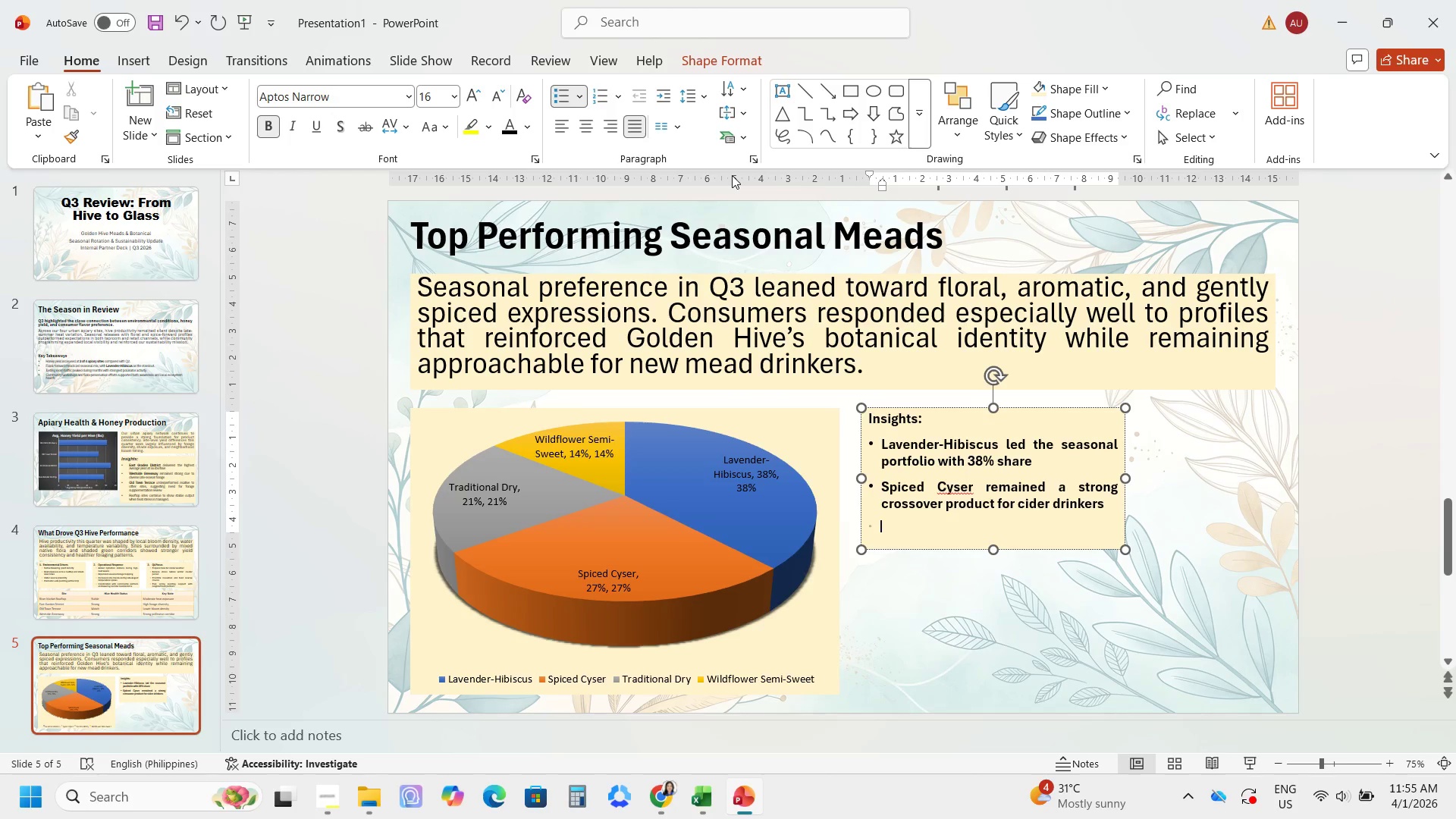 
type(Traditional Dry perfr)
key(Backspace)
type(pr)
key(Backspace)
key(Backspace)
type(ormed steadily among repeat y)
key(Backspace)
type(tasting room guests)
 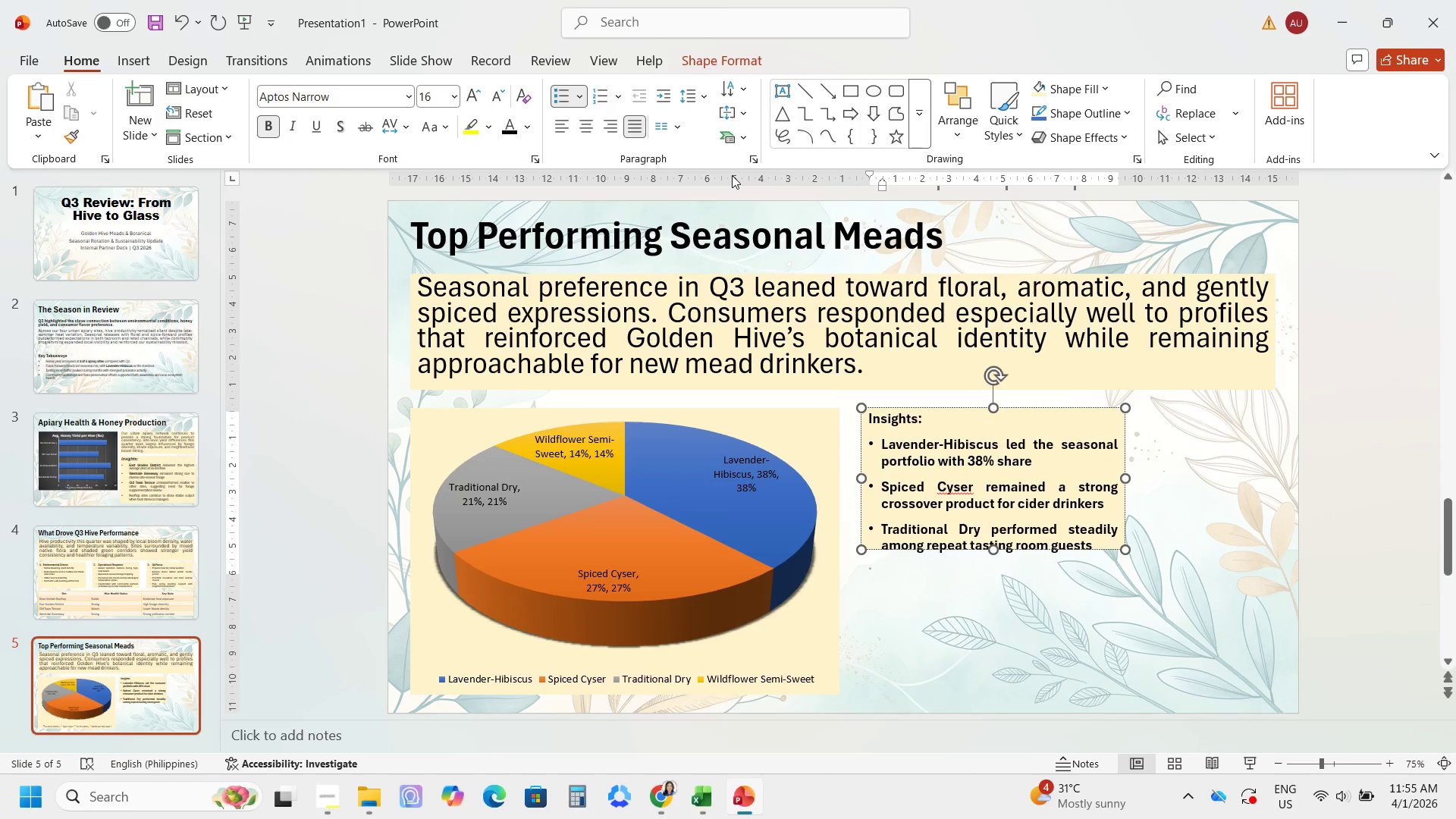 
 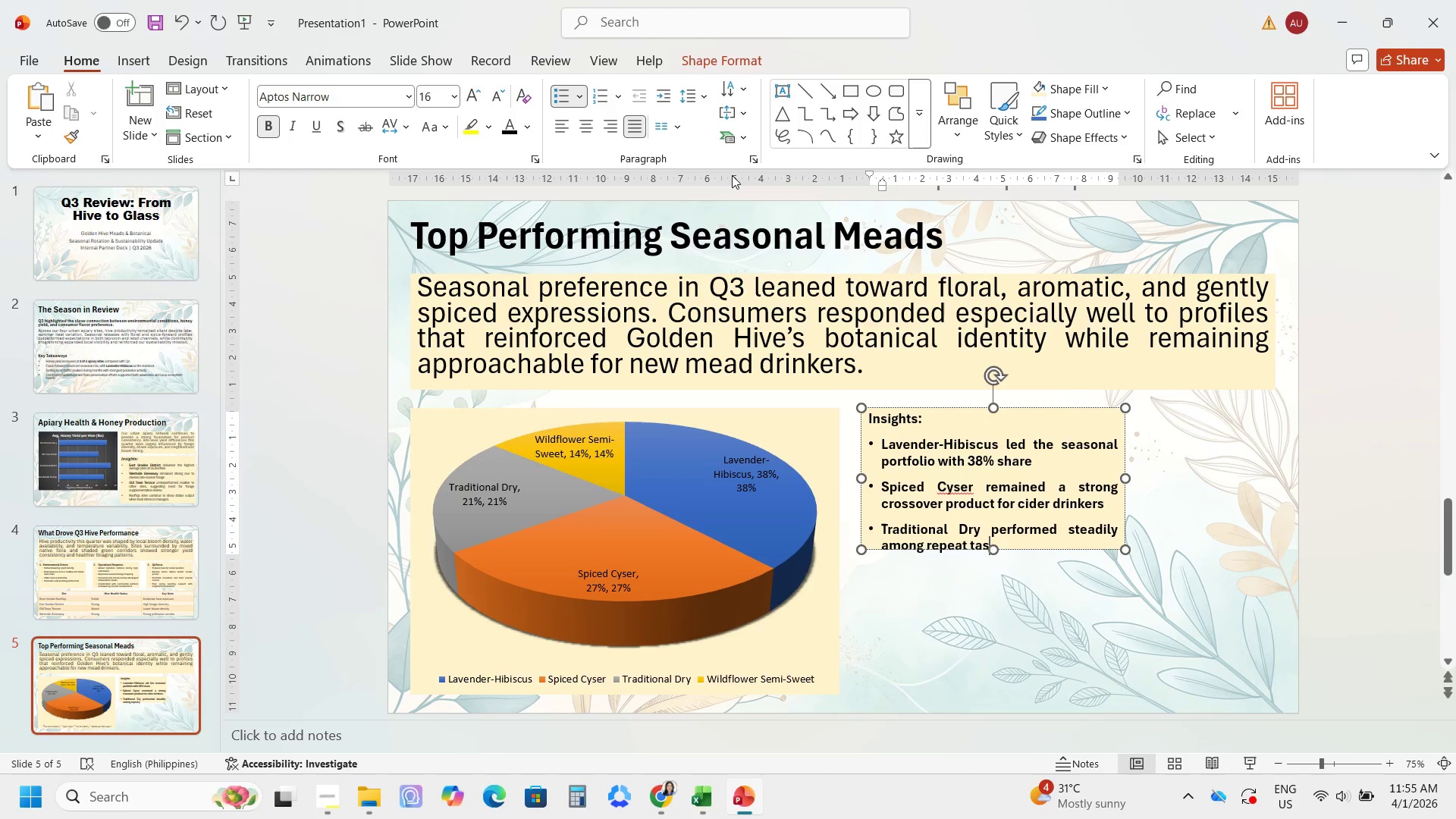 
key(Enter)
 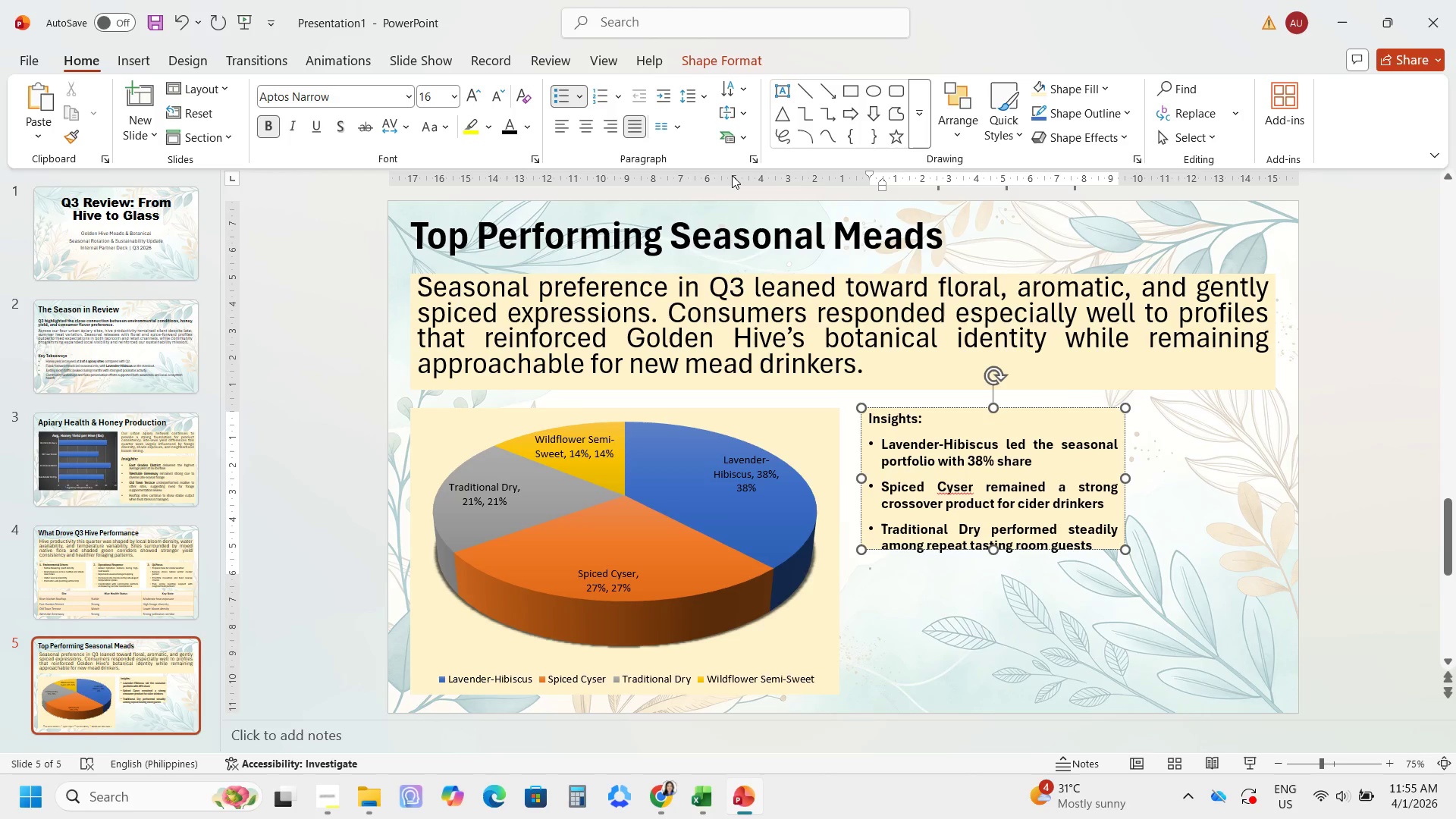 
type(Floral and botanial )
 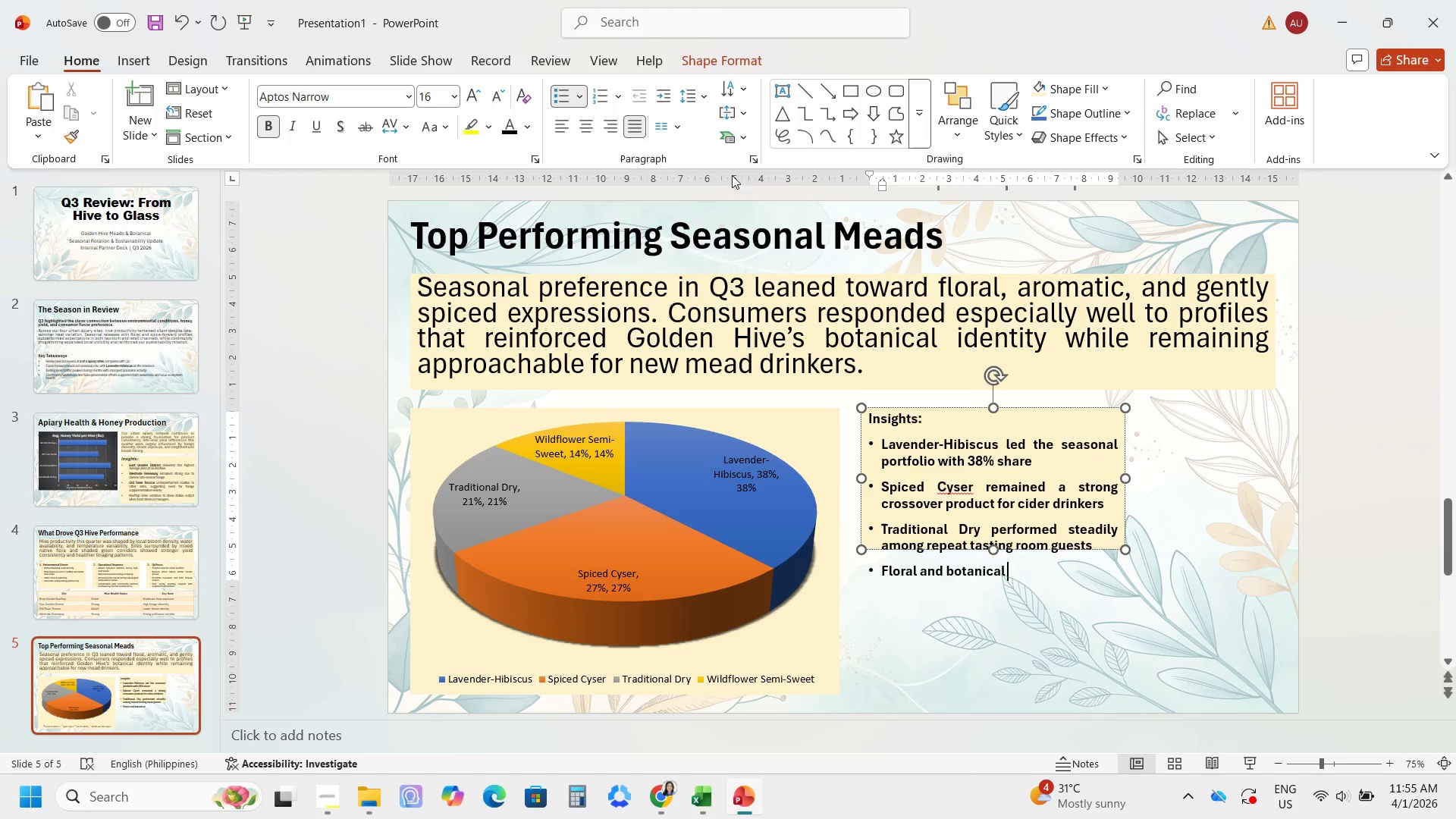 
type(notes continue to f)
key(Backspace)
type(define )
 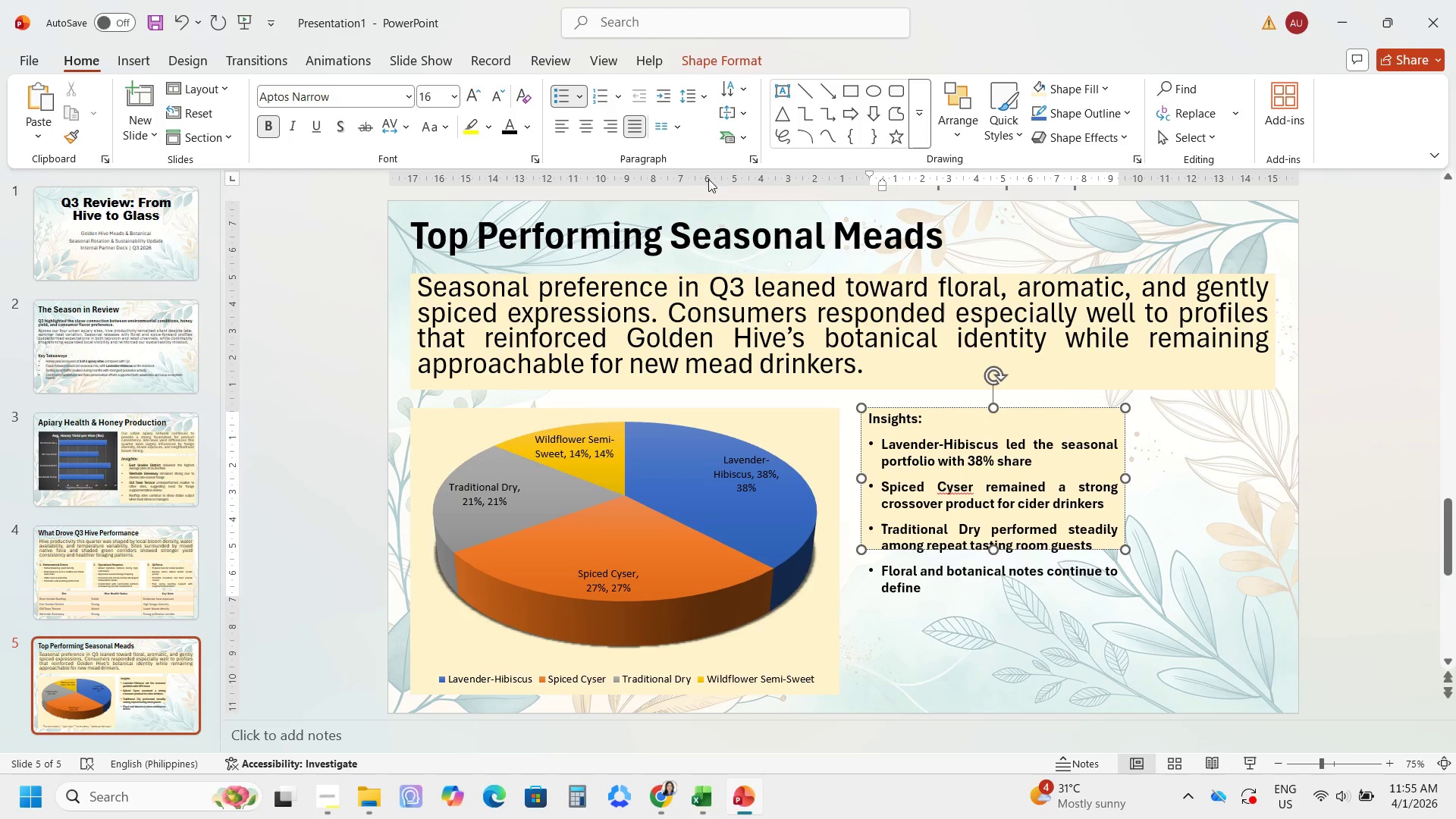 
type(brand differentation)
 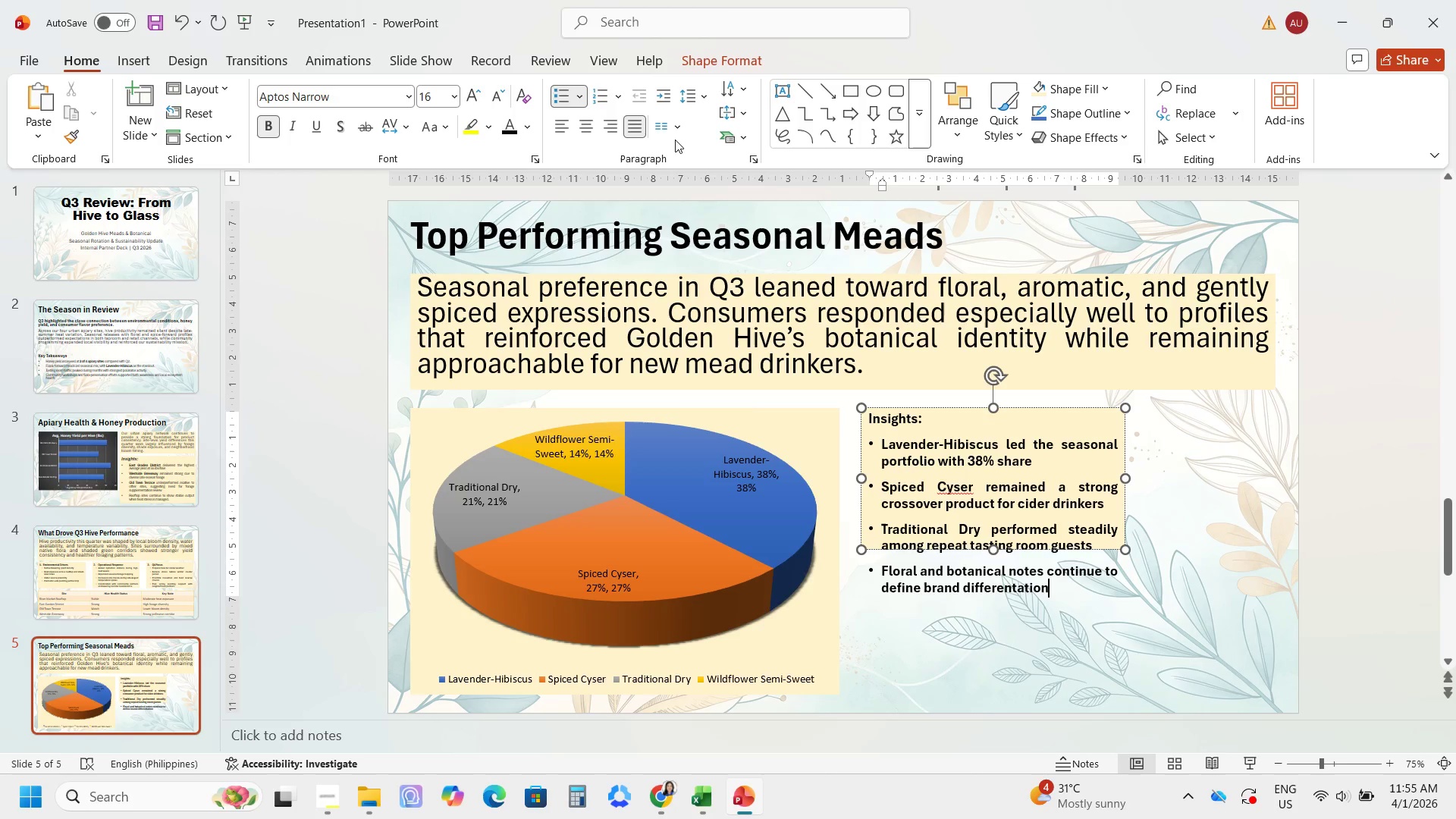 
key(Backspace)
key(Backspace)
key(Backspace)
key(Backspace)
key(Backspace)
type(iation)
 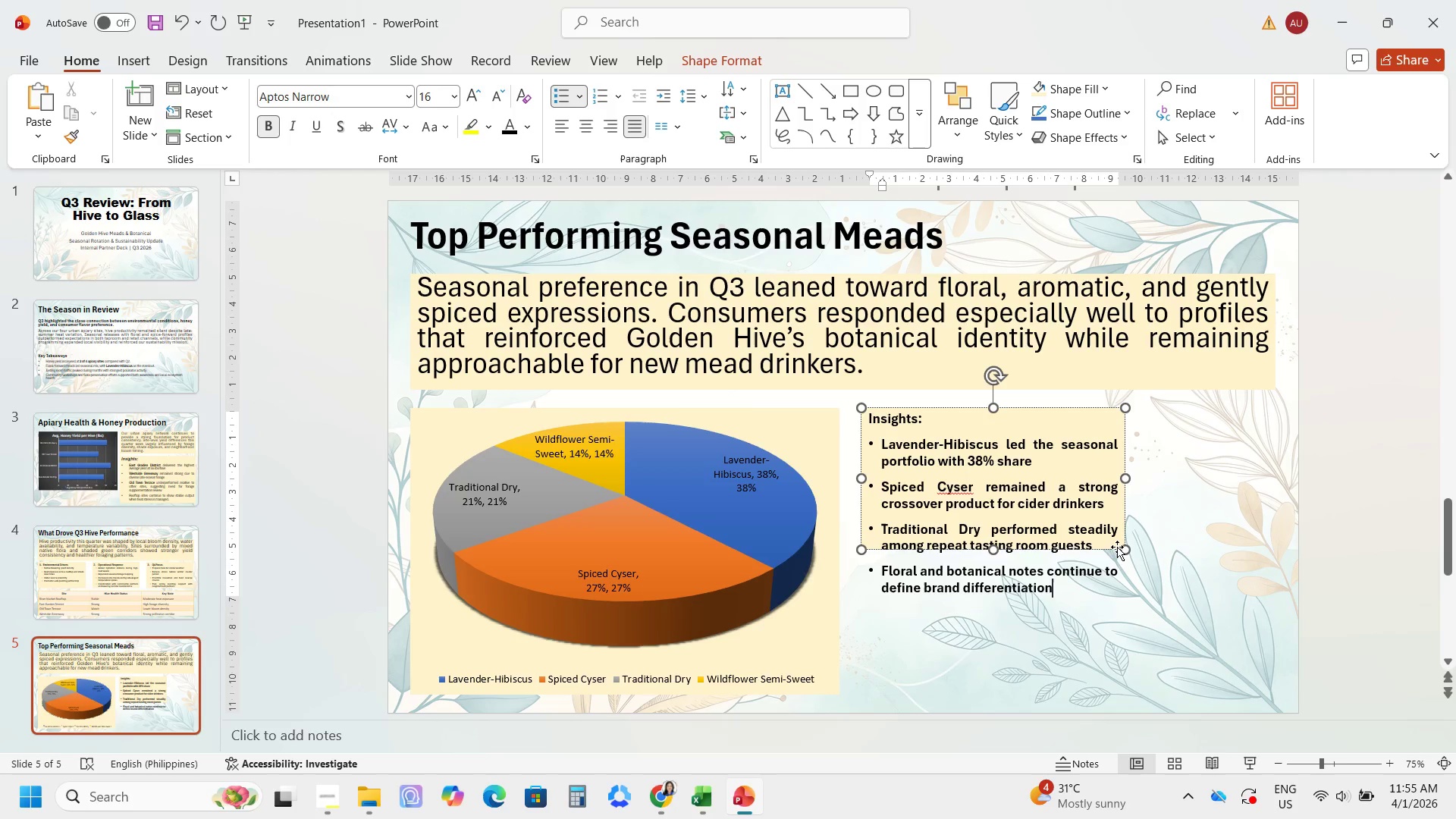 
left_click_drag(start_coordinate=[1127, 551], to_coordinate=[1272, 693])
 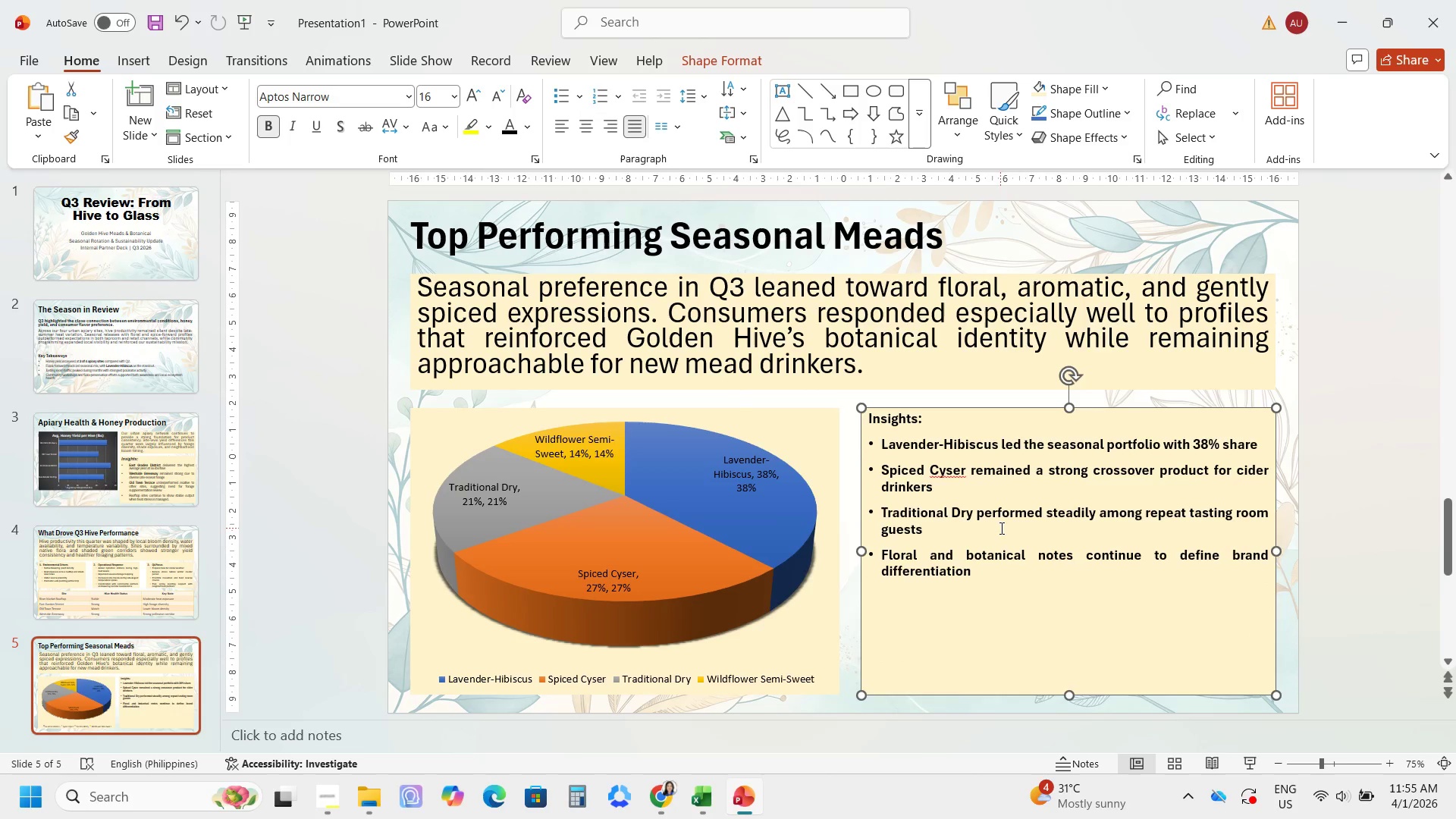 
left_click([1000, 527])
 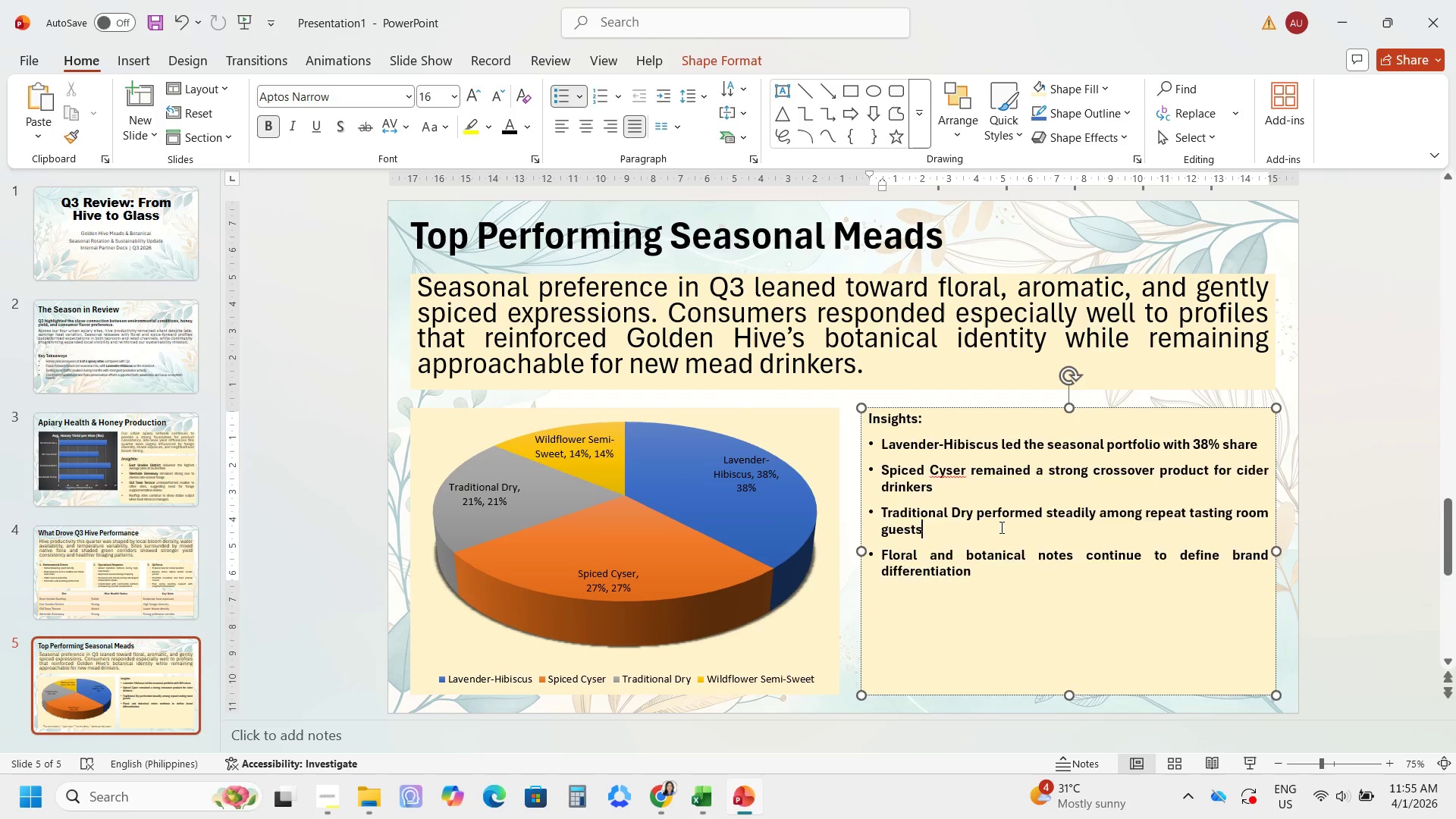 
key(Control+A)
 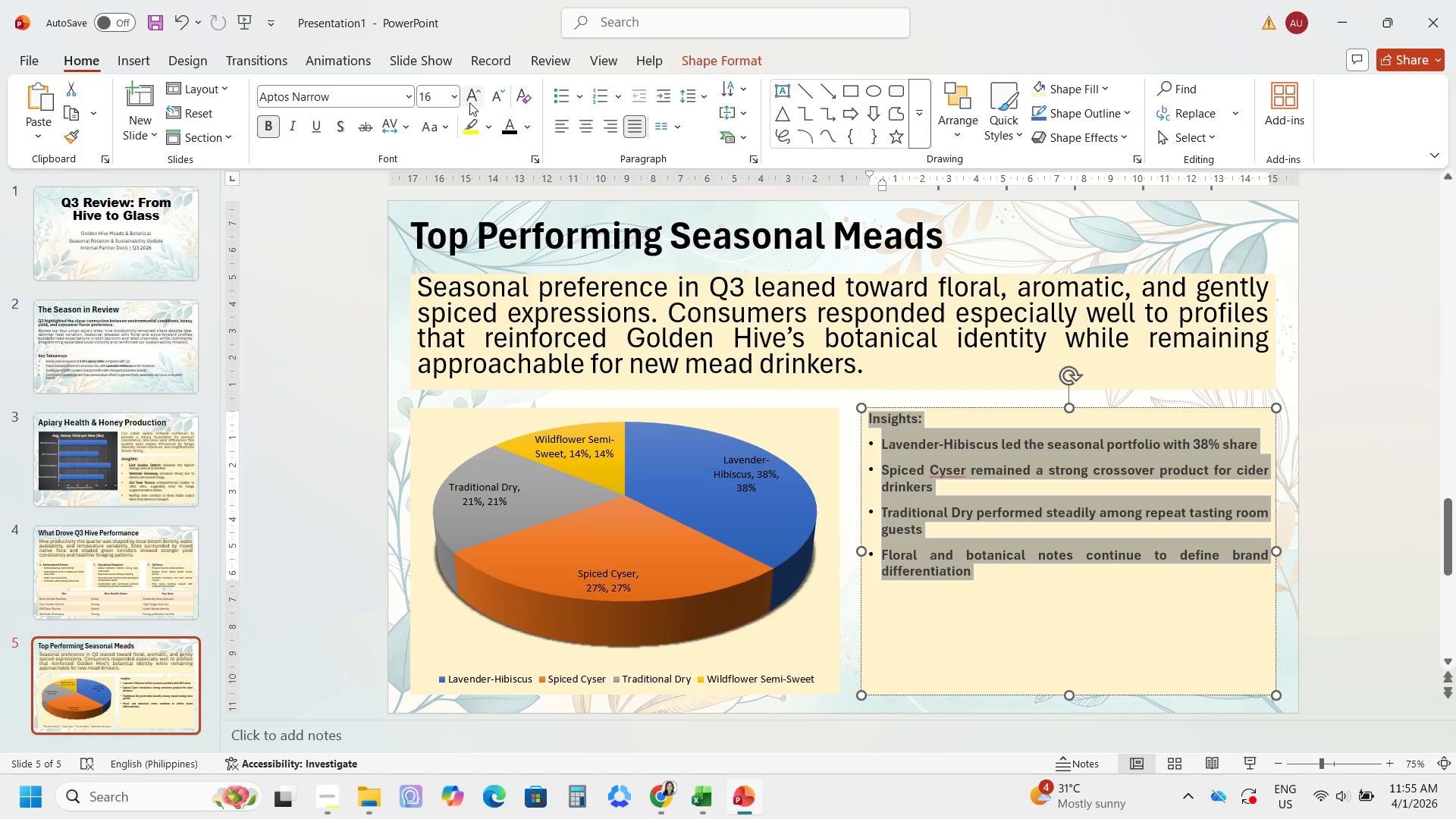 
left_click([425, 96])
 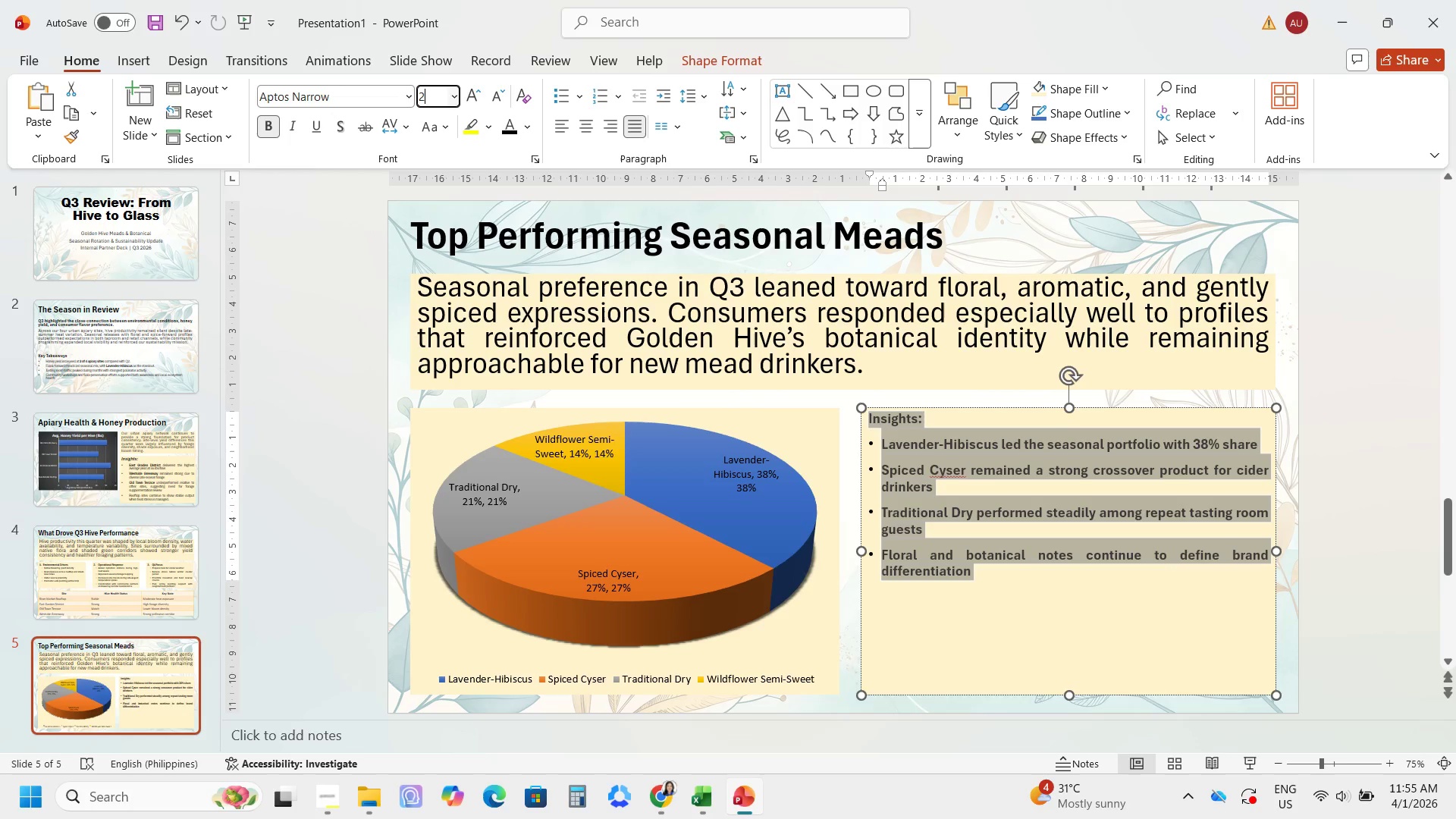 
key(Numpad2)
 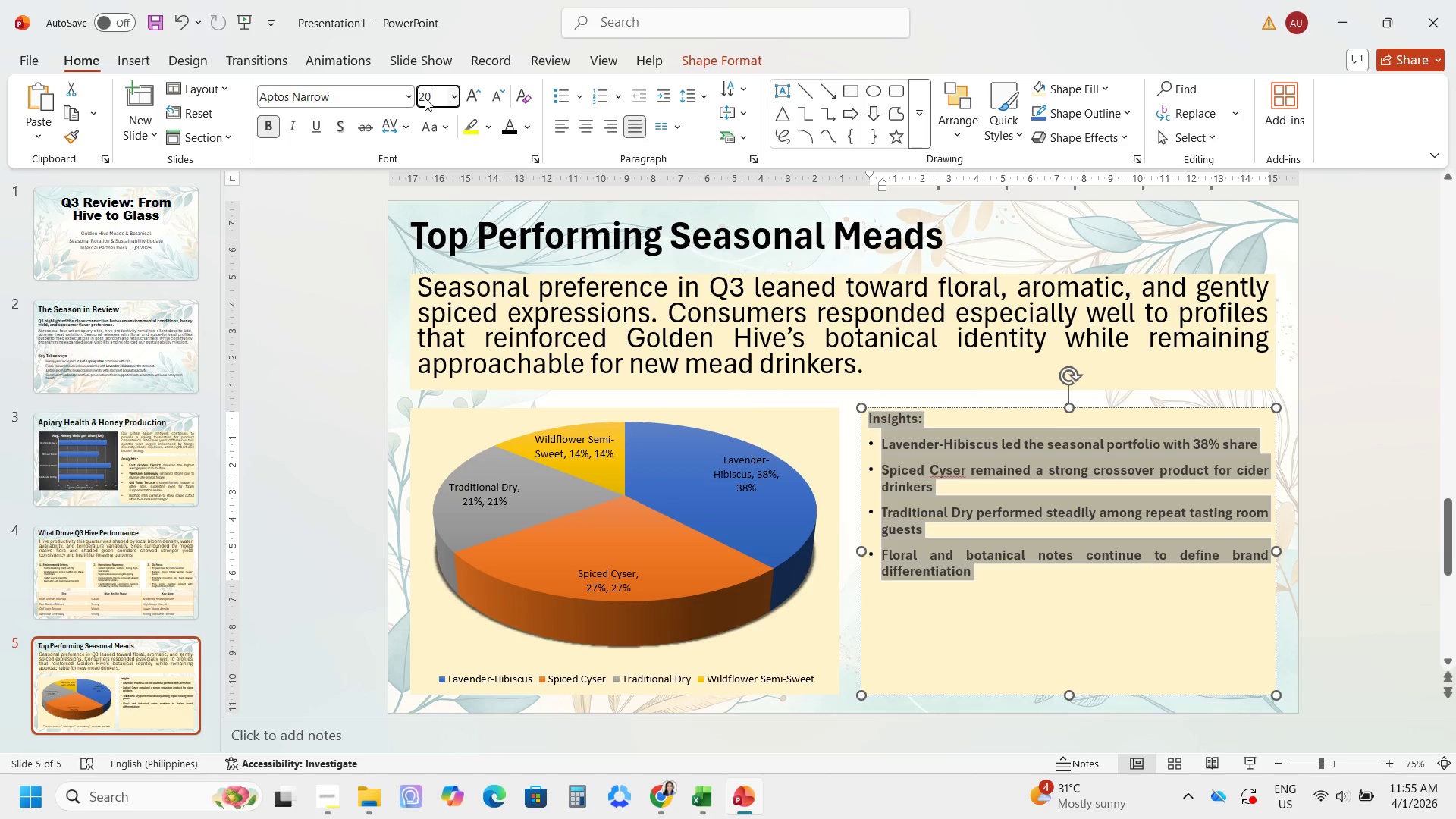 
key(Numpad0)
 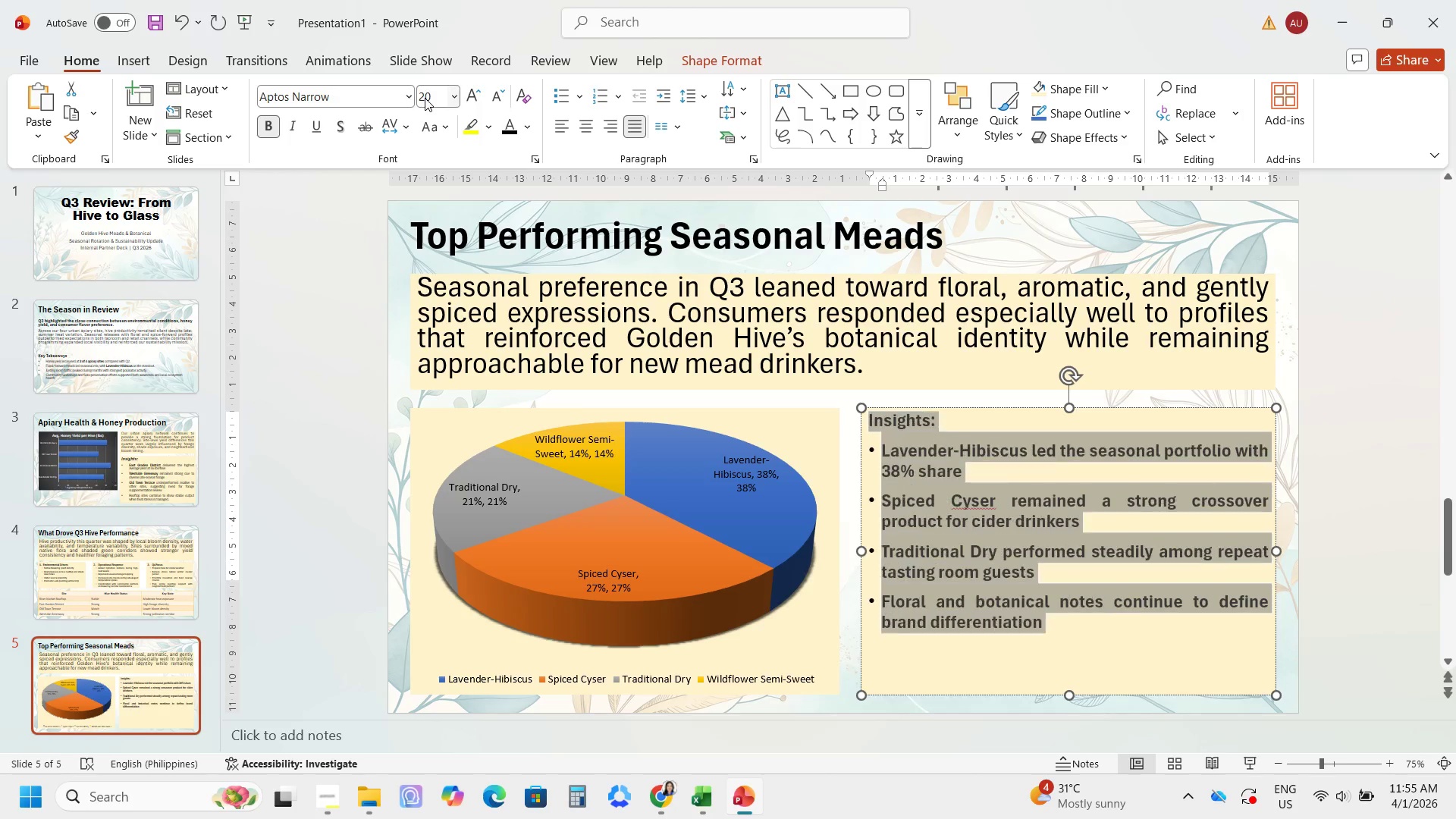 
key(Enter)
 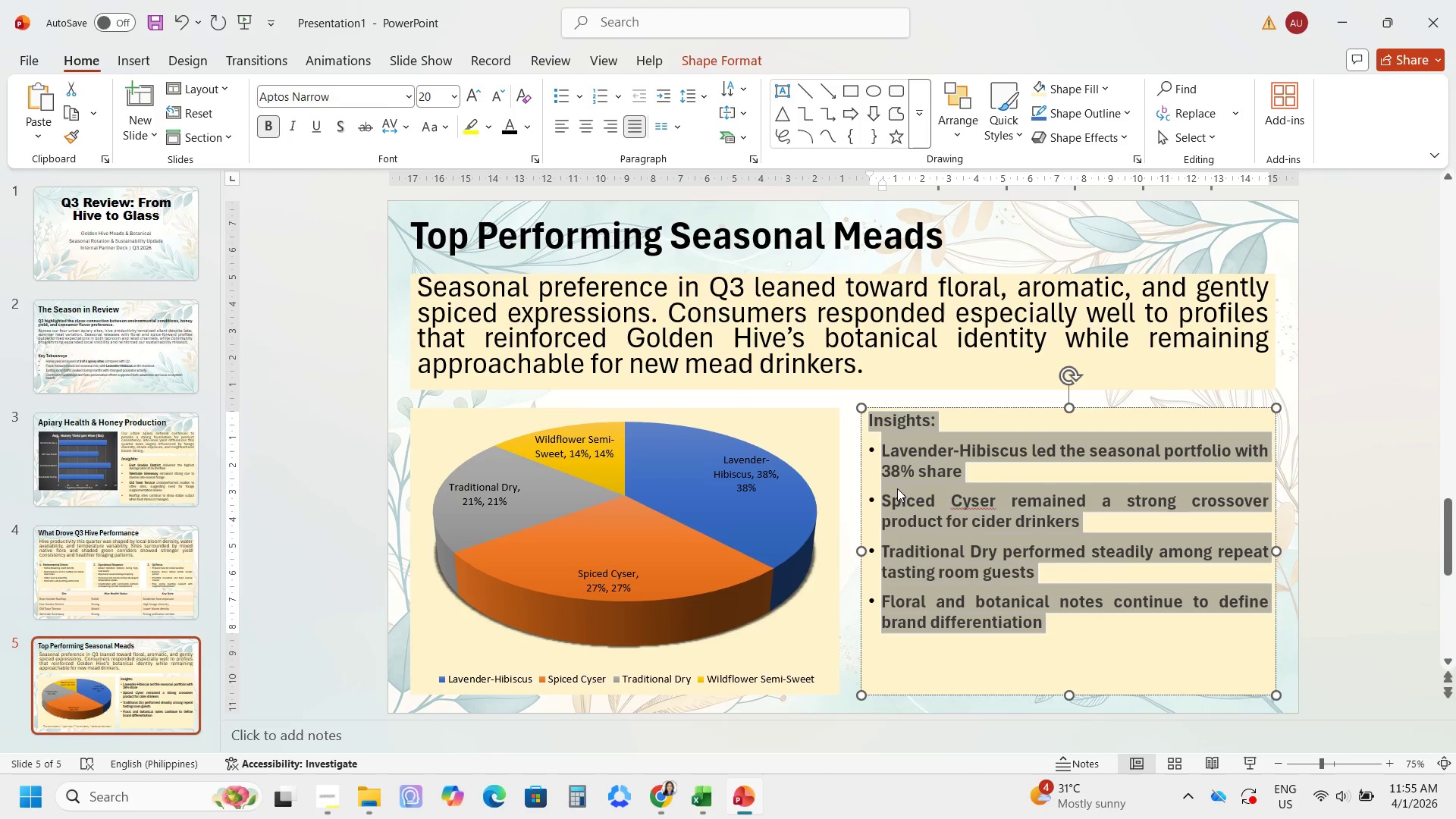 
left_click([924, 453])
 